 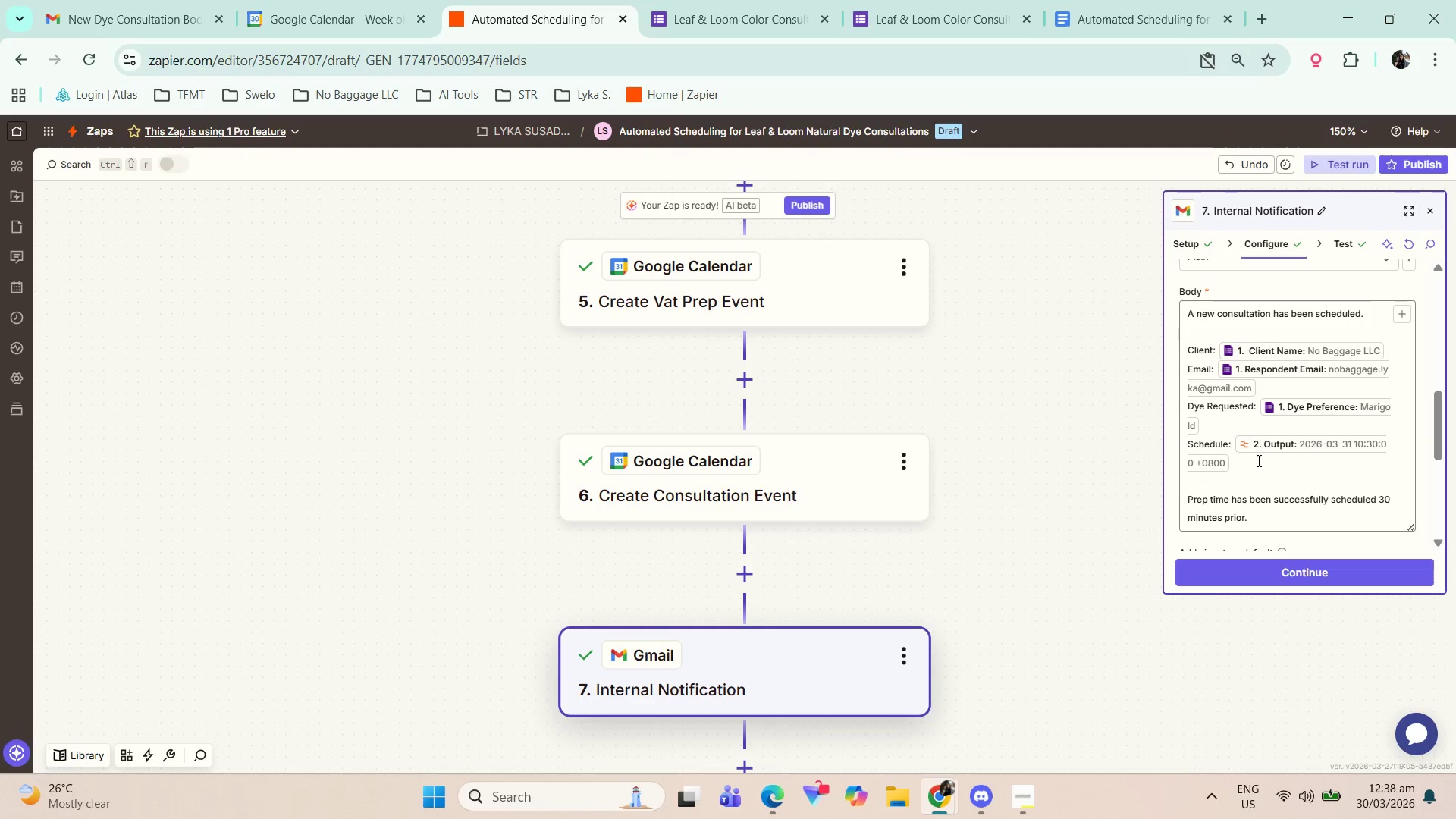 
scroll: coordinate [1304, 454], scroll_direction: down, amount: 6.0
 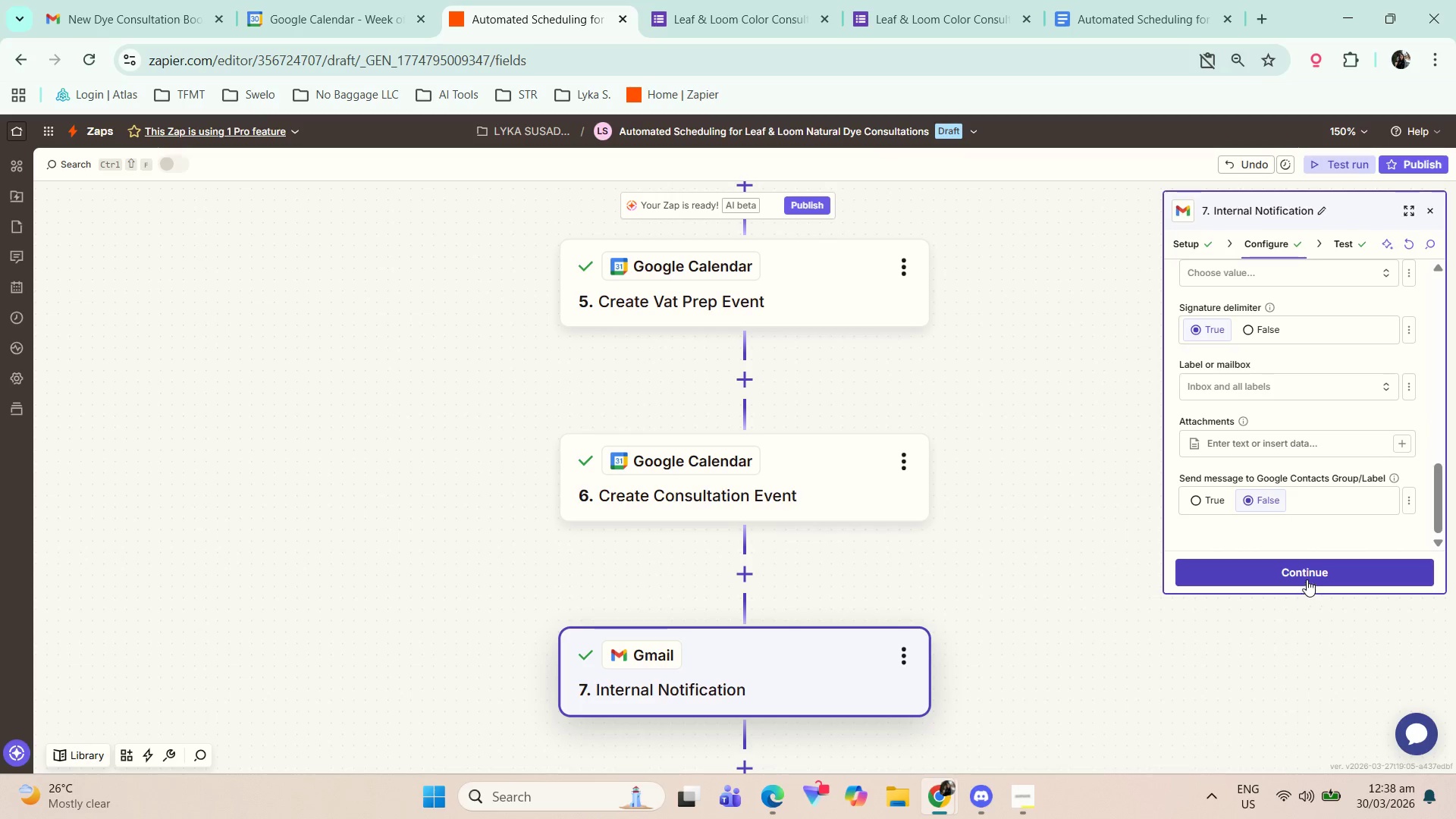 
left_click([1307, 577])
 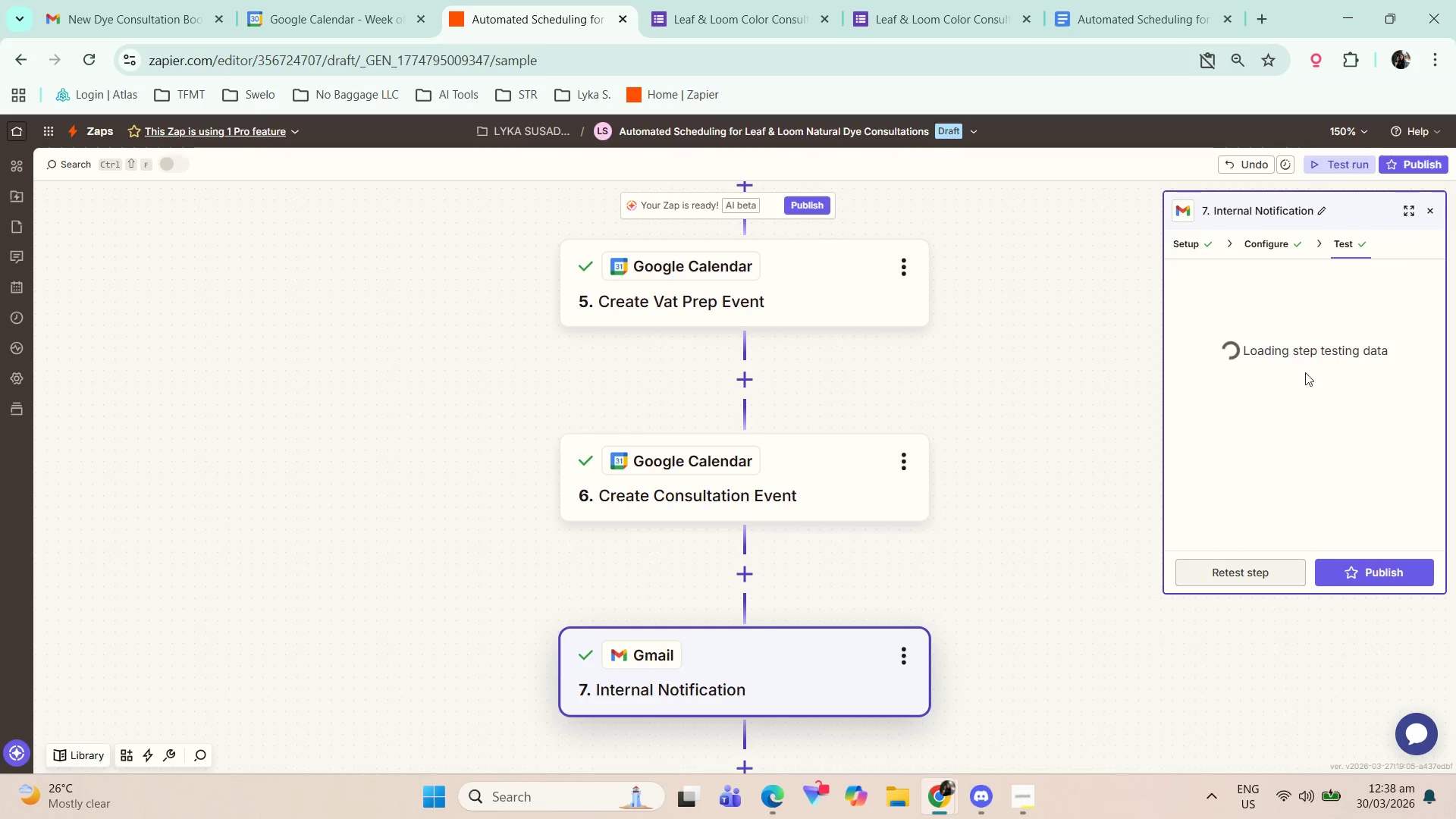 
left_click([1406, 212])
 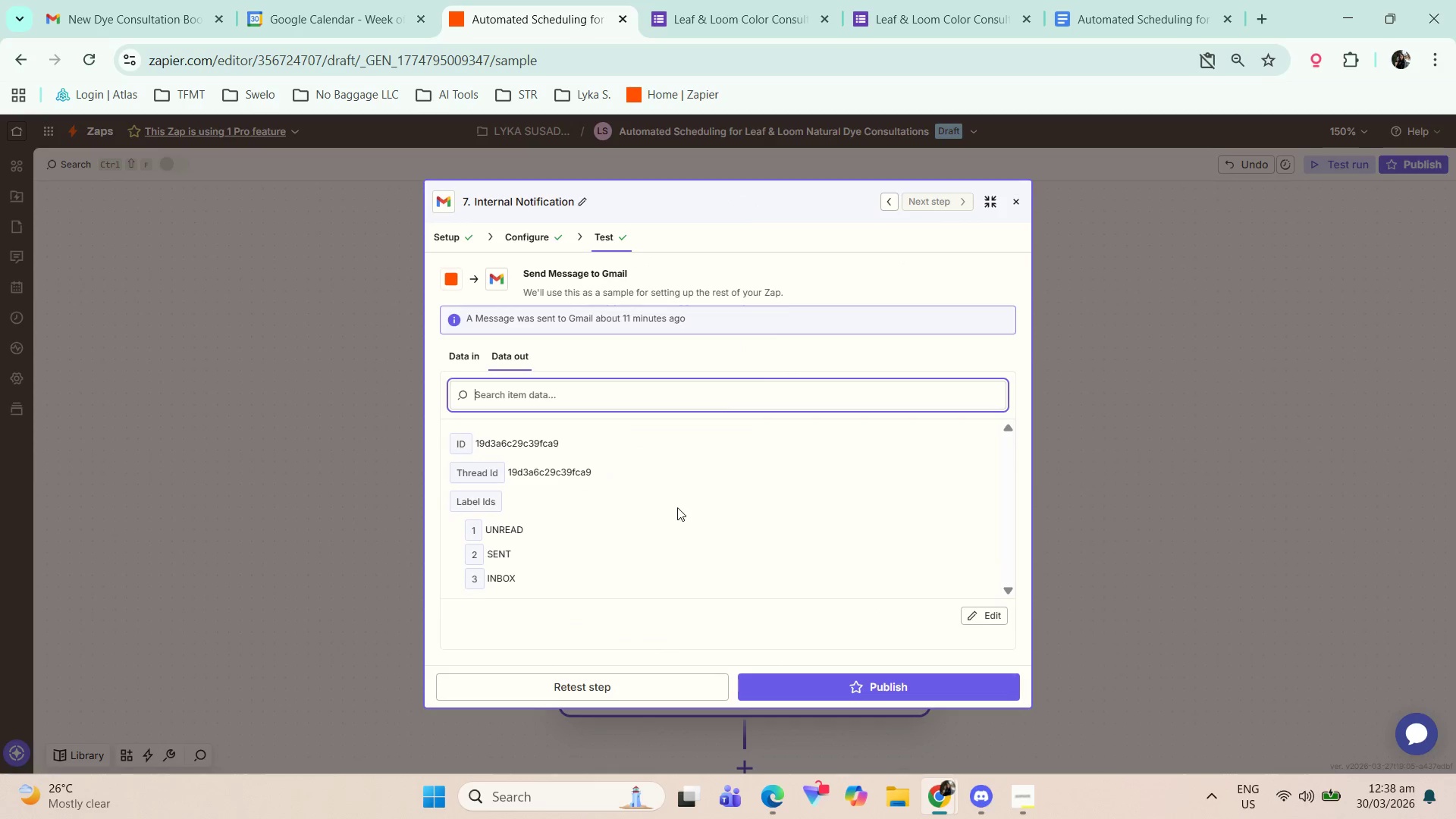 
scroll: coordinate [681, 509], scroll_direction: down, amount: 1.0
 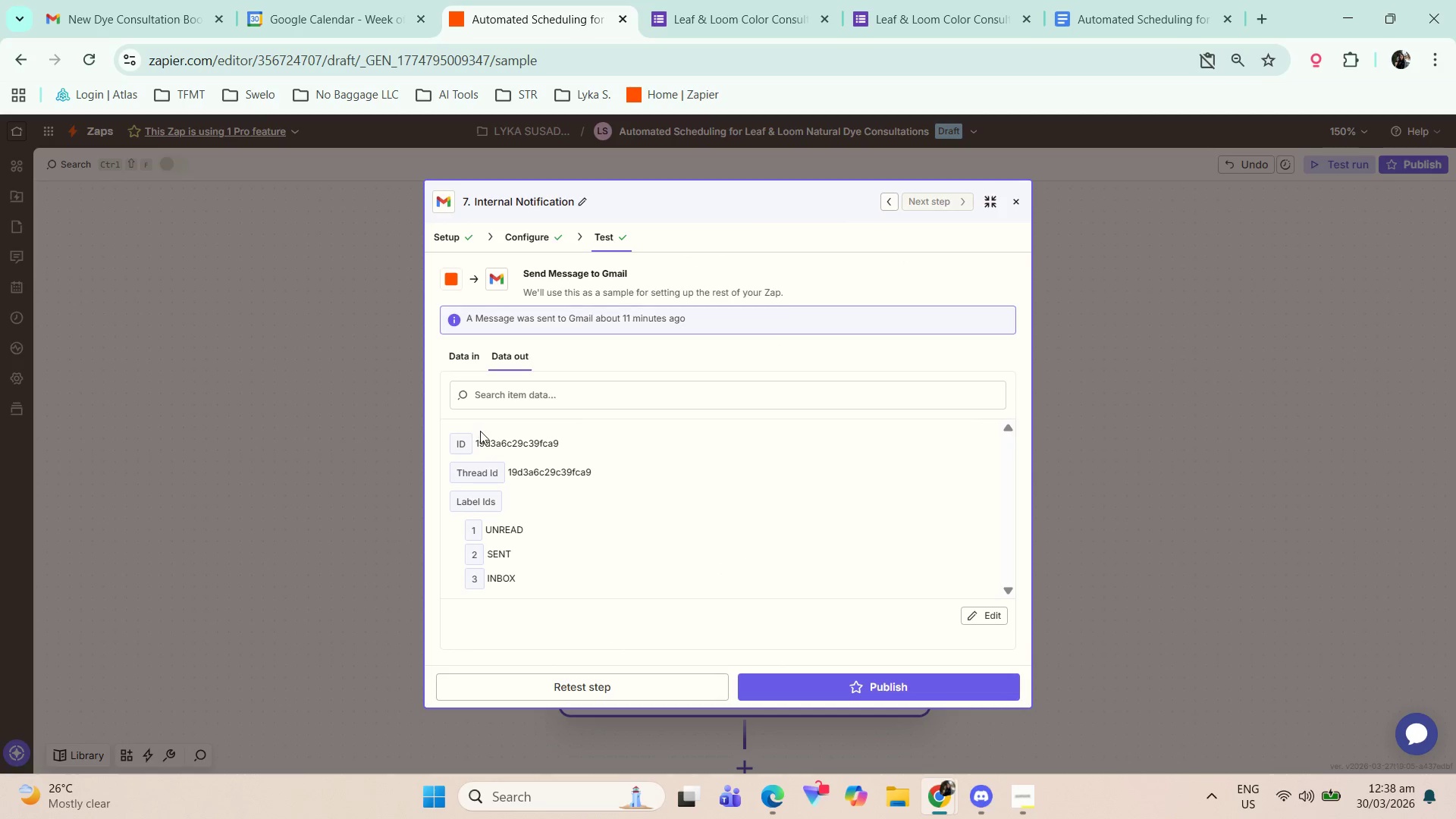 
left_click([461, 356])
 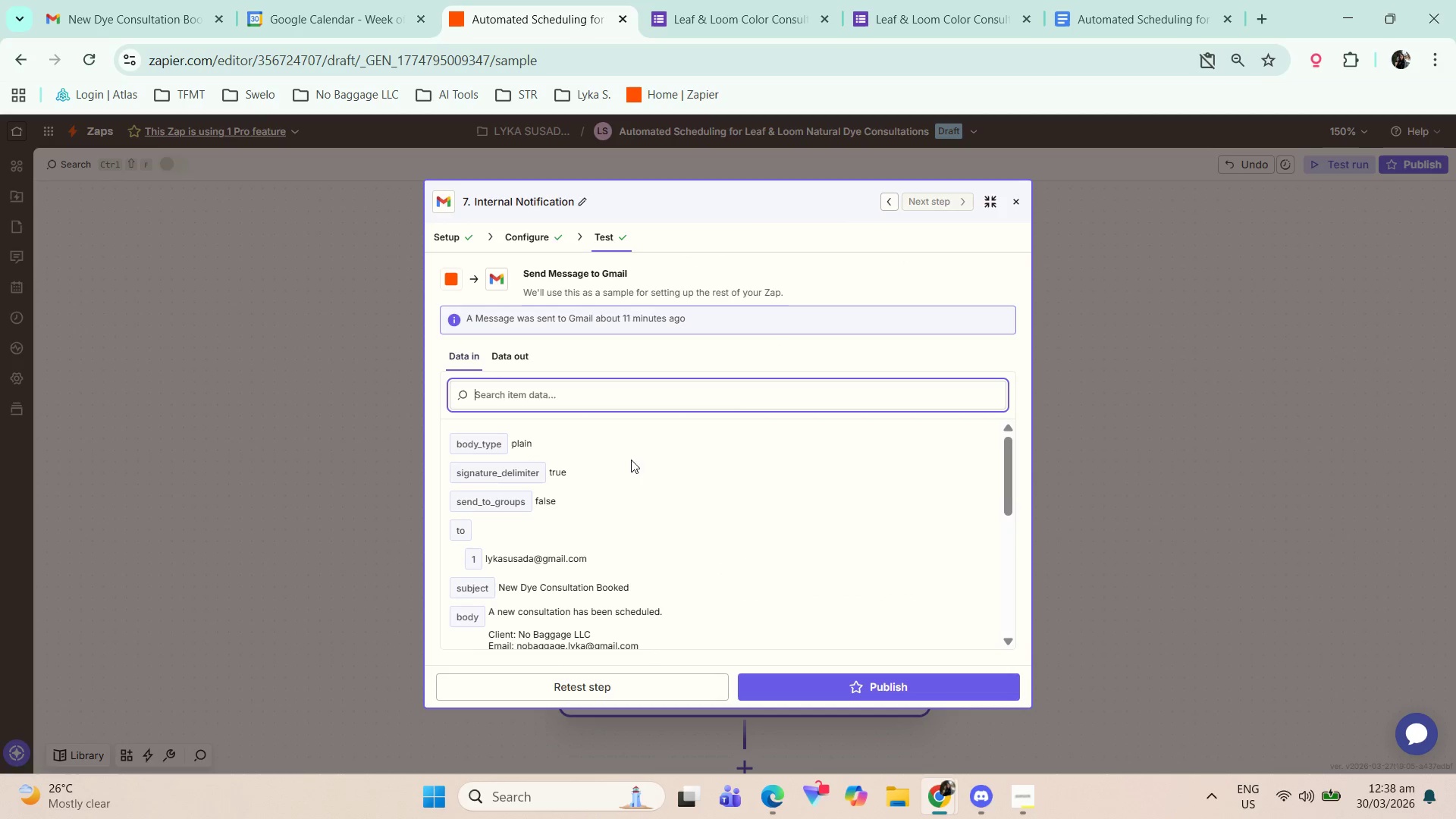 
scroll: coordinate [629, 491], scroll_direction: down, amount: 1.0
 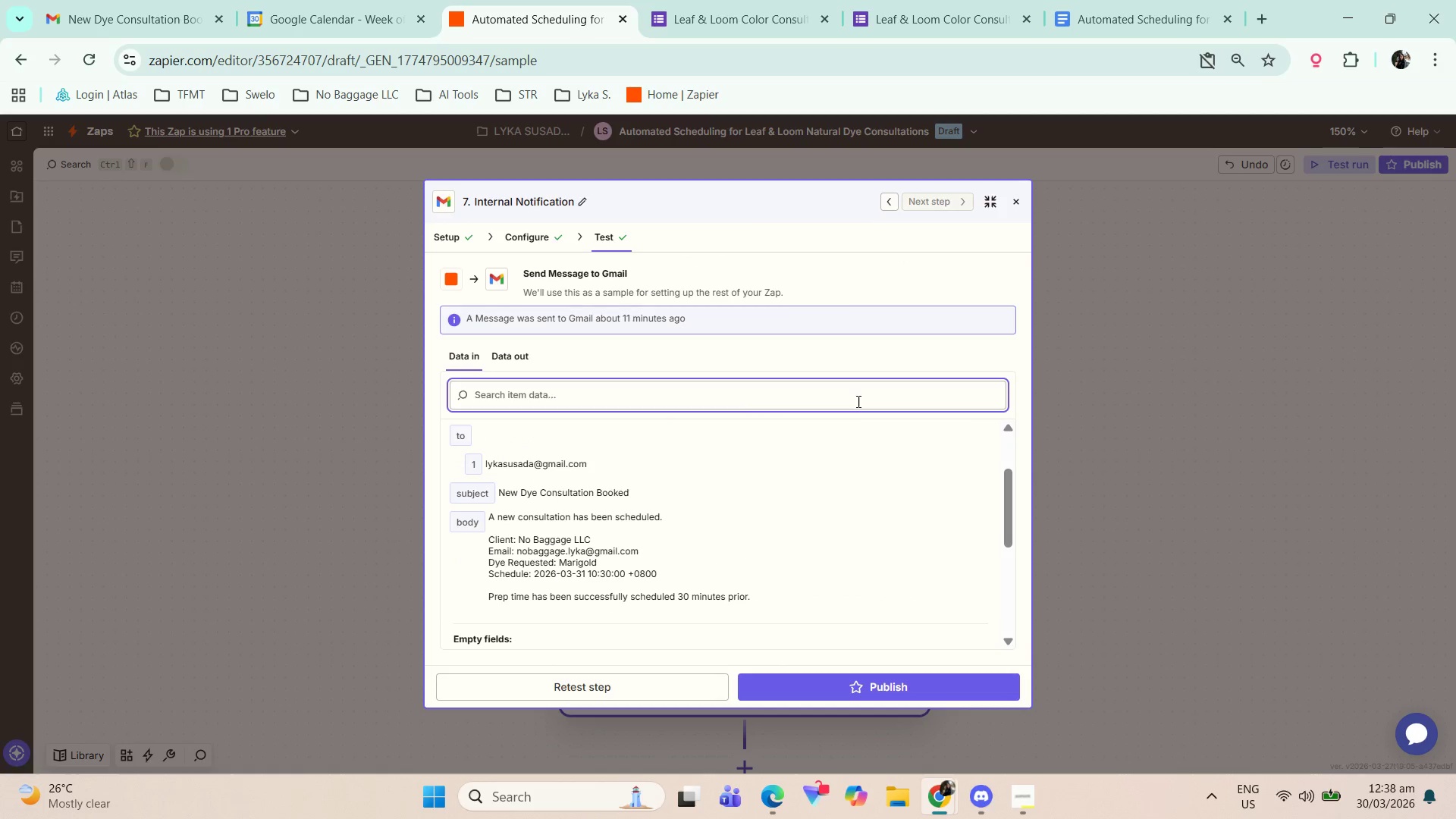 
left_click([1012, 197])
 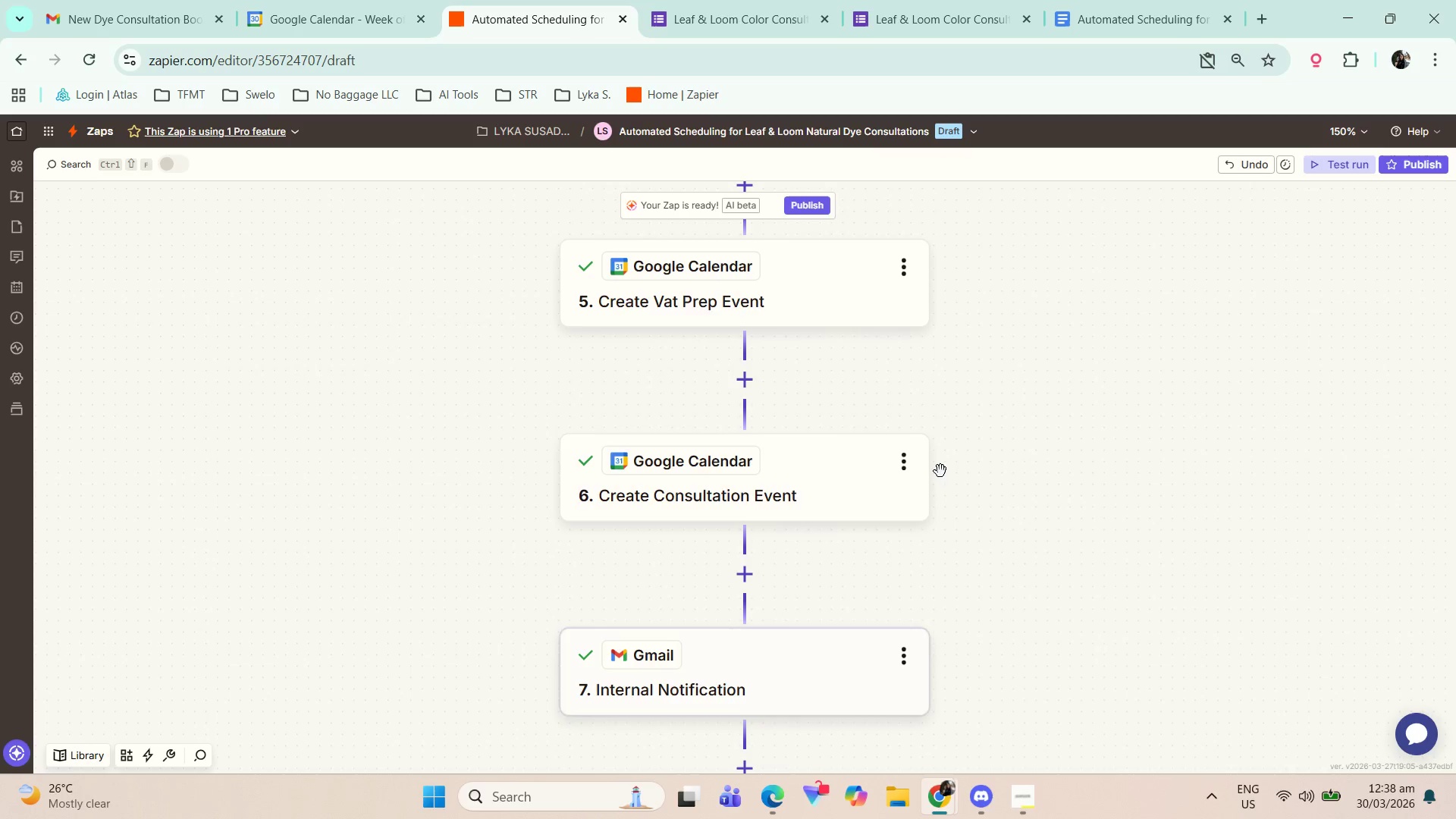 
scroll: coordinate [930, 525], scroll_direction: down, amount: 4.0
 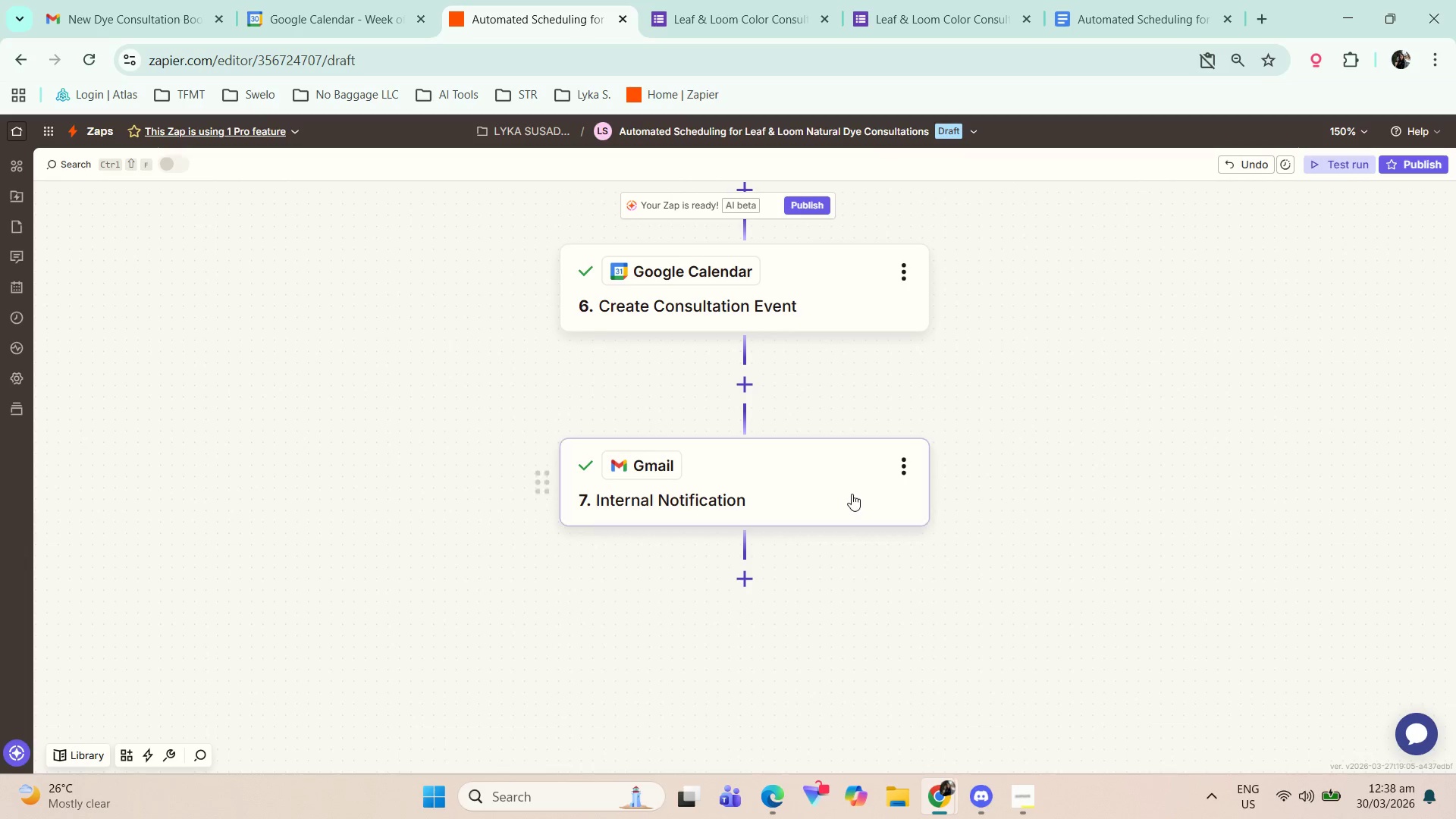 
scroll: coordinate [835, 500], scroll_direction: up, amount: 2.0
 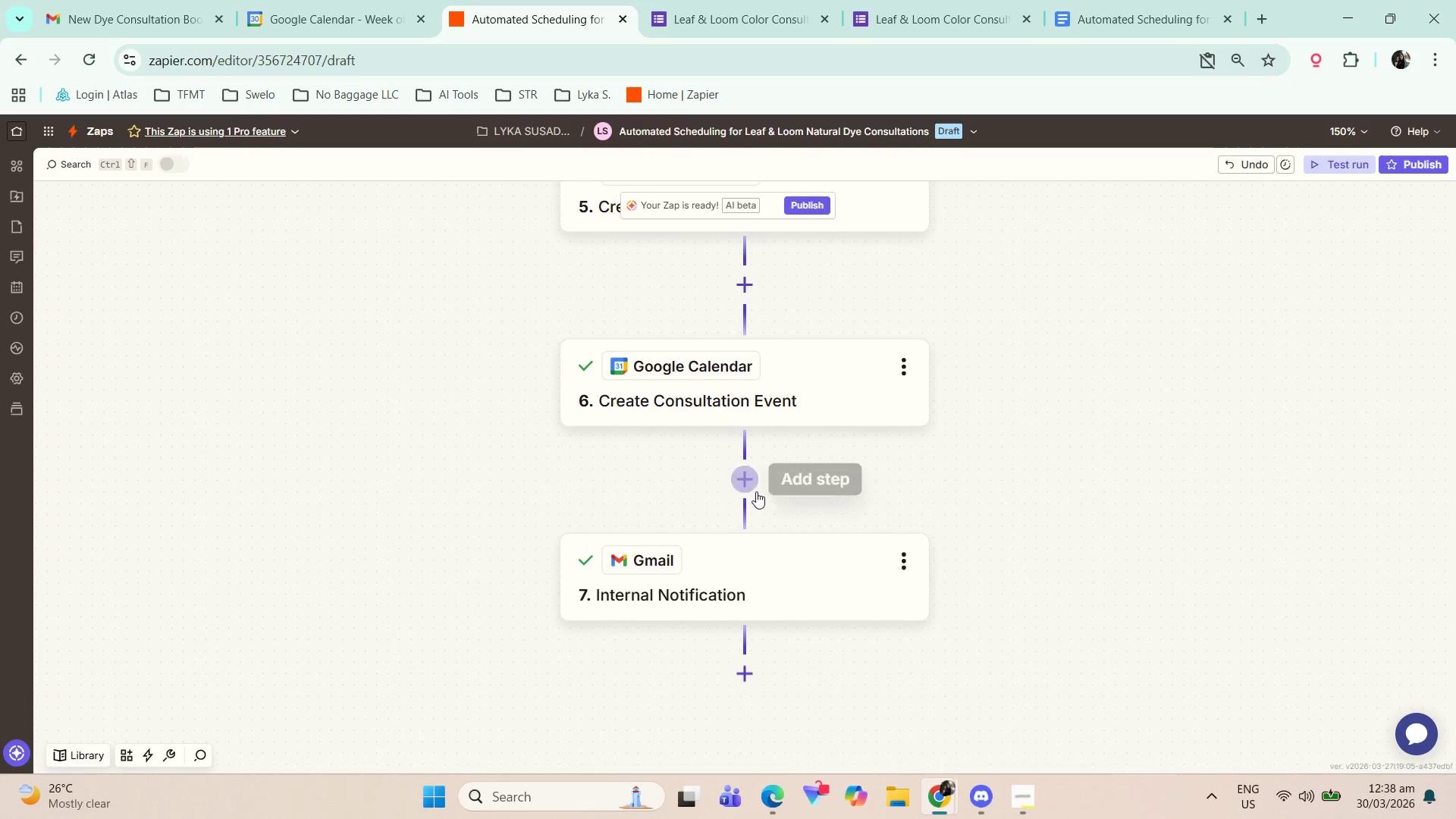 
left_click([746, 485])
 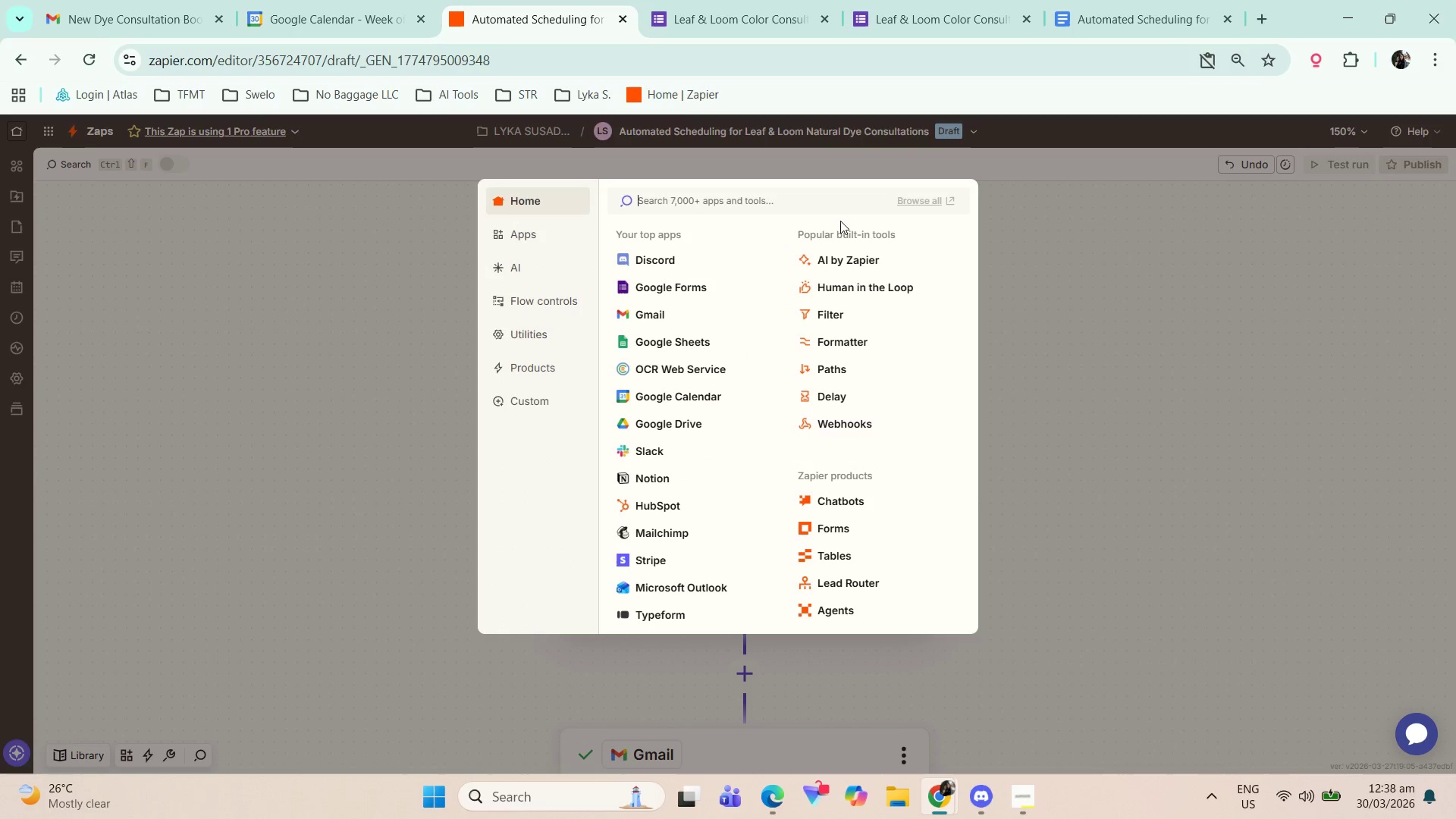 
left_click([837, 343])
 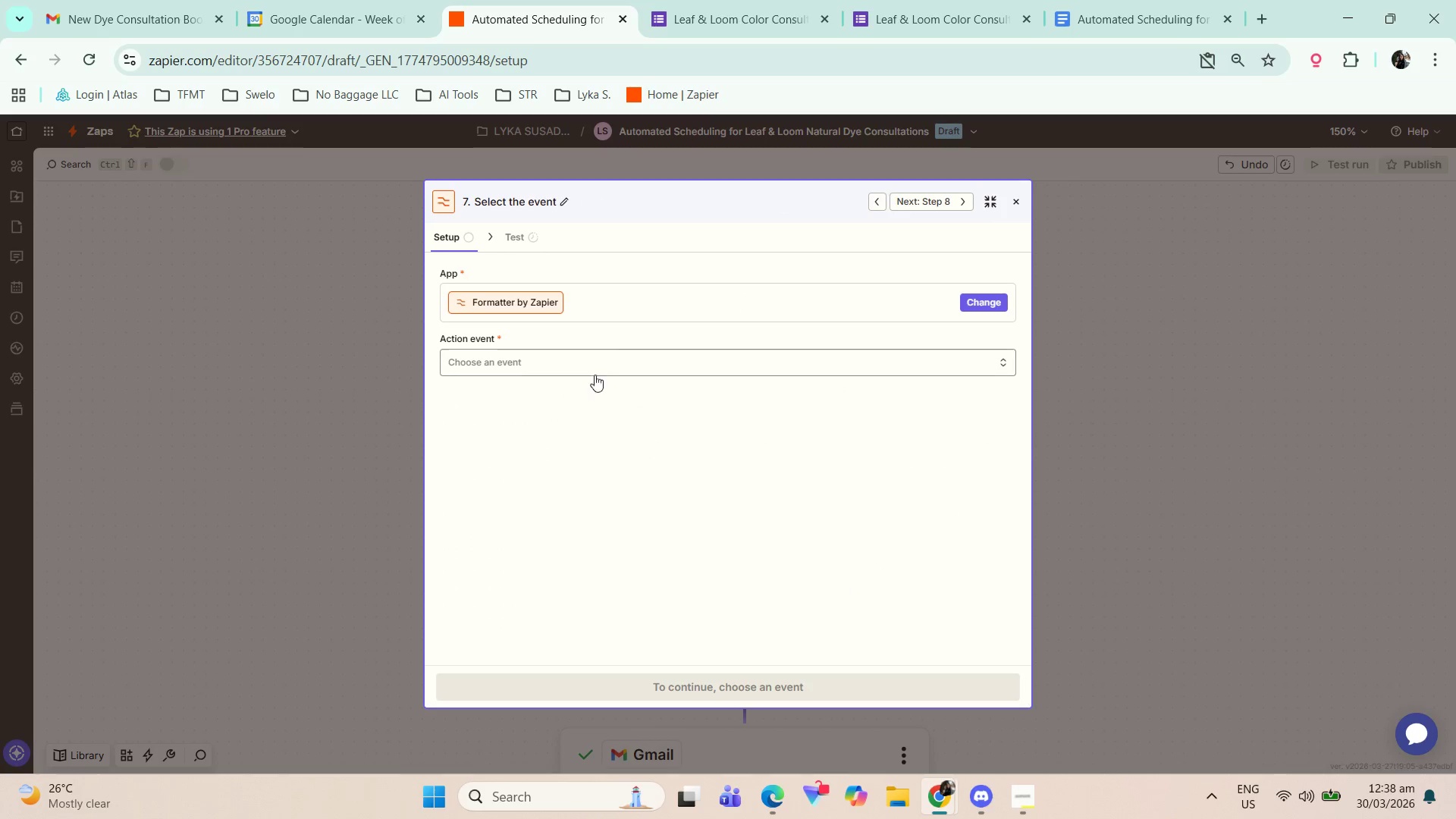 
left_click([604, 360])
 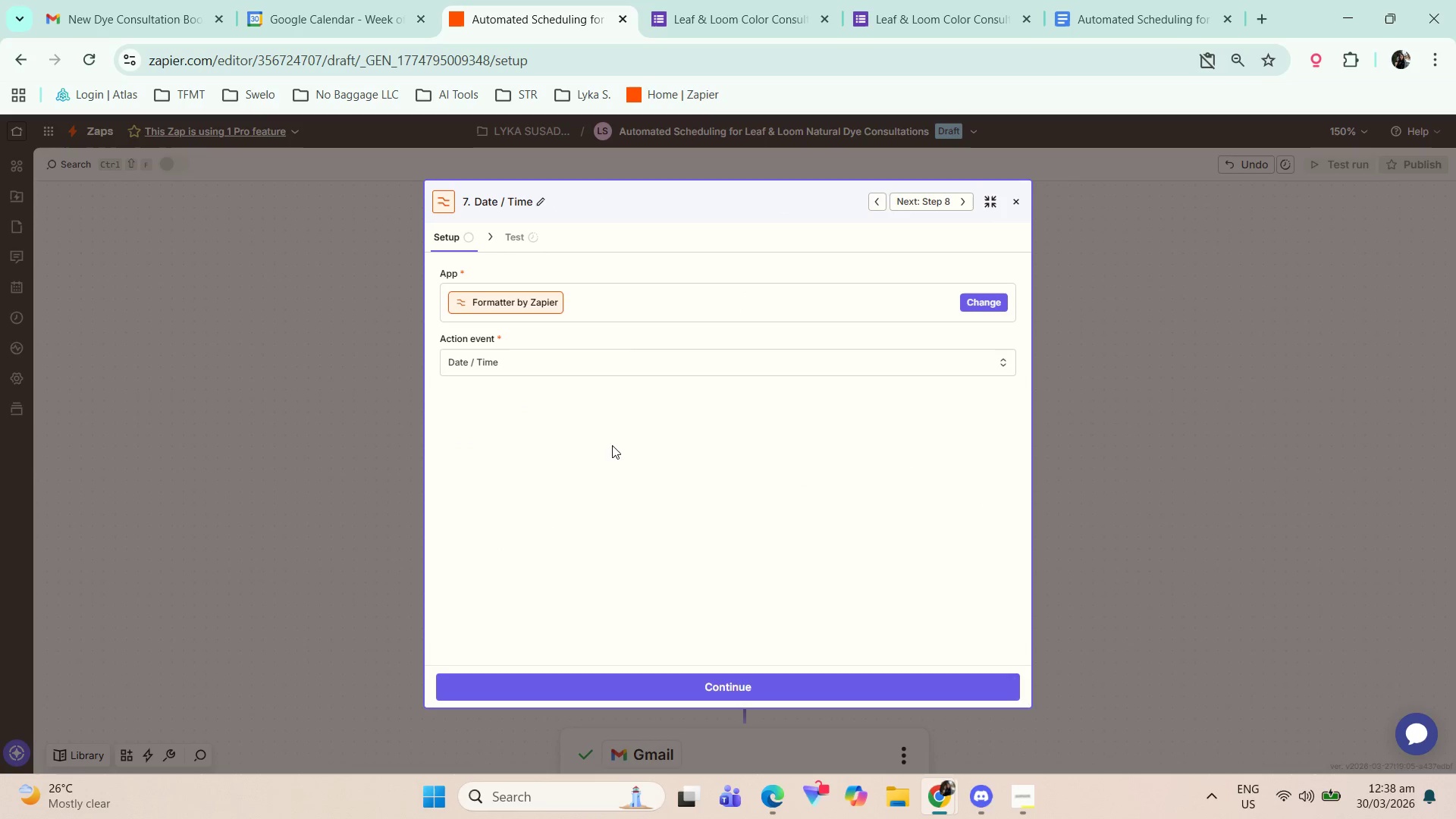 
left_click([547, 372])
 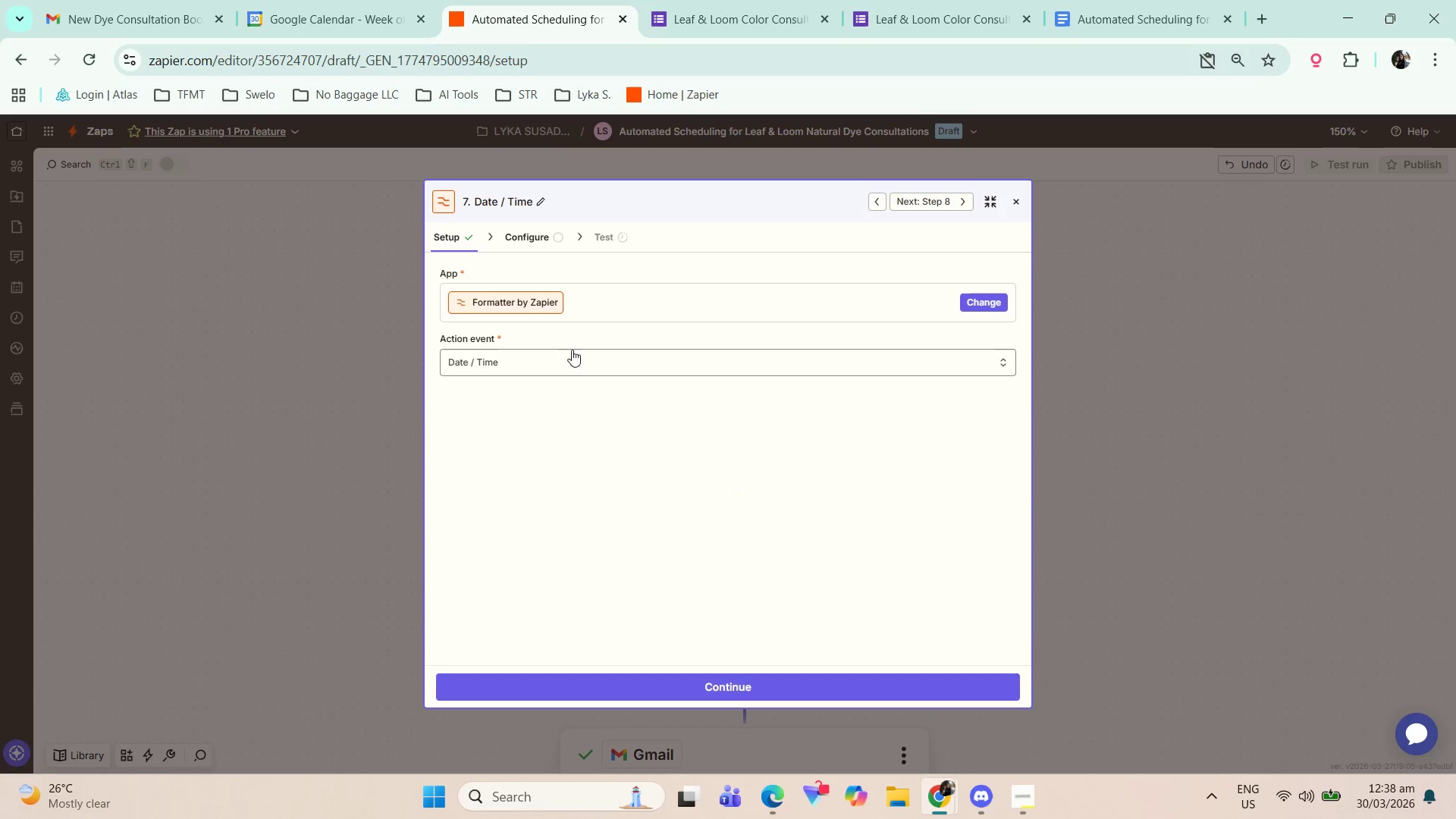 
left_click_drag(start_coordinate=[627, 698], to_coordinate=[627, 695])
 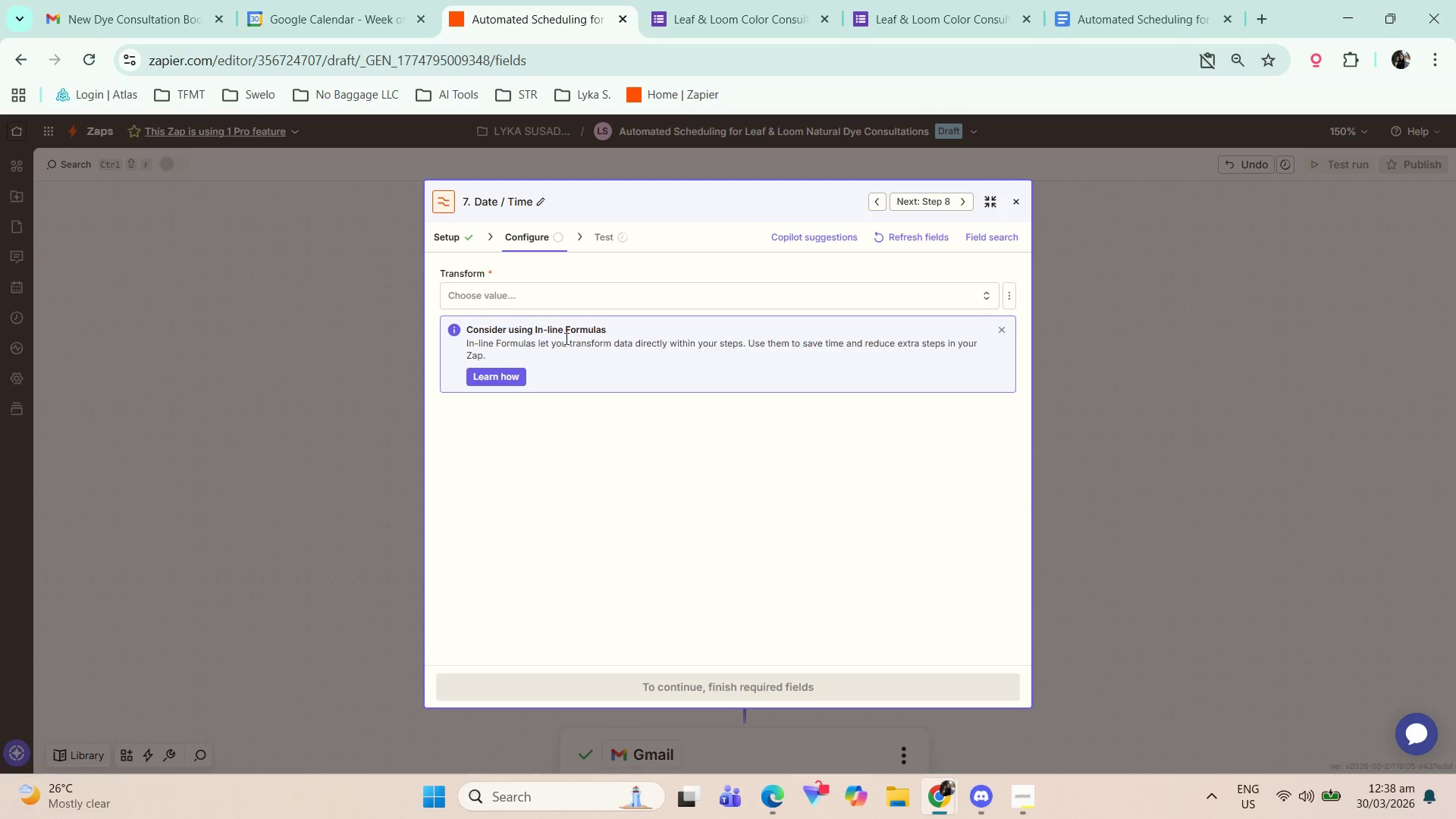 
left_click([535, 287])
 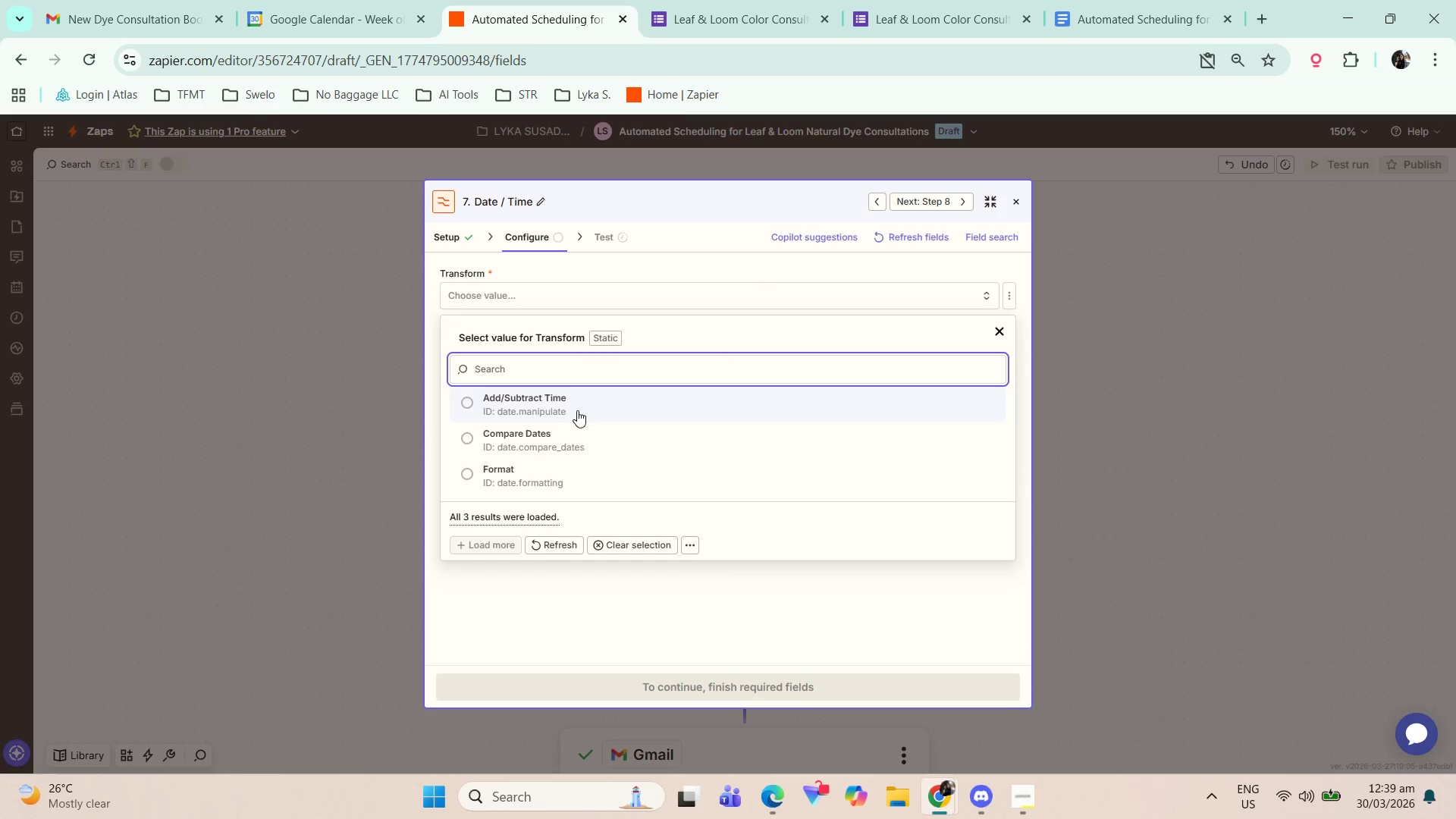 
left_click([535, 471])
 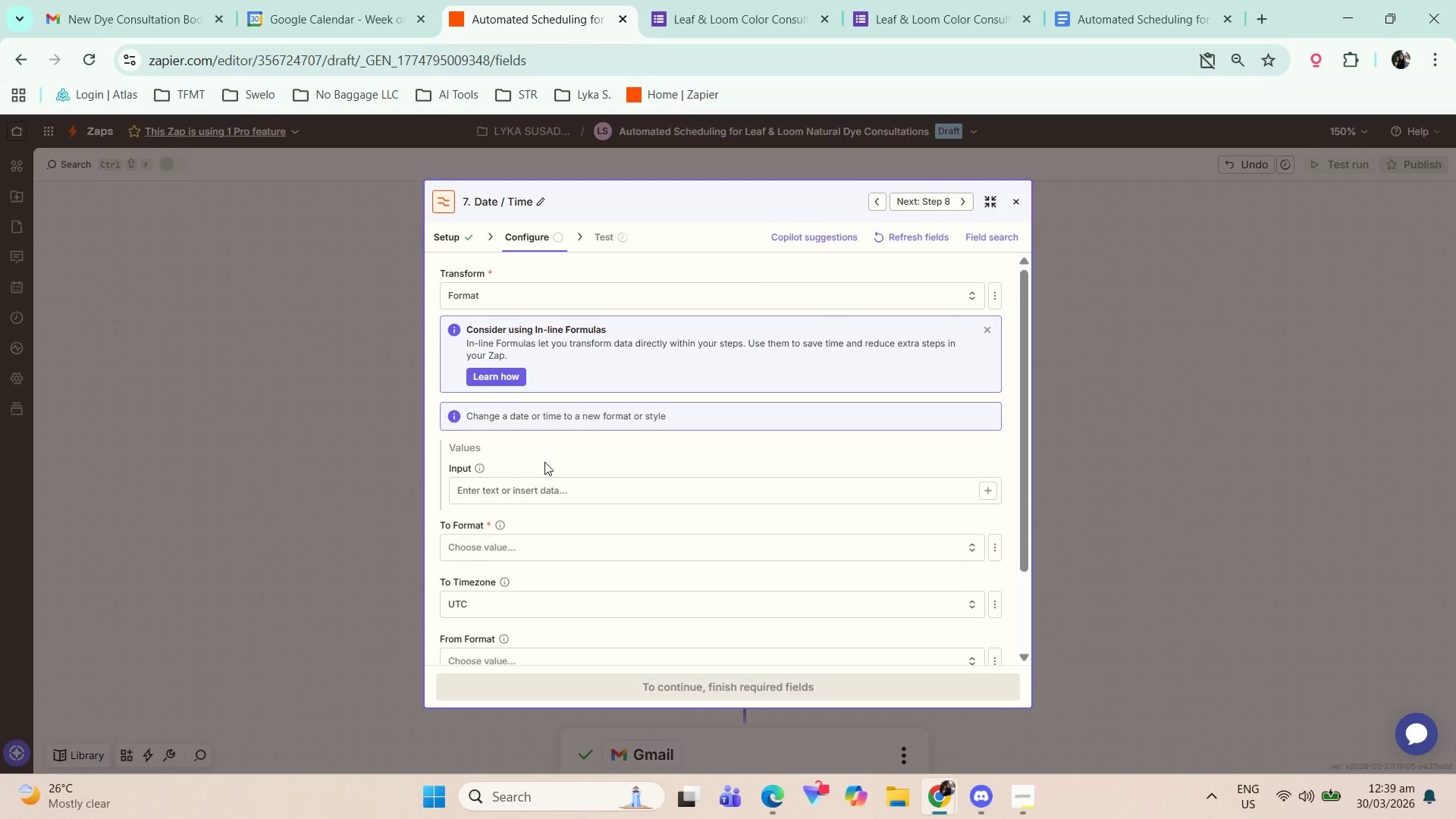 
left_click([563, 490])
 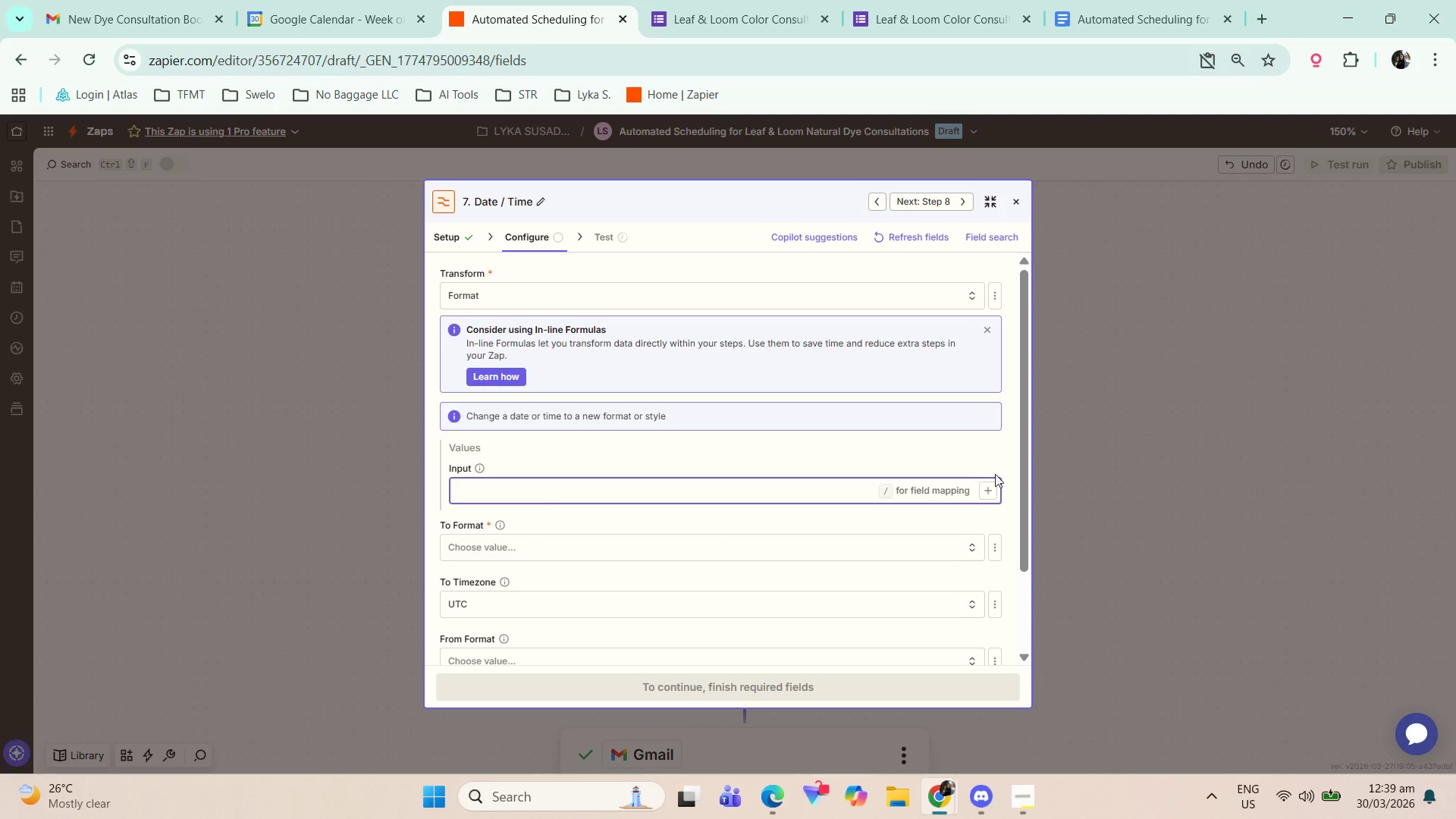 
left_click([987, 487])
 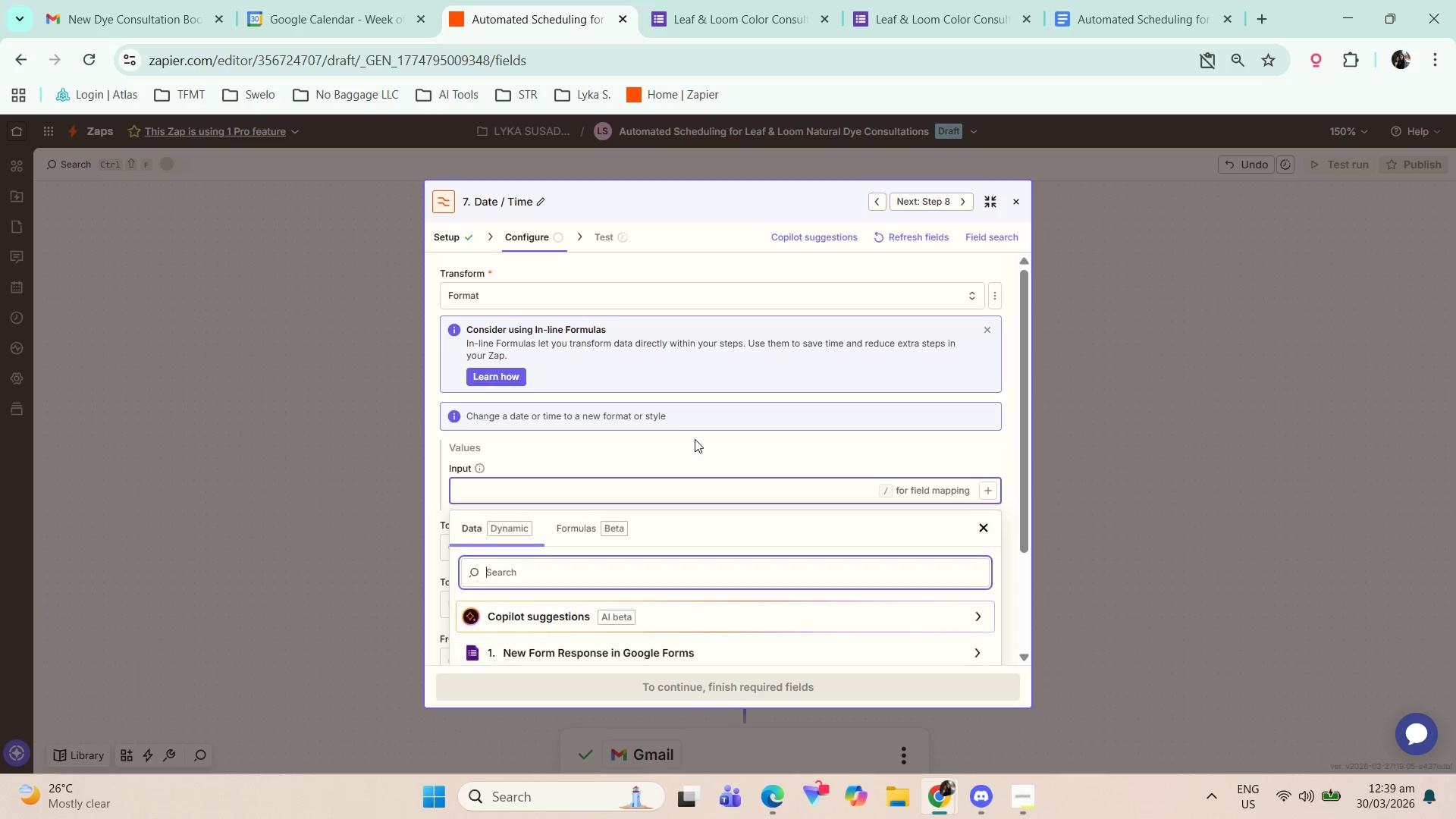 
scroll: coordinate [701, 439], scroll_direction: down, amount: 3.0
 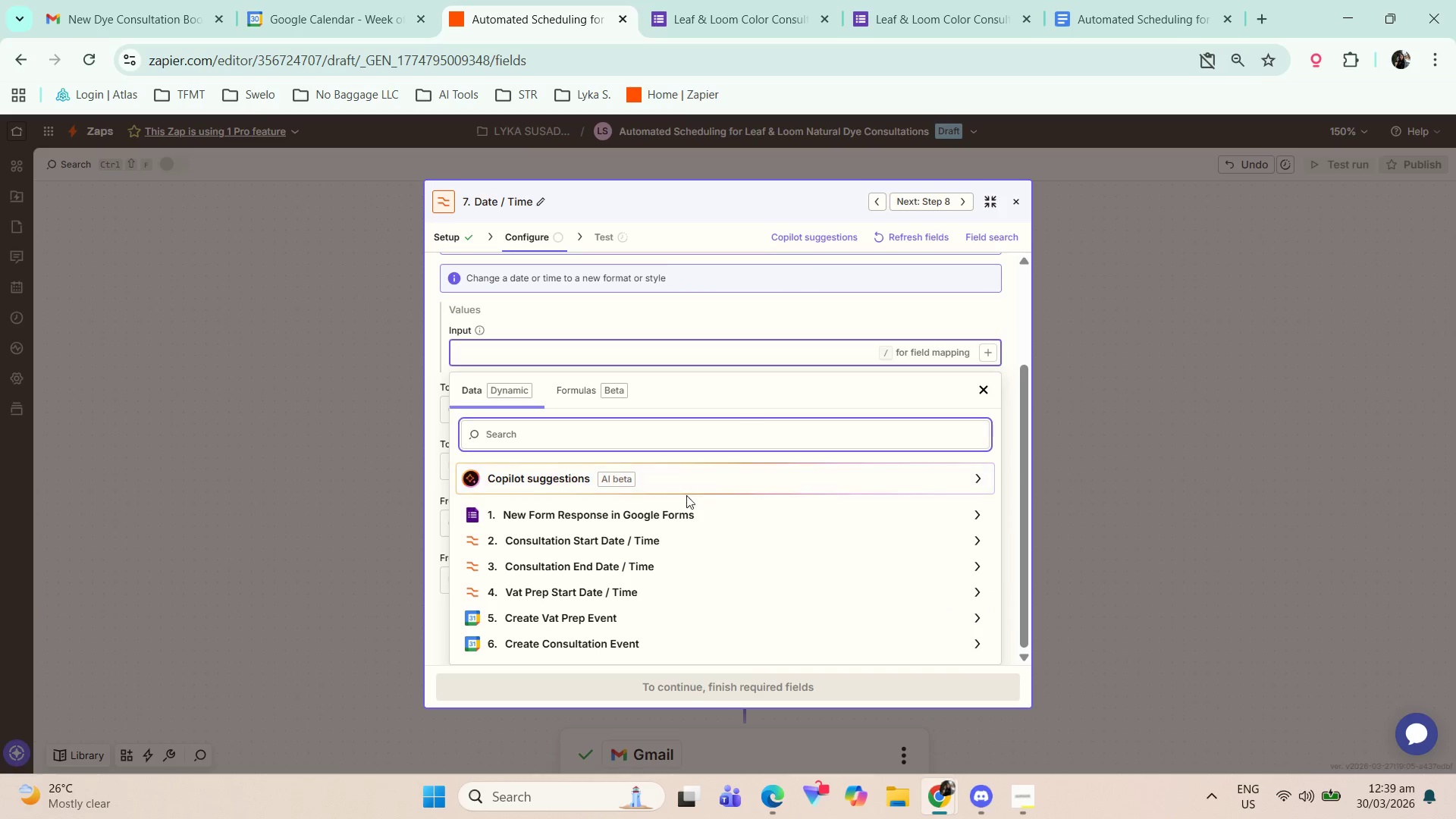 
left_click([686, 511])
 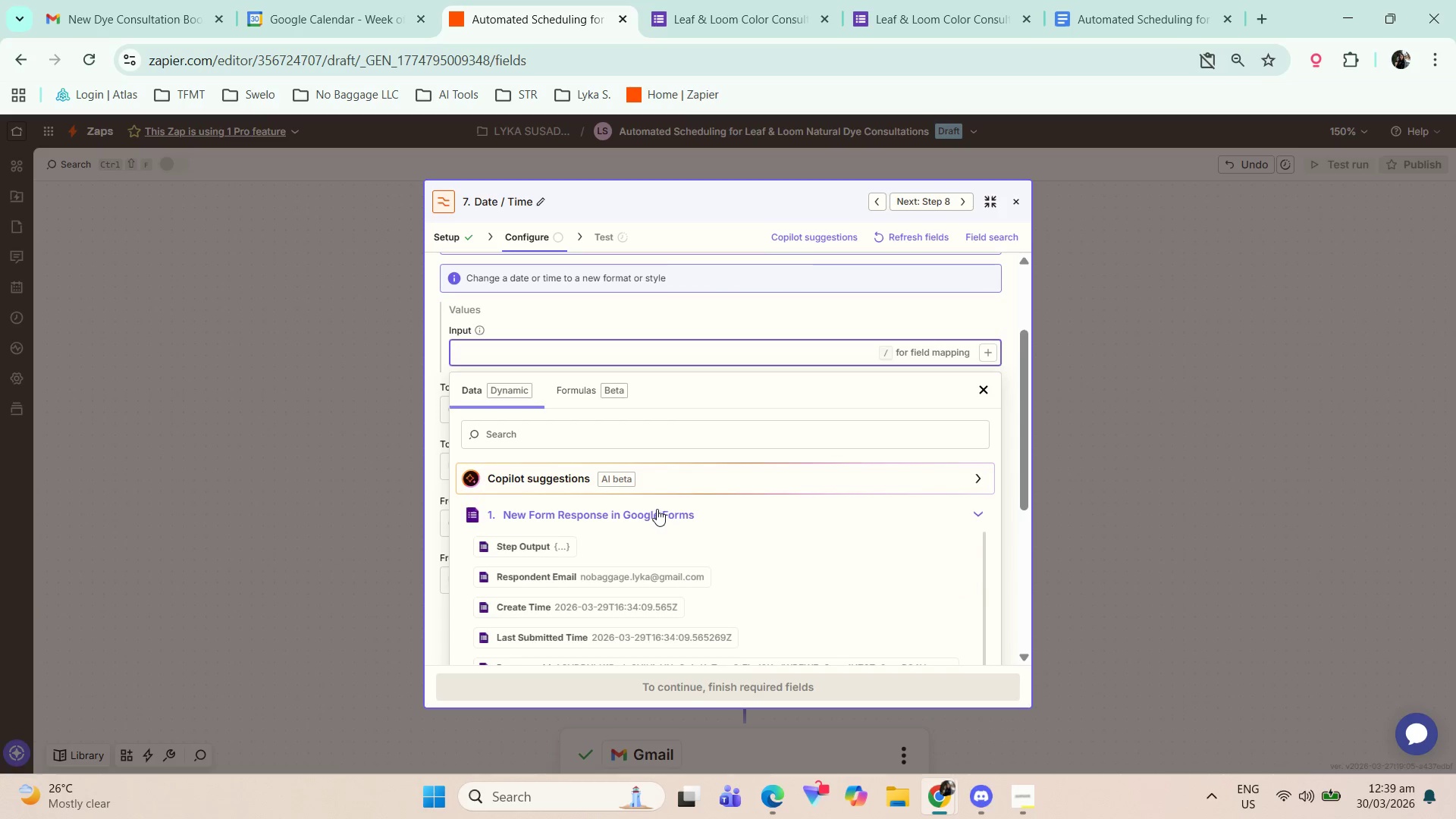 
scroll: coordinate [653, 510], scroll_direction: down, amount: 2.0
 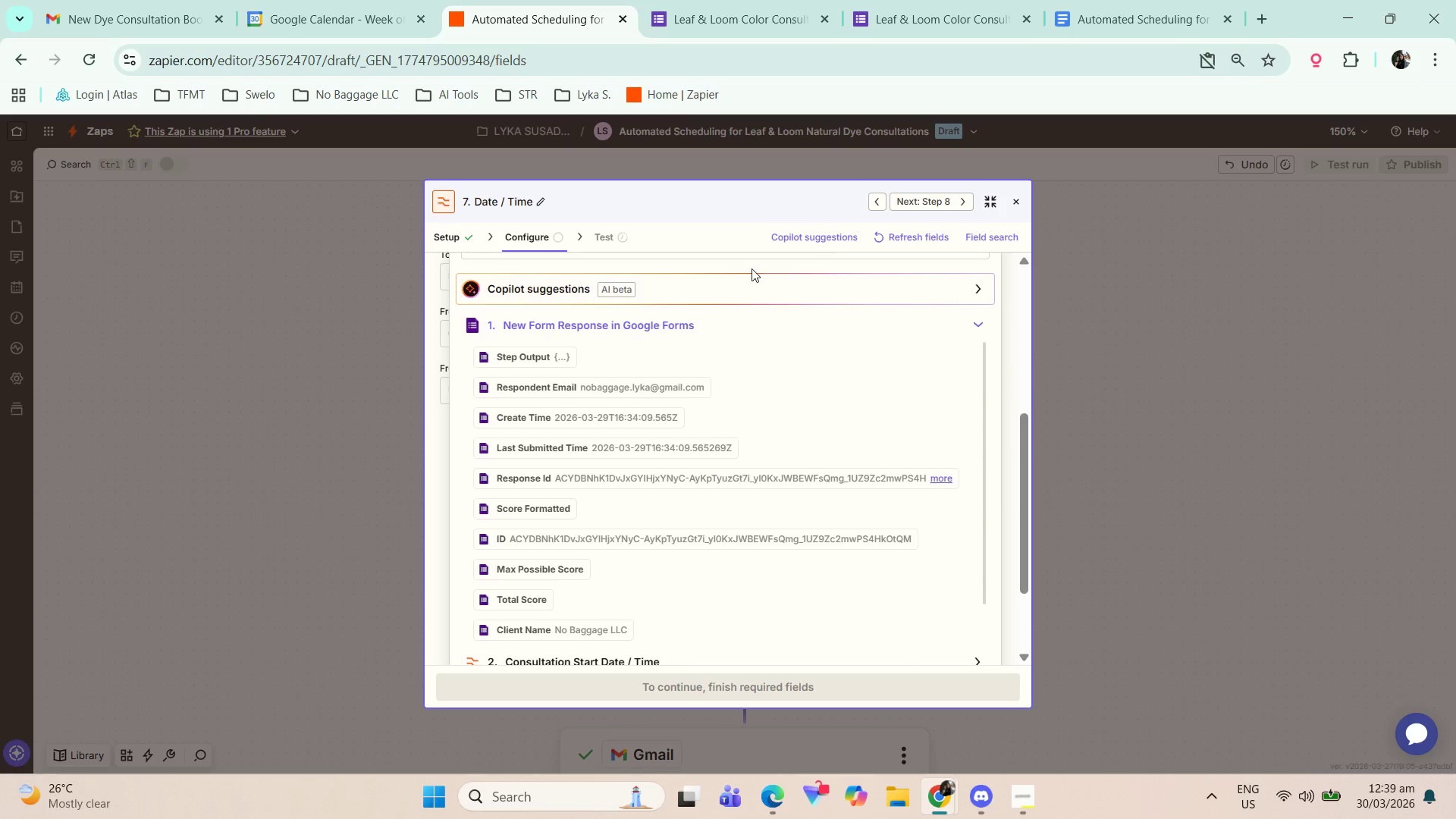 
wait(6.46)
 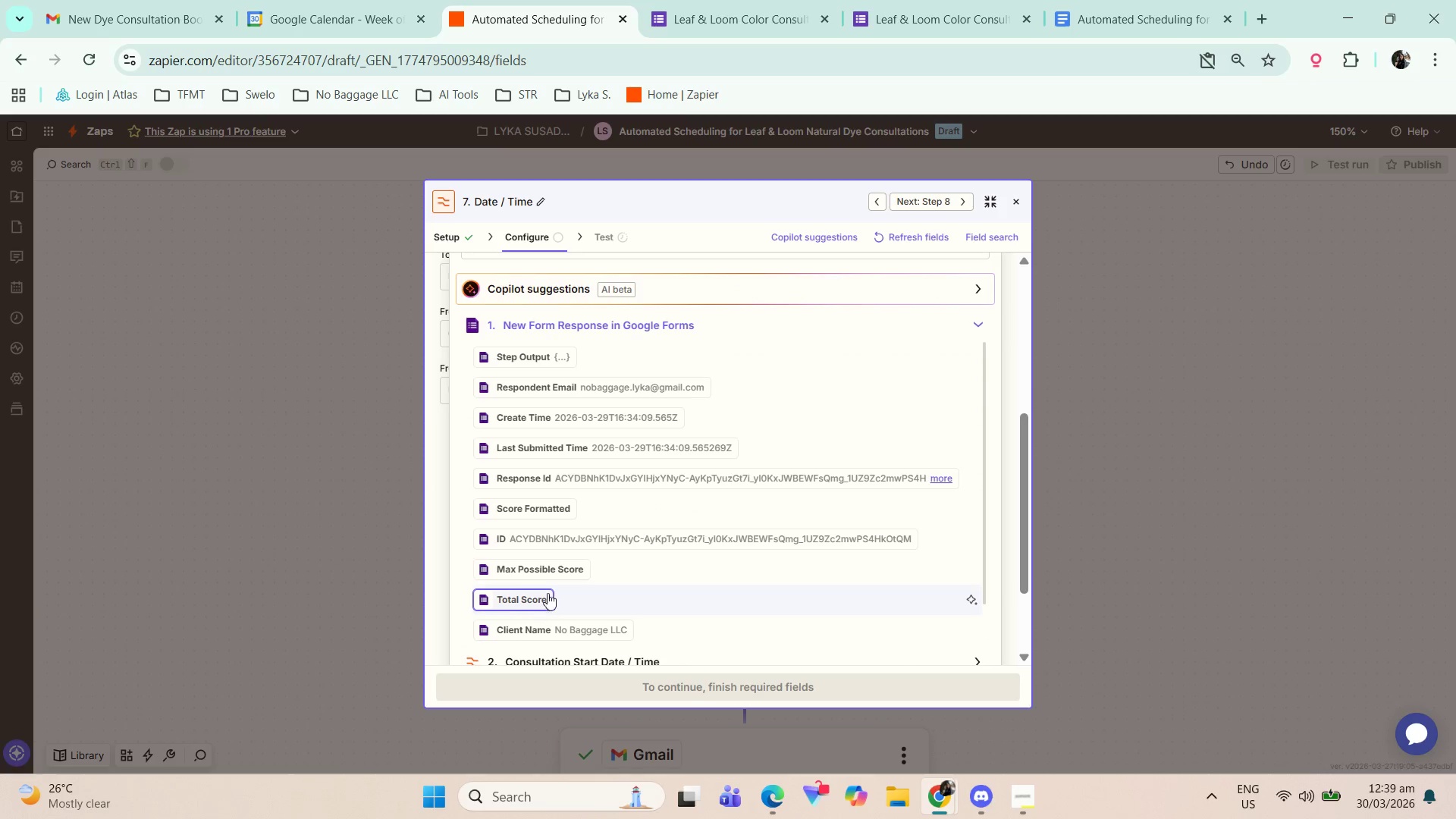 
left_click([1010, 315])
 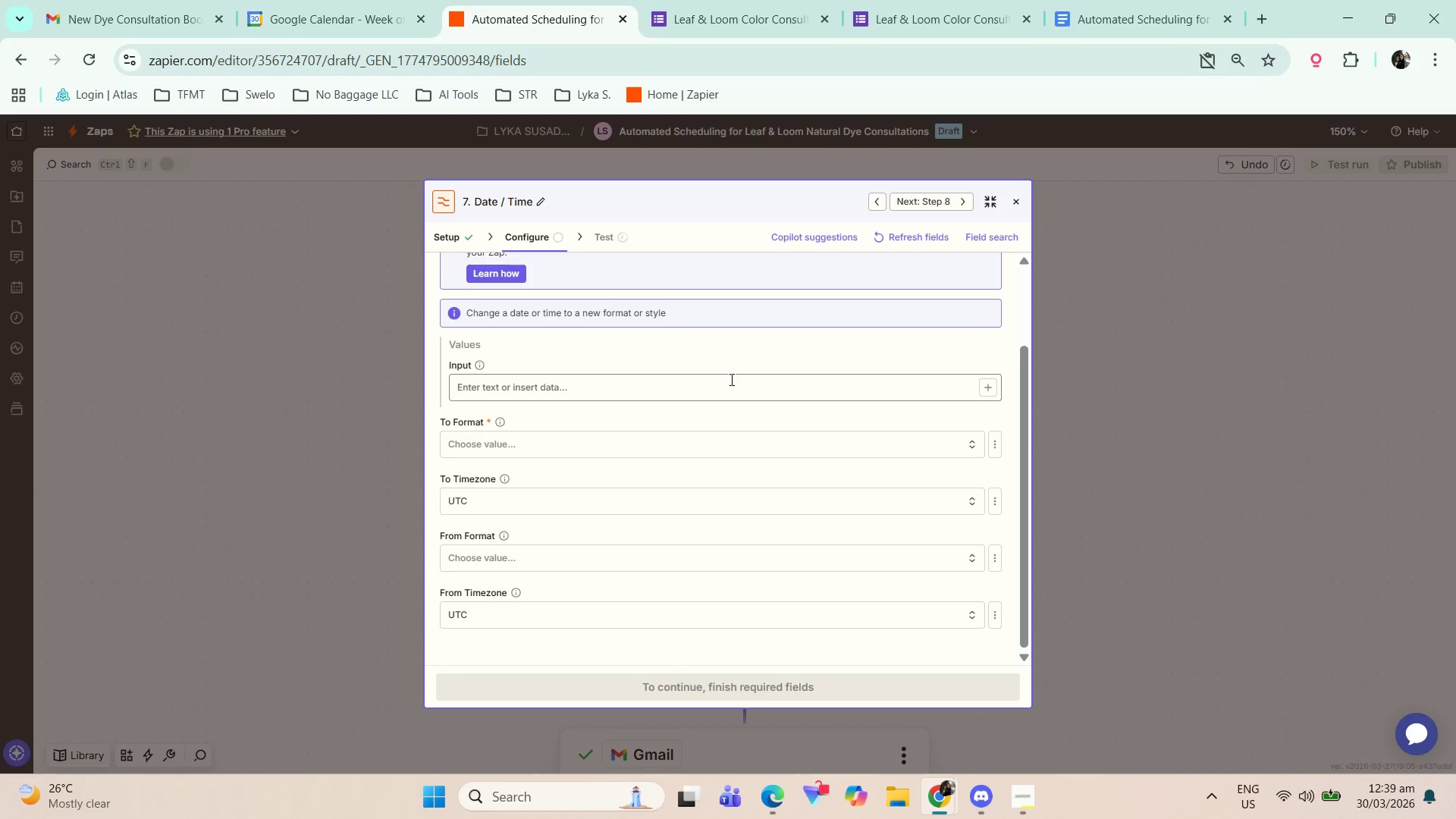 
left_click([995, 388])
 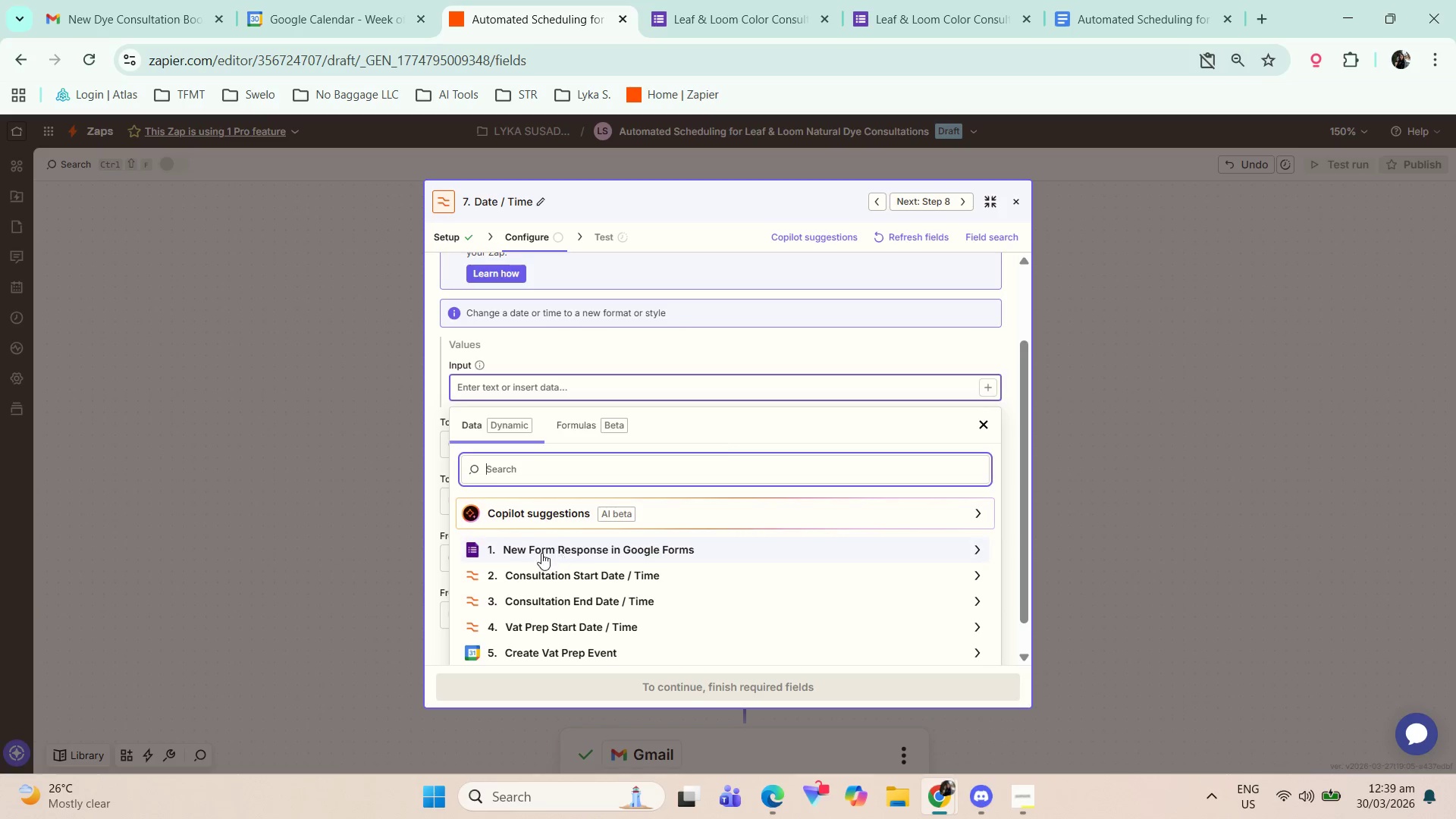 
scroll: coordinate [595, 517], scroll_direction: down, amount: 1.0
 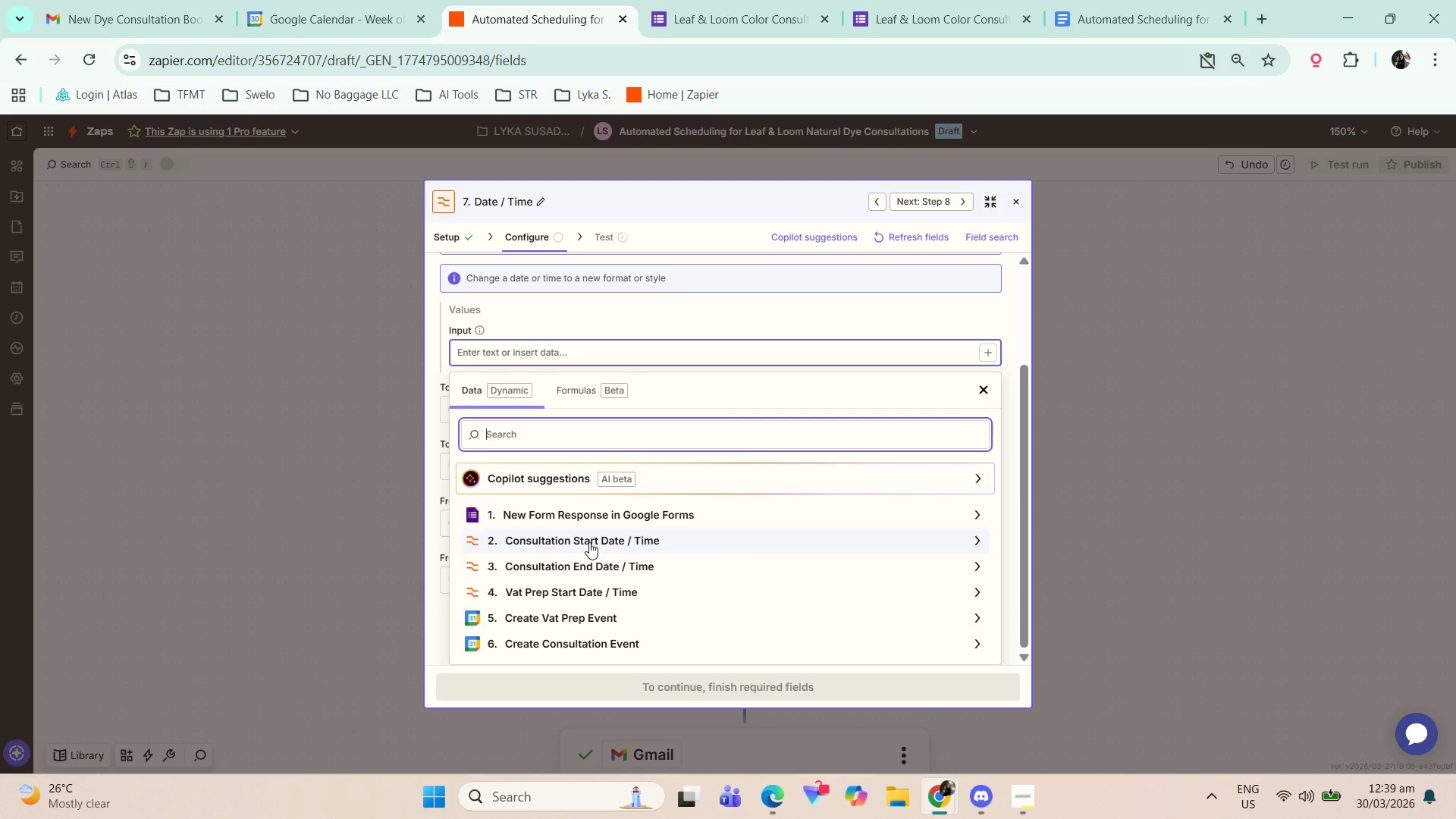 
left_click([590, 543])
 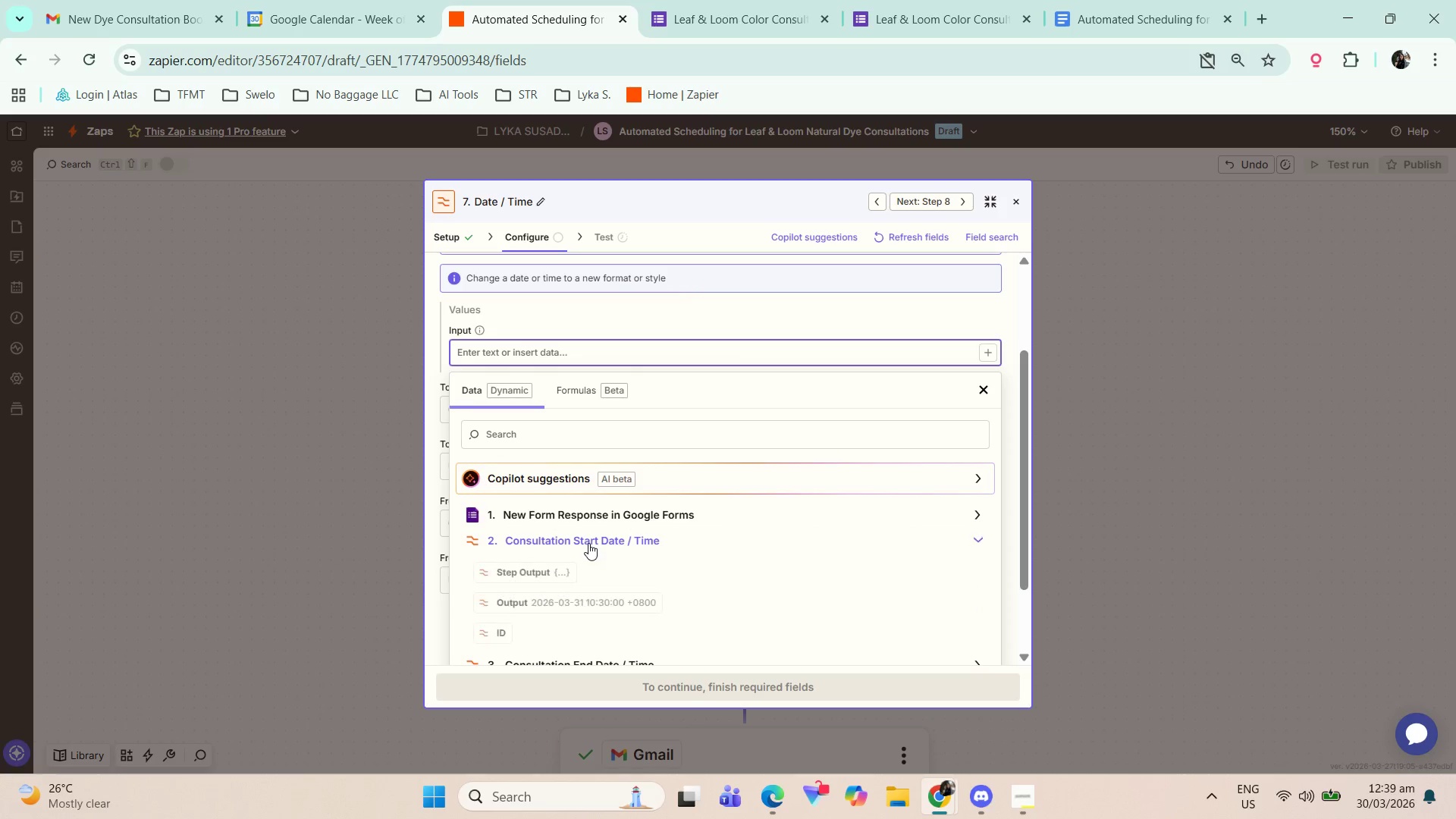 
scroll: coordinate [580, 548], scroll_direction: down, amount: 2.0
 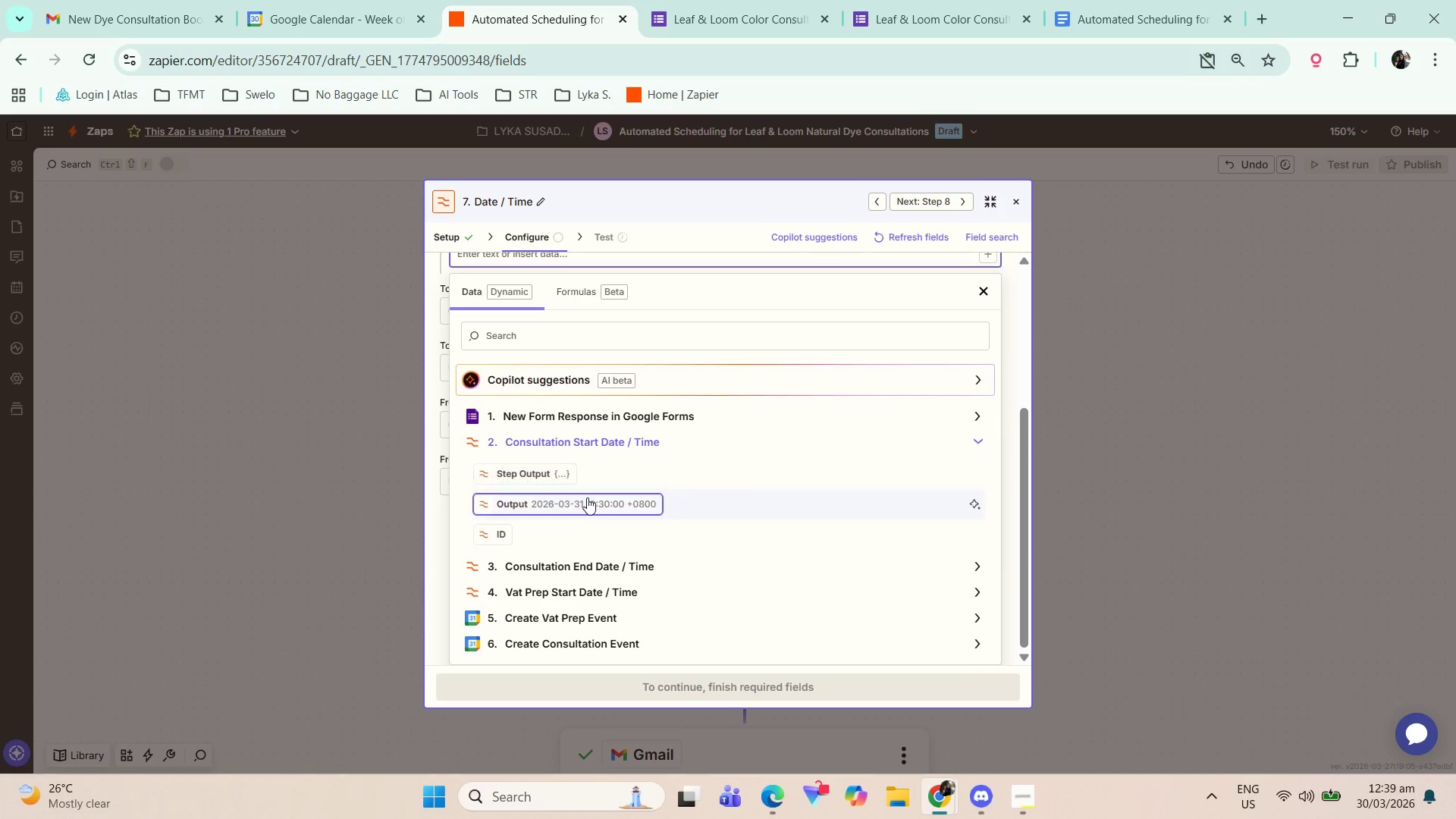 
left_click([587, 497])
 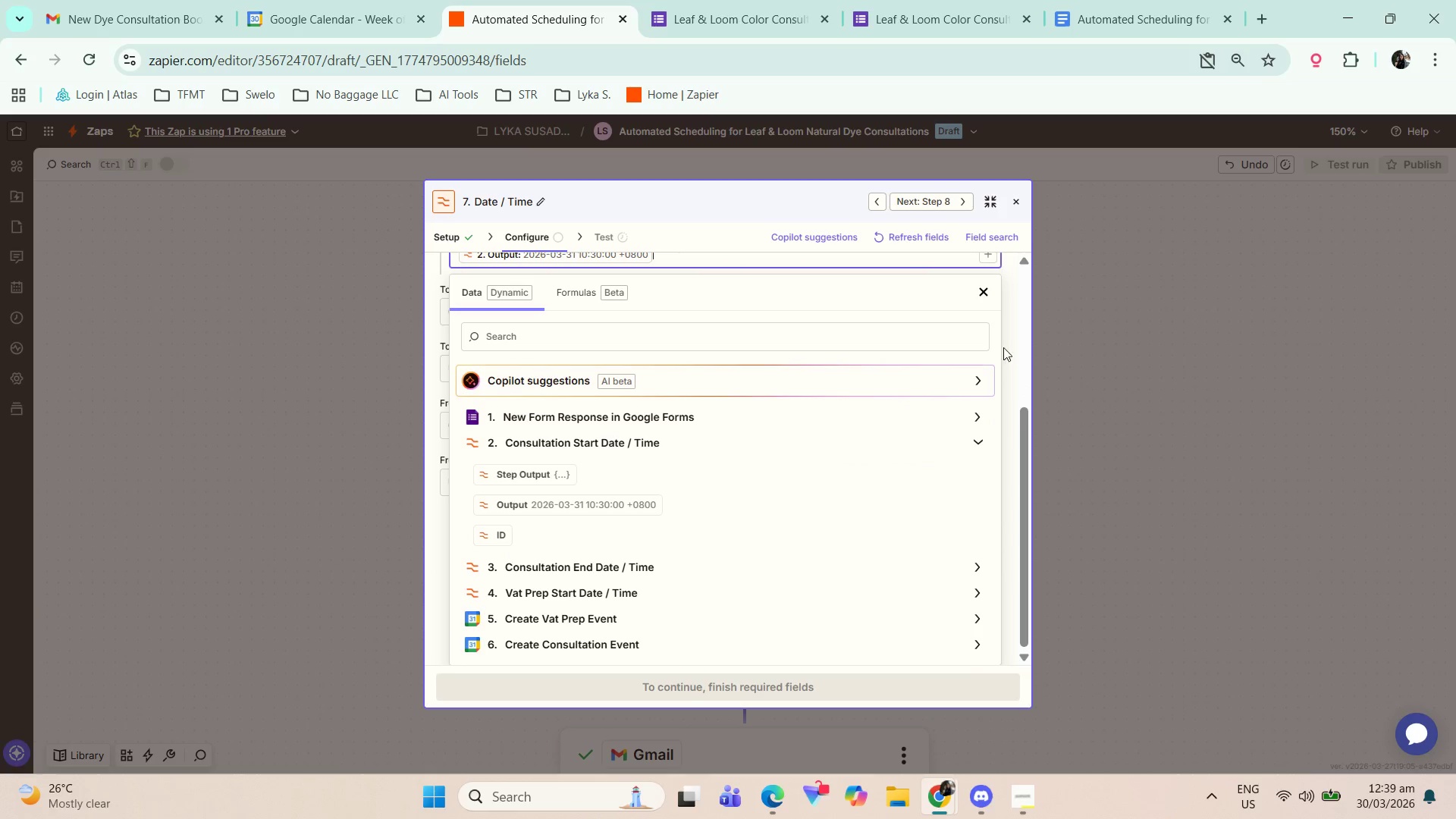 
left_click([1009, 345])
 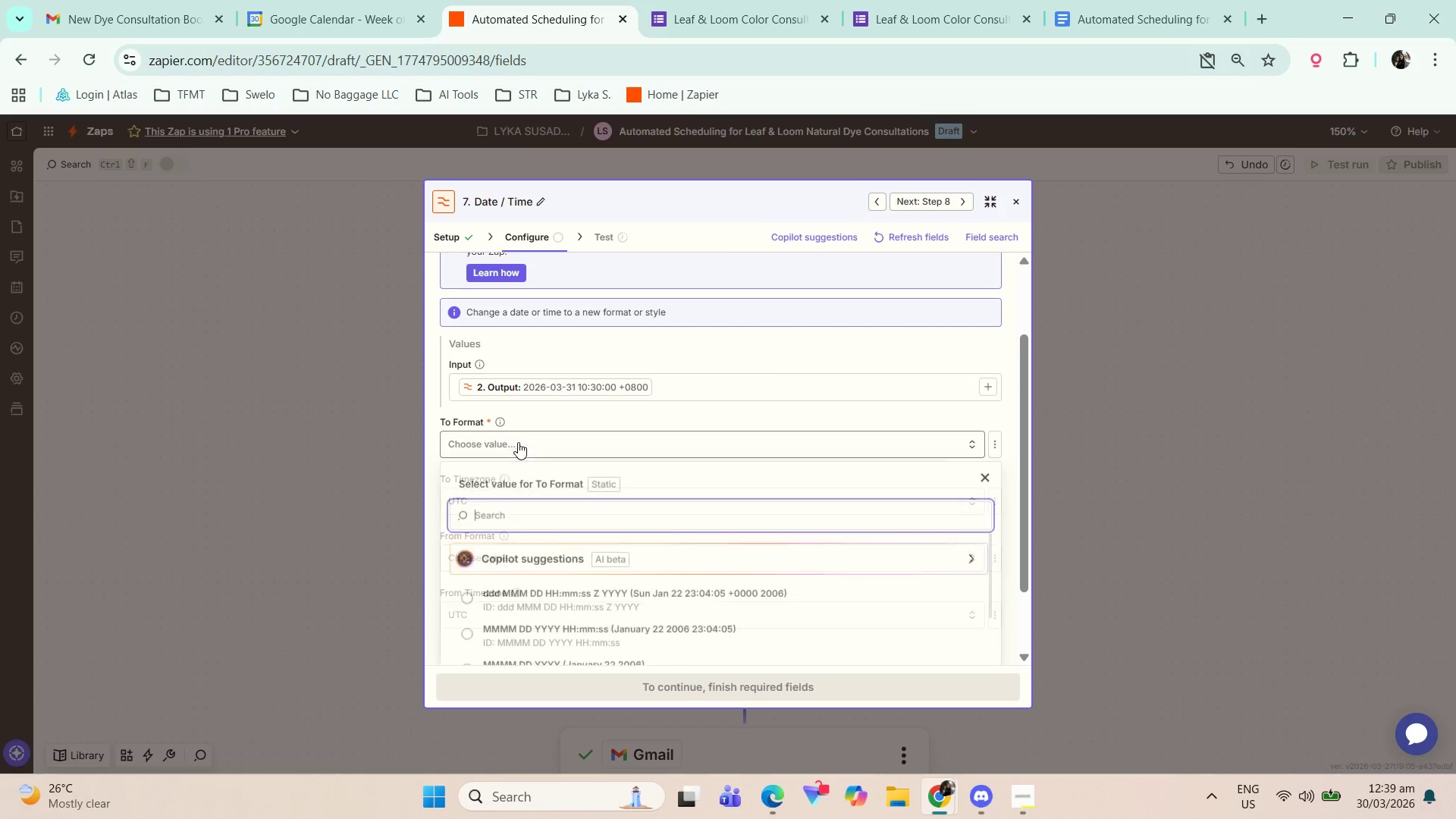 
scroll: coordinate [592, 551], scroll_direction: down, amount: 2.0
 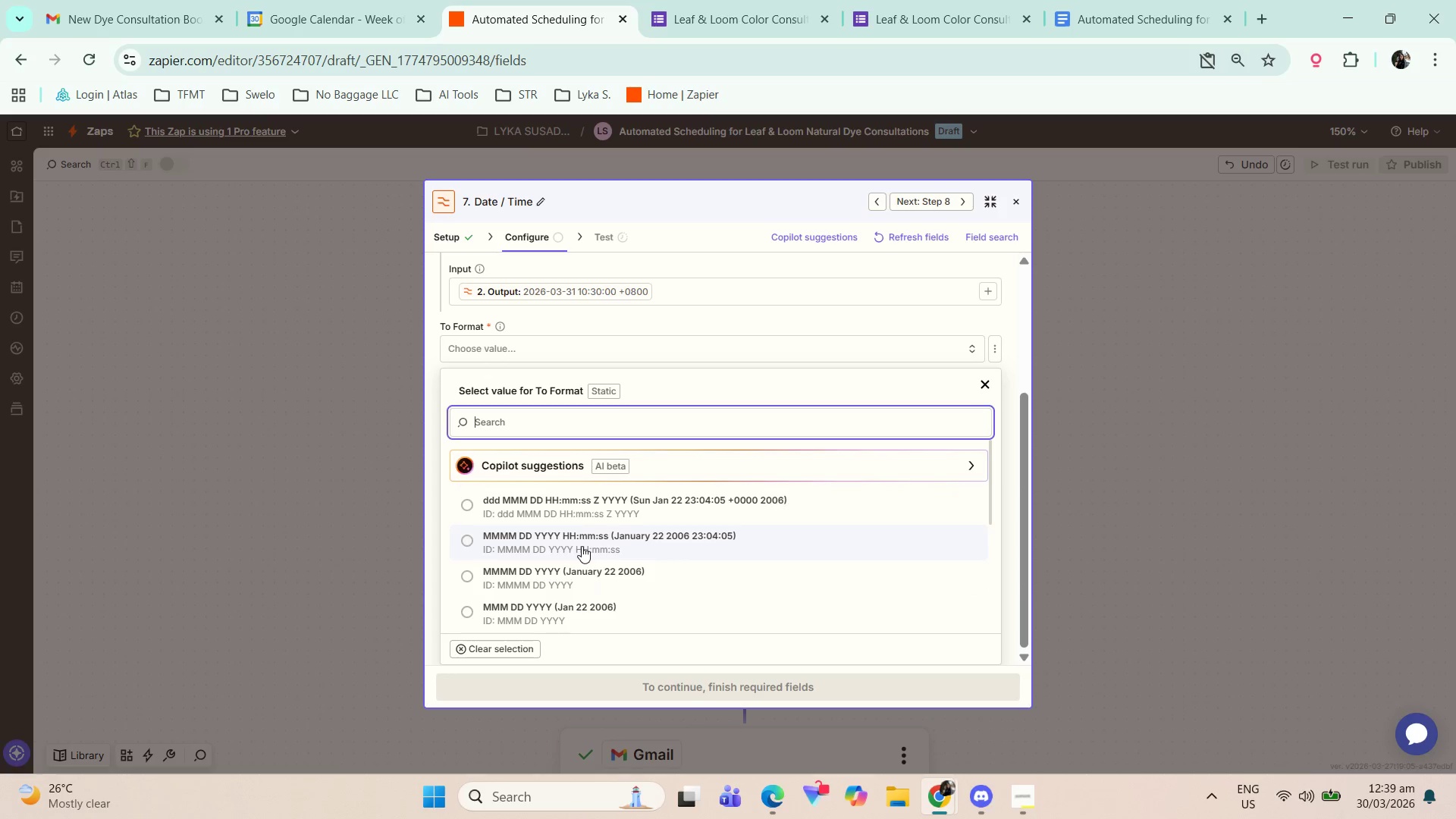 
wait(6.68)
 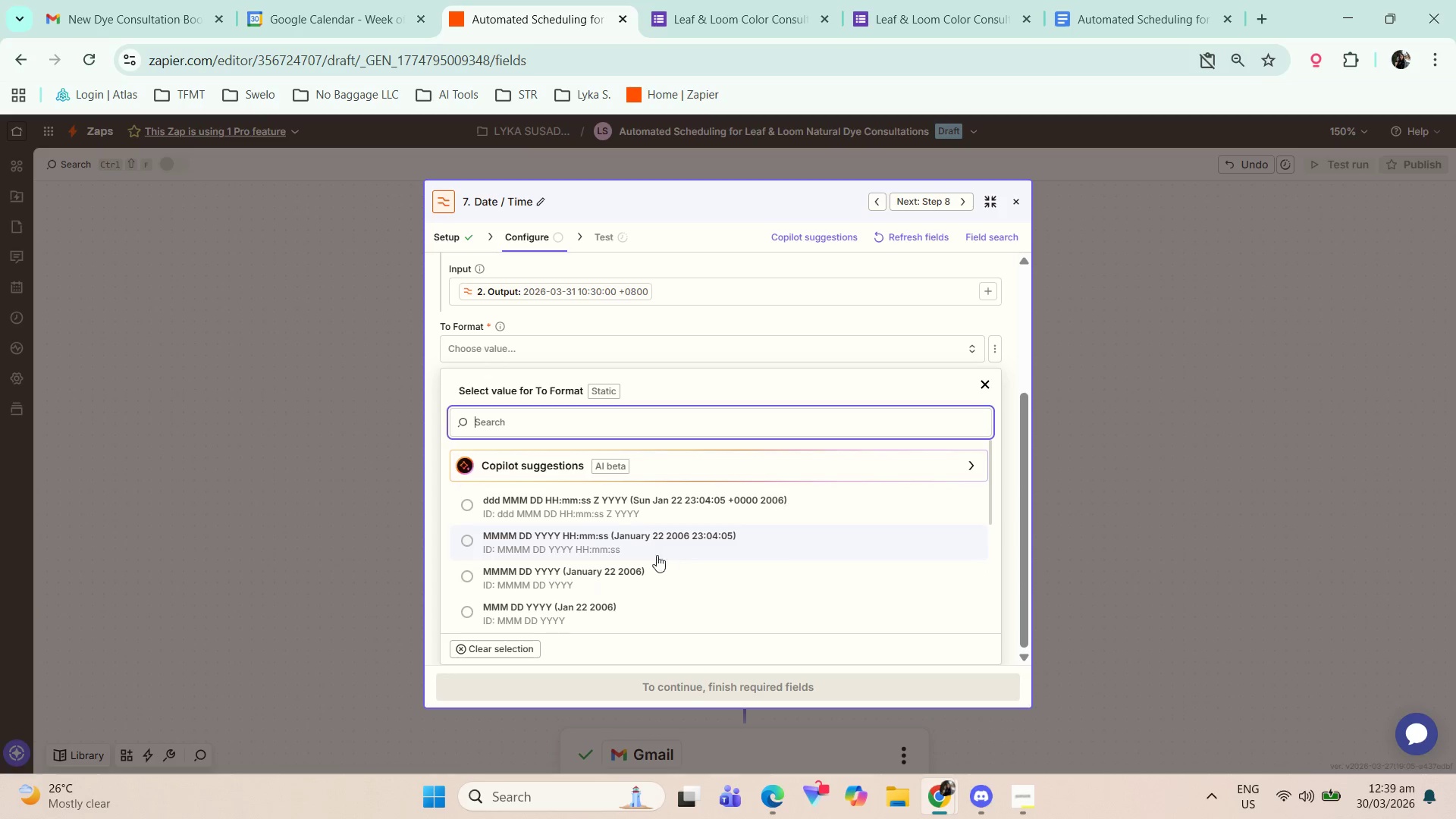 
left_click([583, 545])
 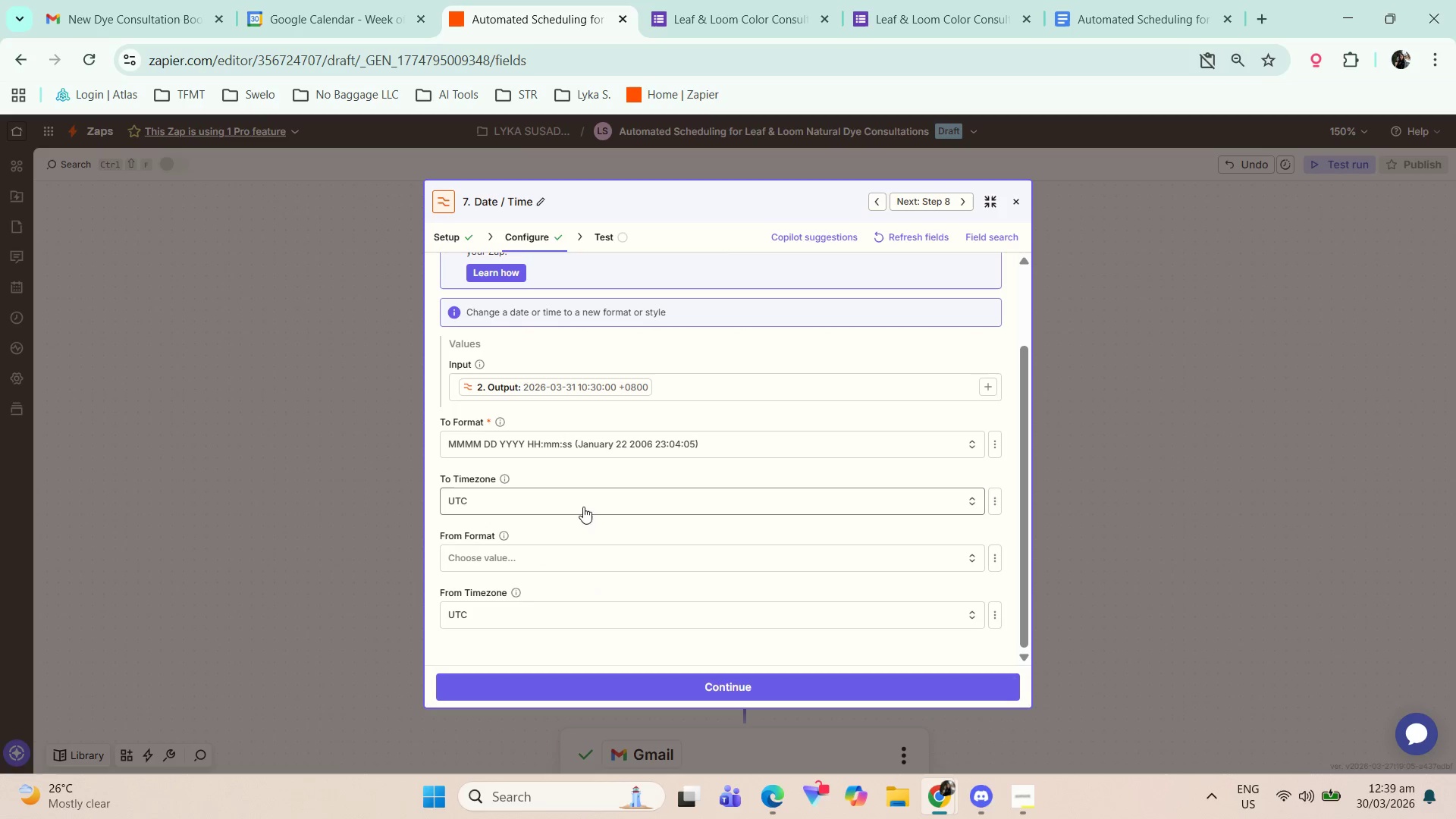 
left_click([607, 505])
 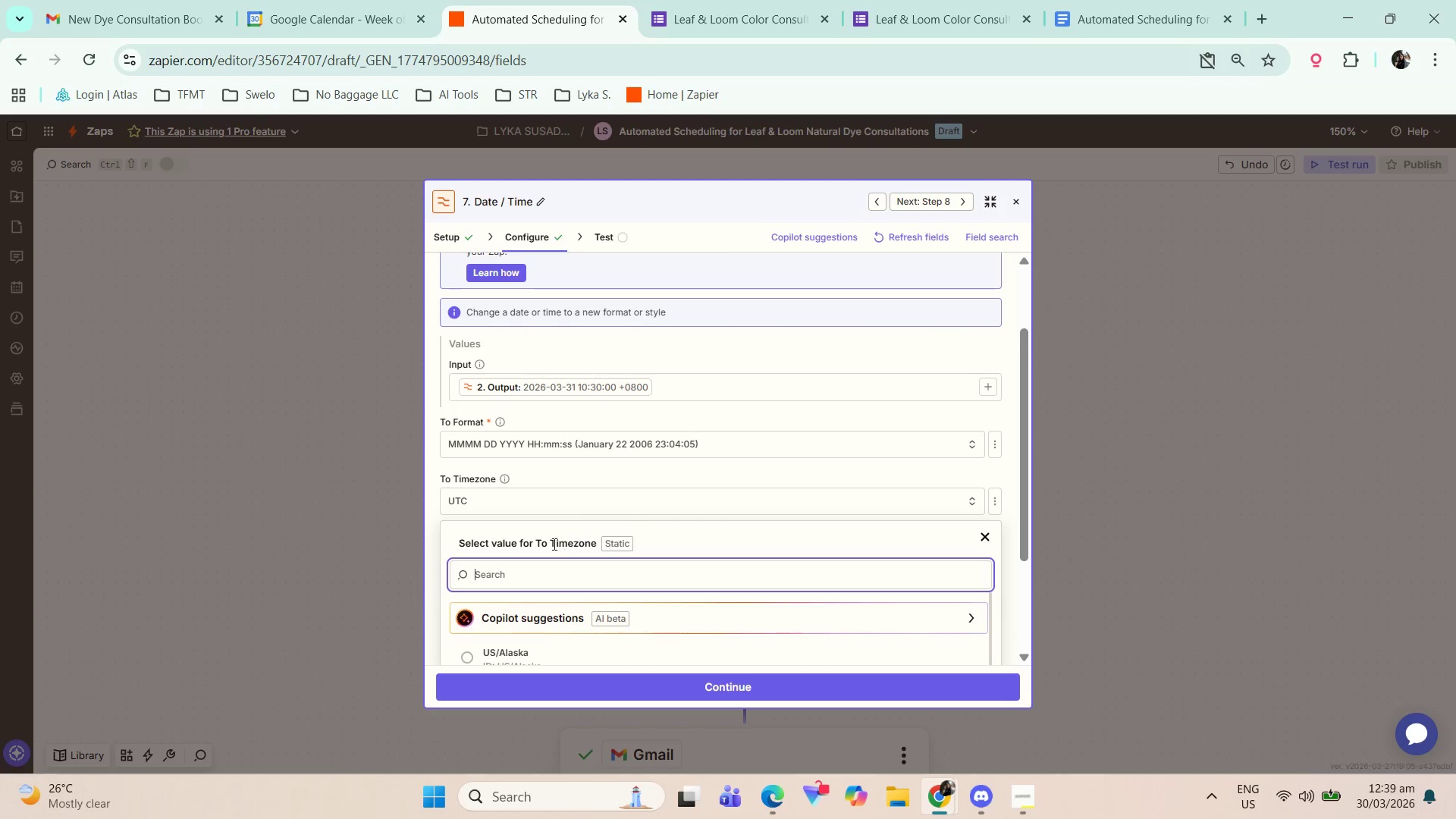 
scroll: coordinate [628, 534], scroll_direction: down, amount: 2.0
 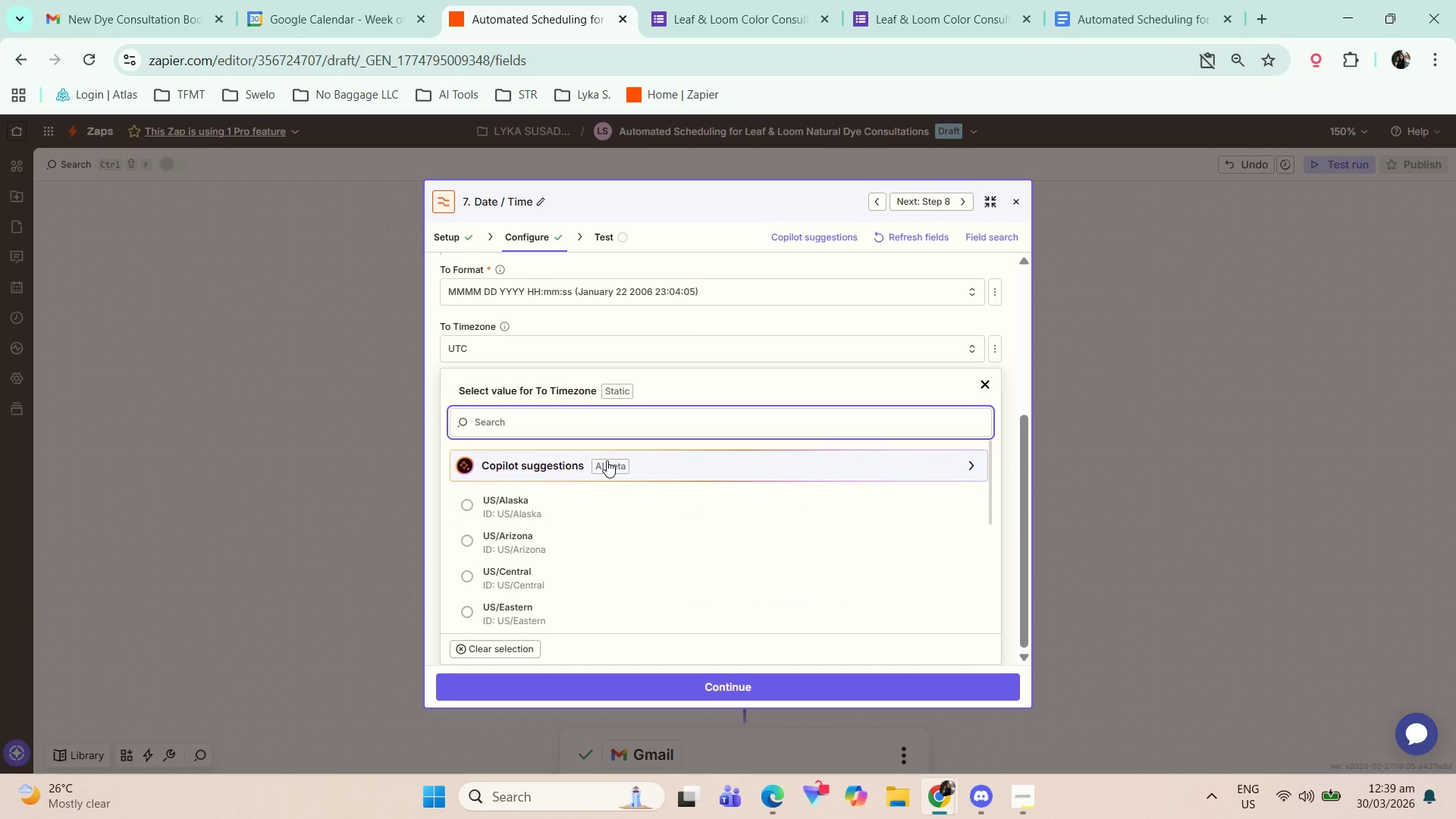 
type(asia/ma)
 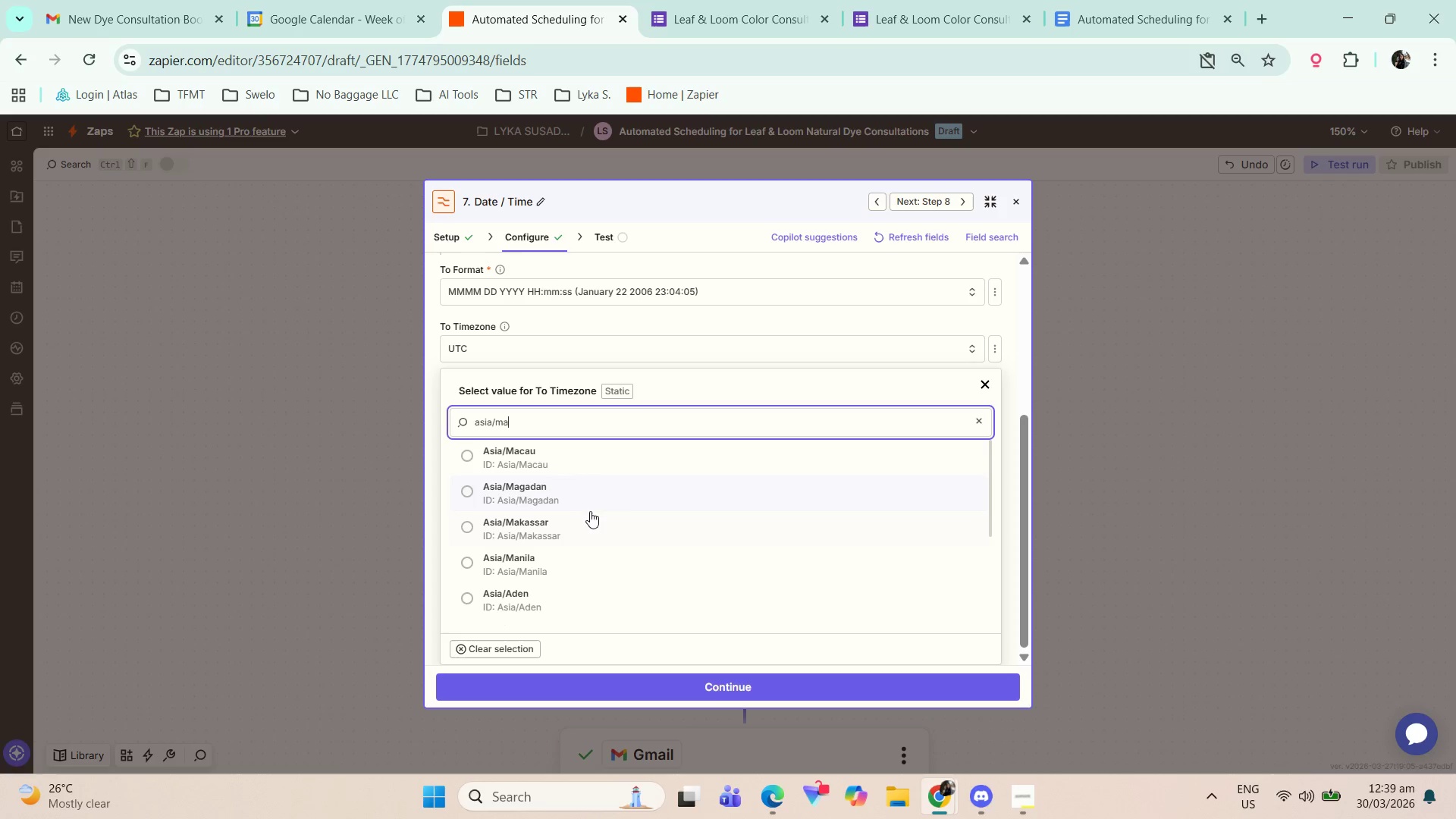 
left_click([550, 558])
 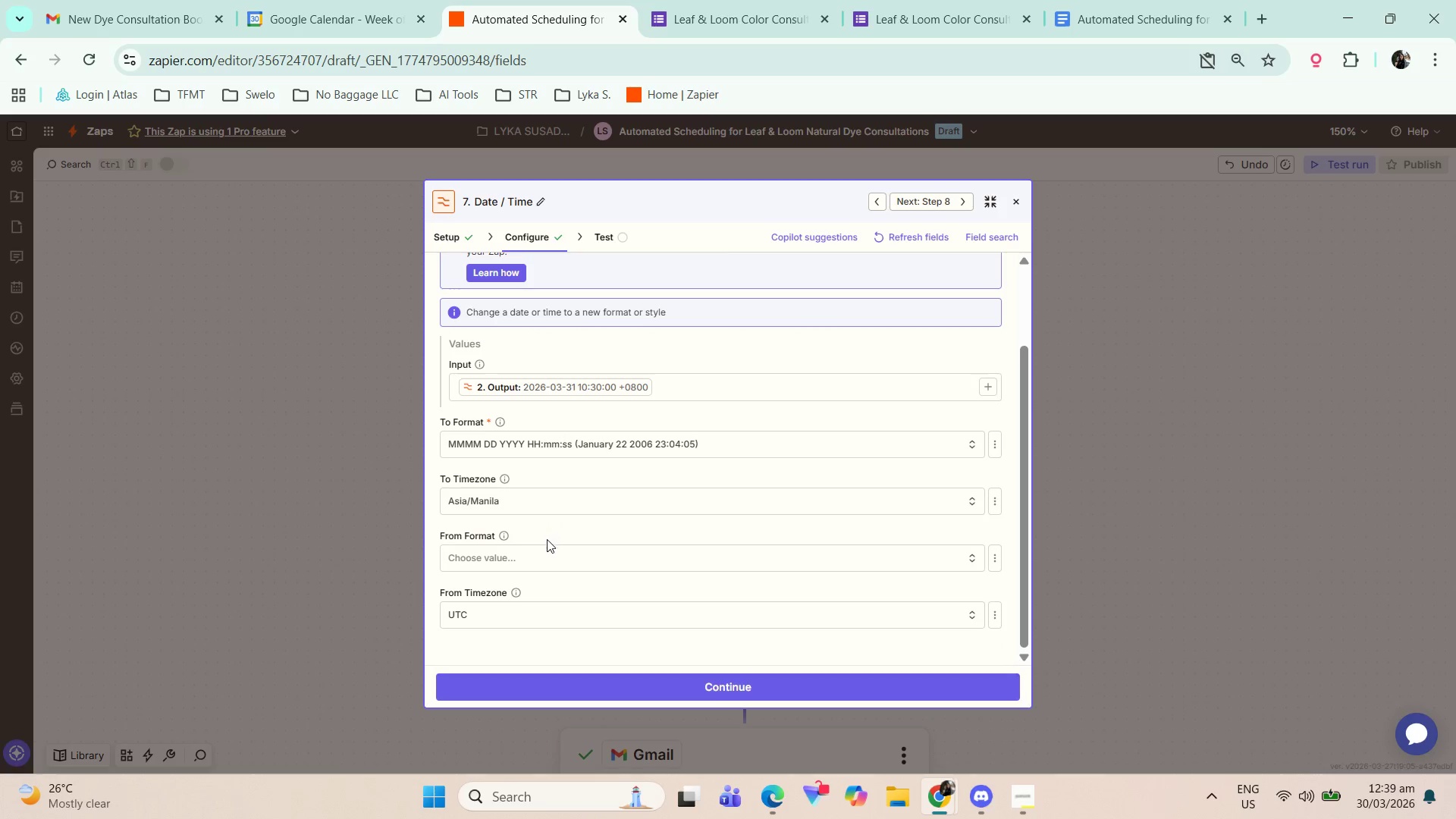 
scroll: coordinate [560, 558], scroll_direction: down, amount: 2.0
 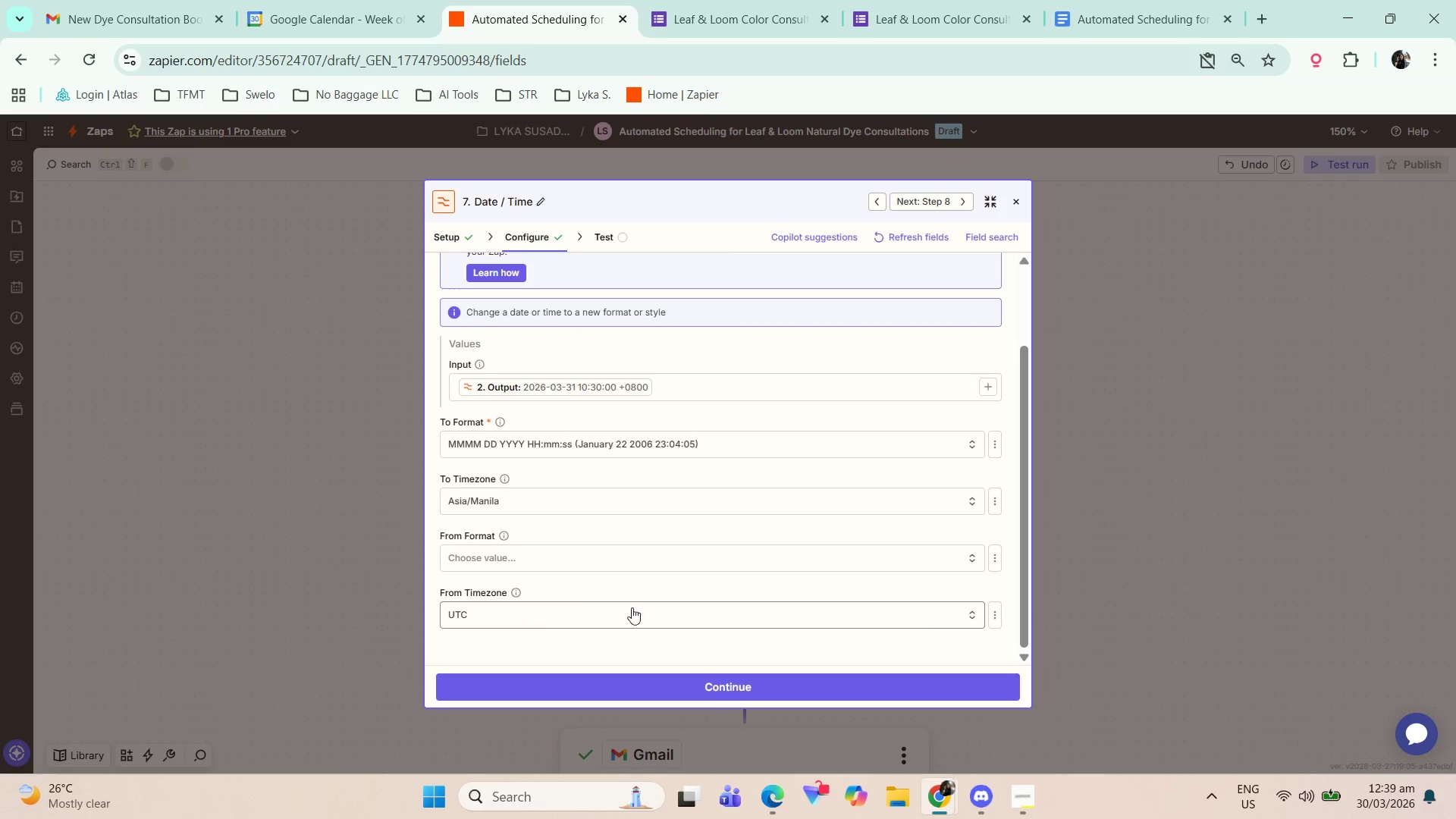 
left_click([934, 623])
 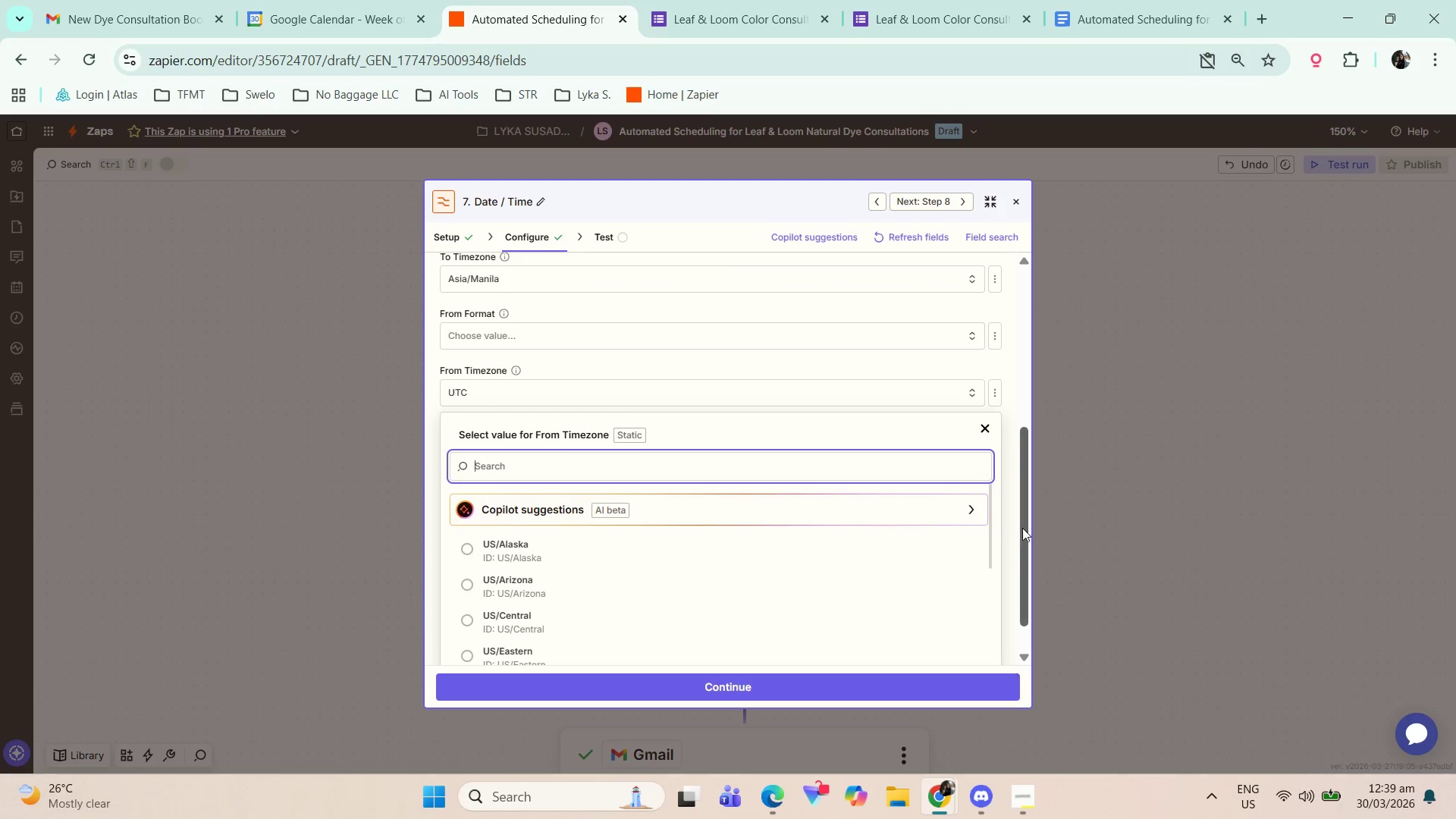 
left_click_drag(start_coordinate=[1024, 557], to_coordinate=[1003, 645])
 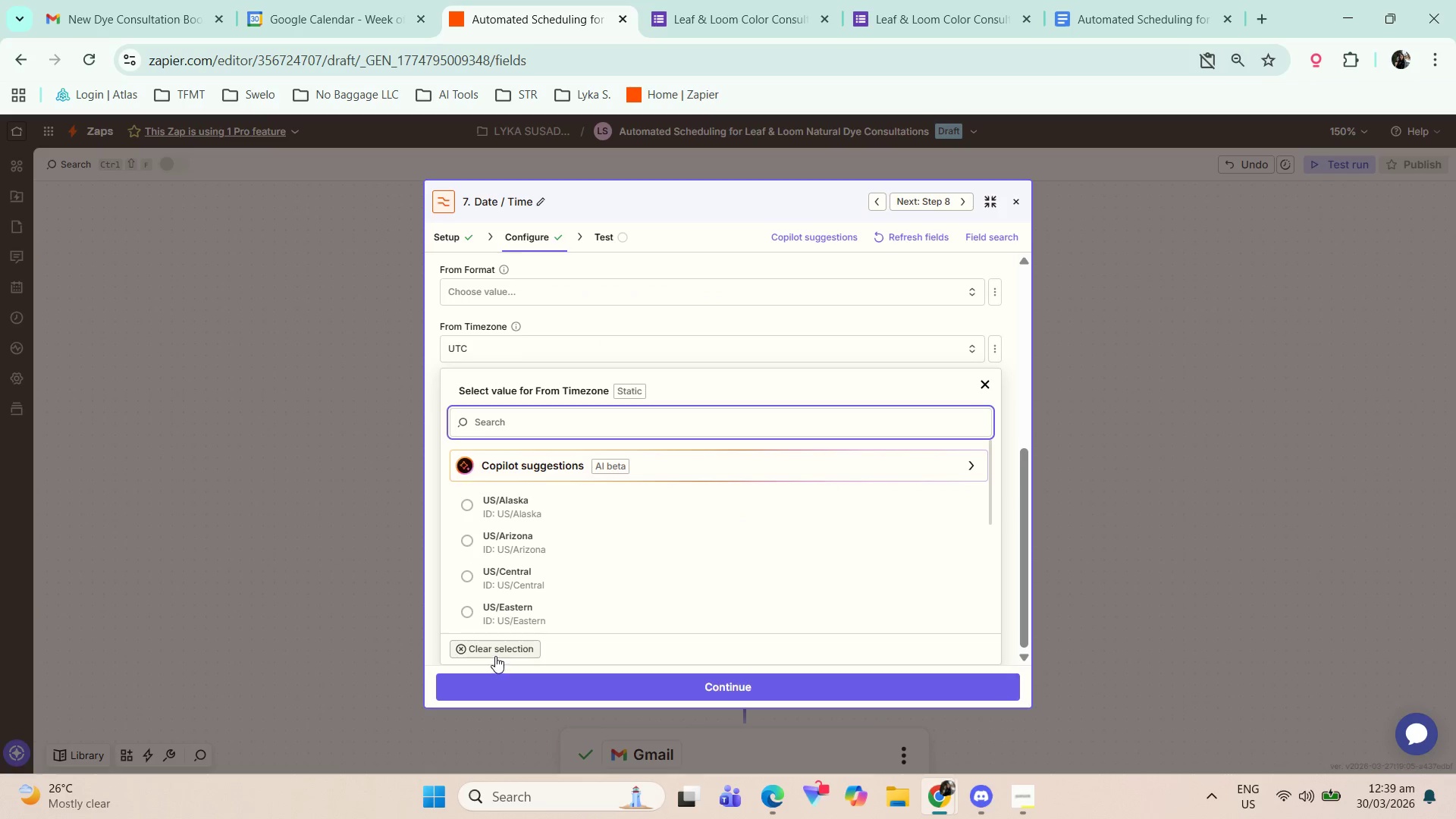 
left_click([500, 646])
 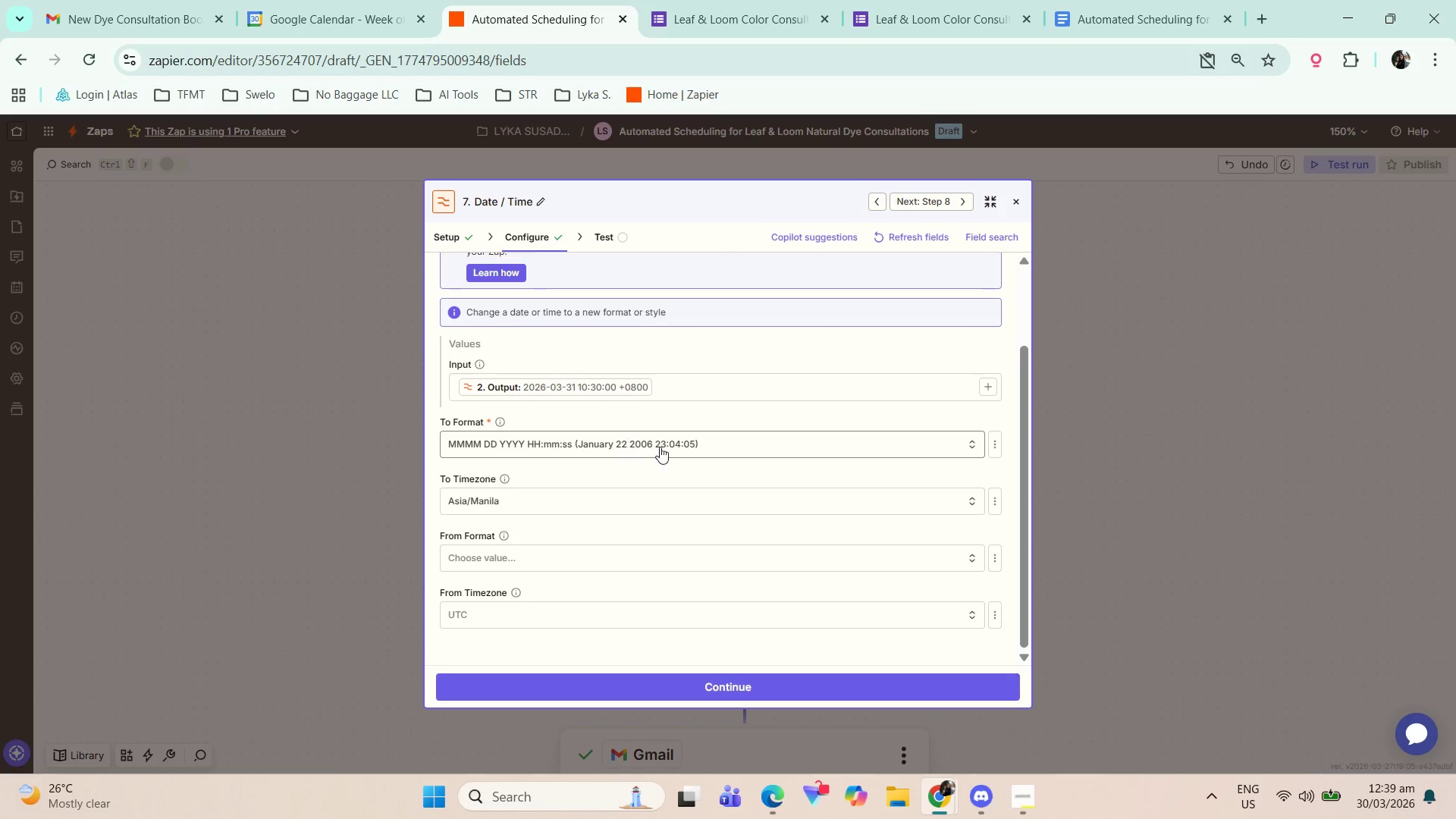 
wait(5.95)
 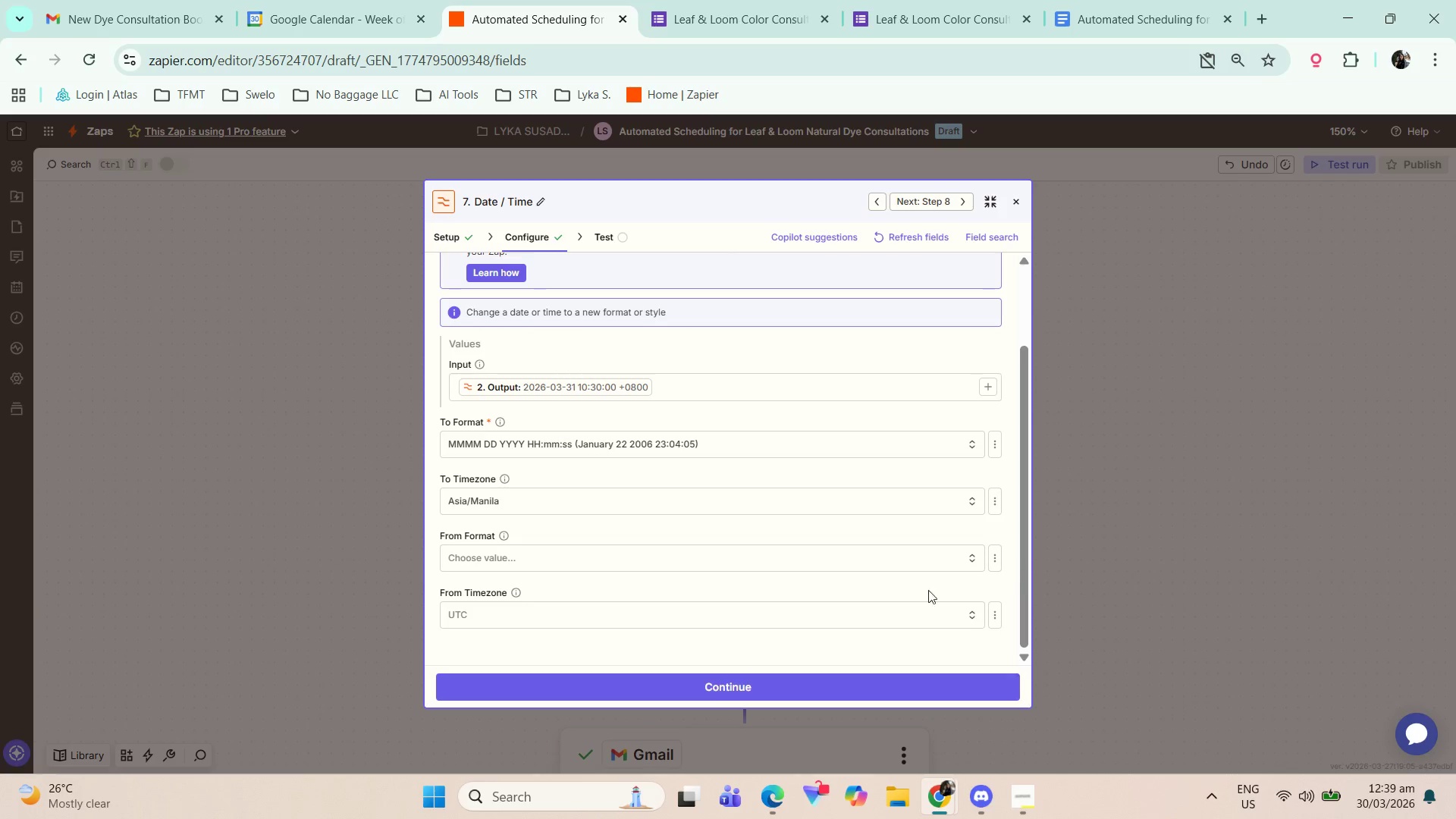 
left_click([742, 444])
 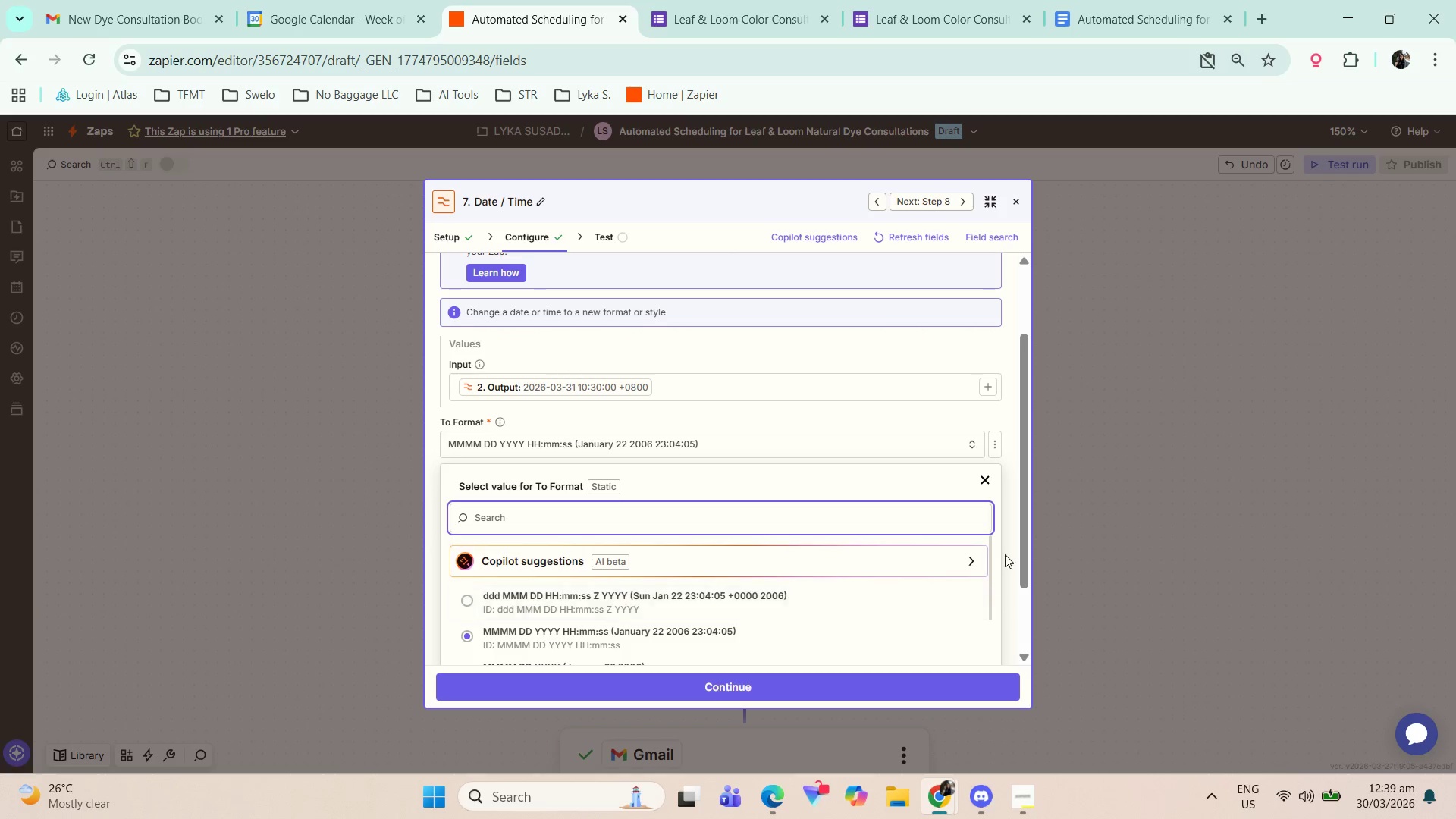 
left_click_drag(start_coordinate=[987, 568], to_coordinate=[988, 579])
 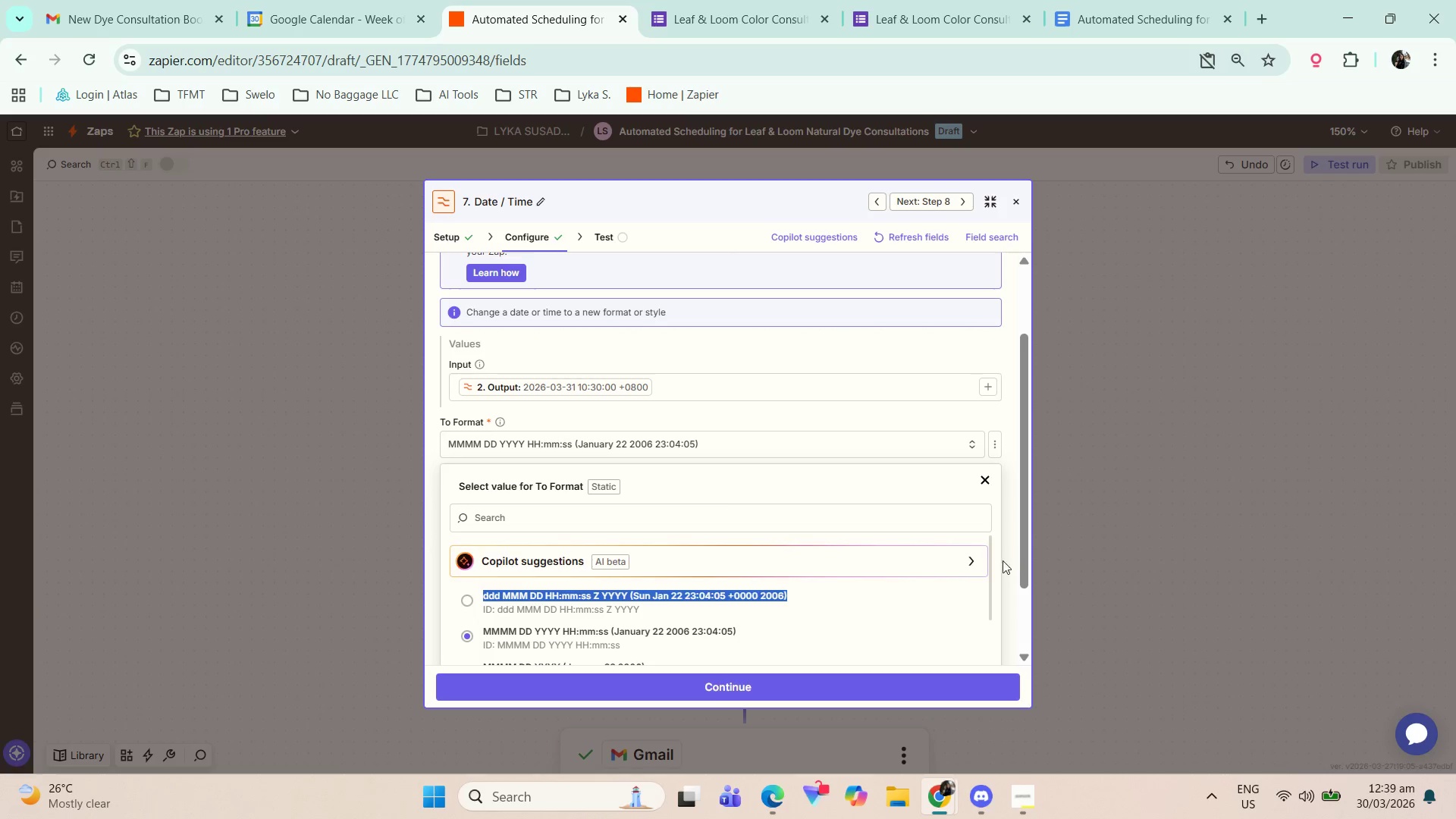 
scroll: coordinate [816, 554], scroll_direction: down, amount: 6.0
 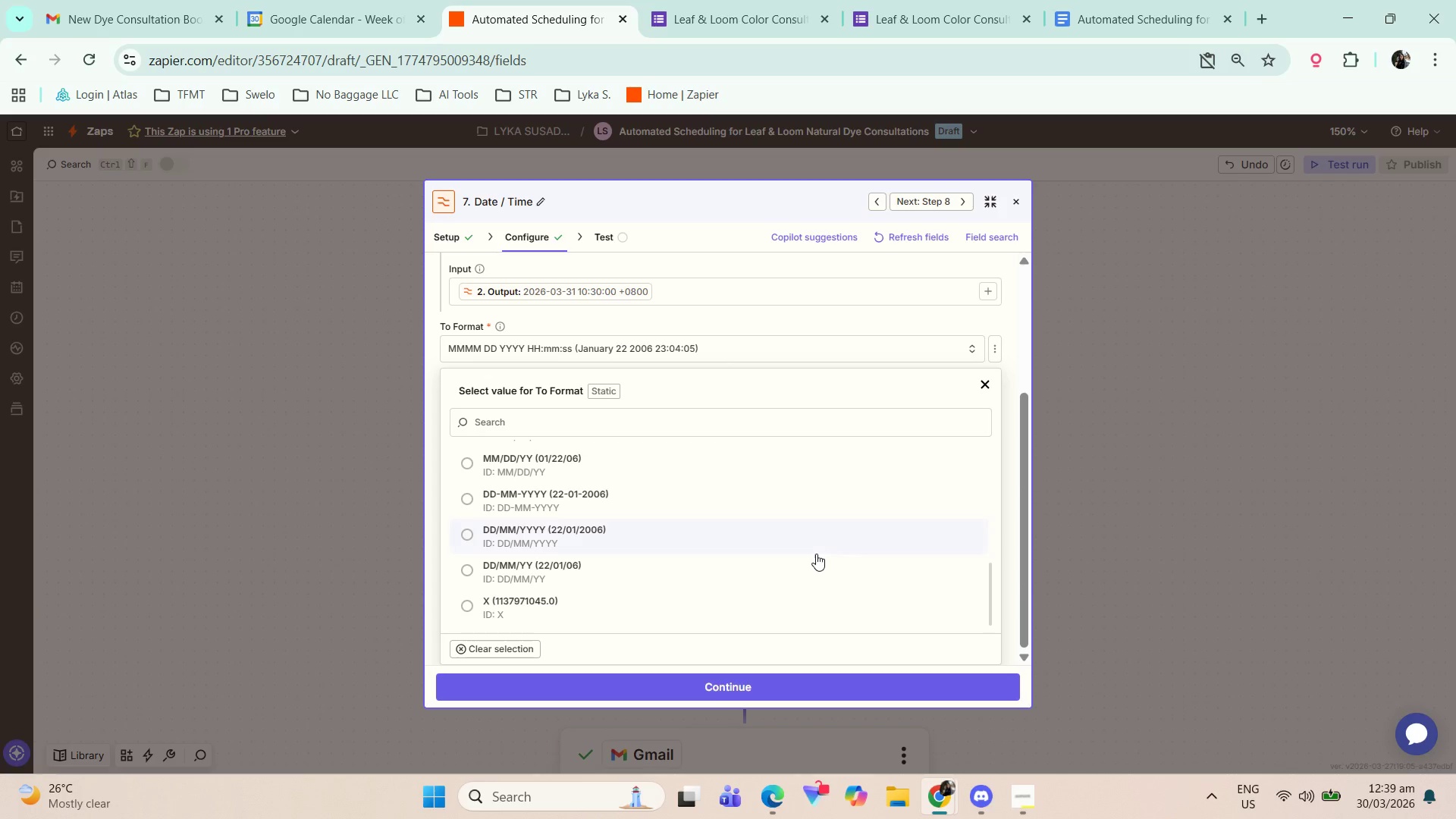 
scroll: coordinate [815, 557], scroll_direction: none, amount: 0.0
 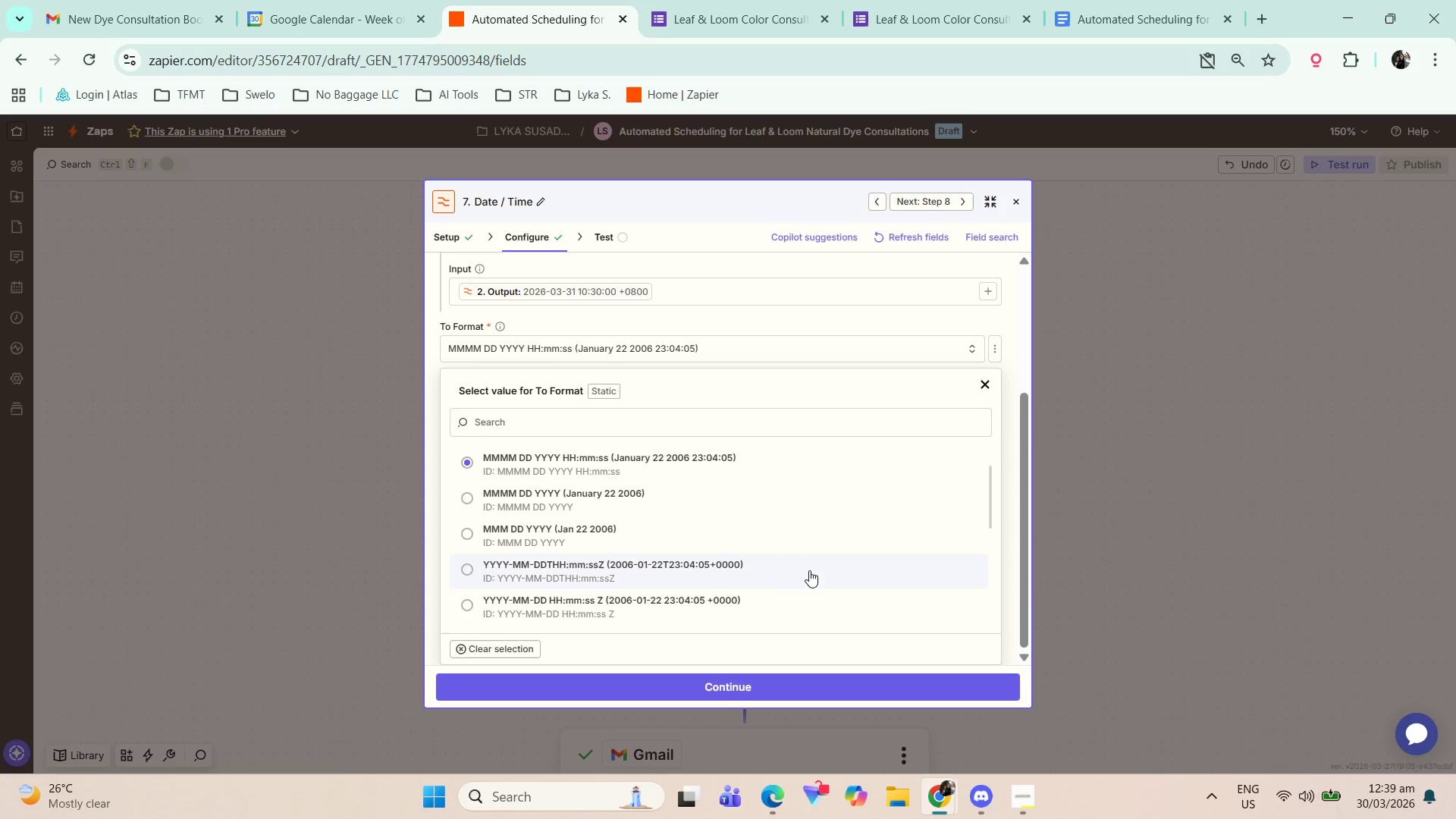 
scroll: coordinate [809, 570], scroll_direction: up, amount: 1.0
 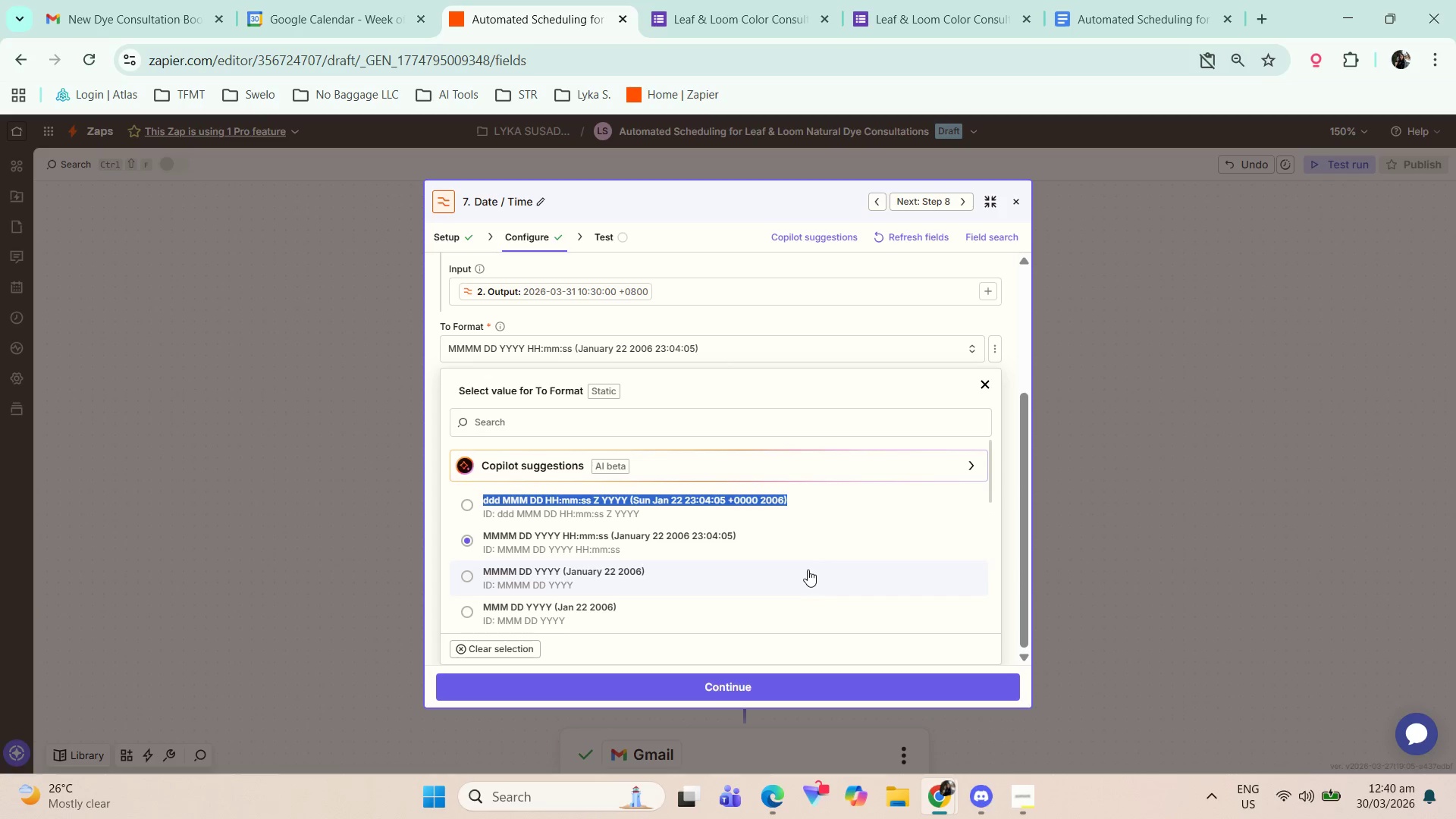 
scroll: coordinate [808, 569], scroll_direction: down, amount: 5.0
 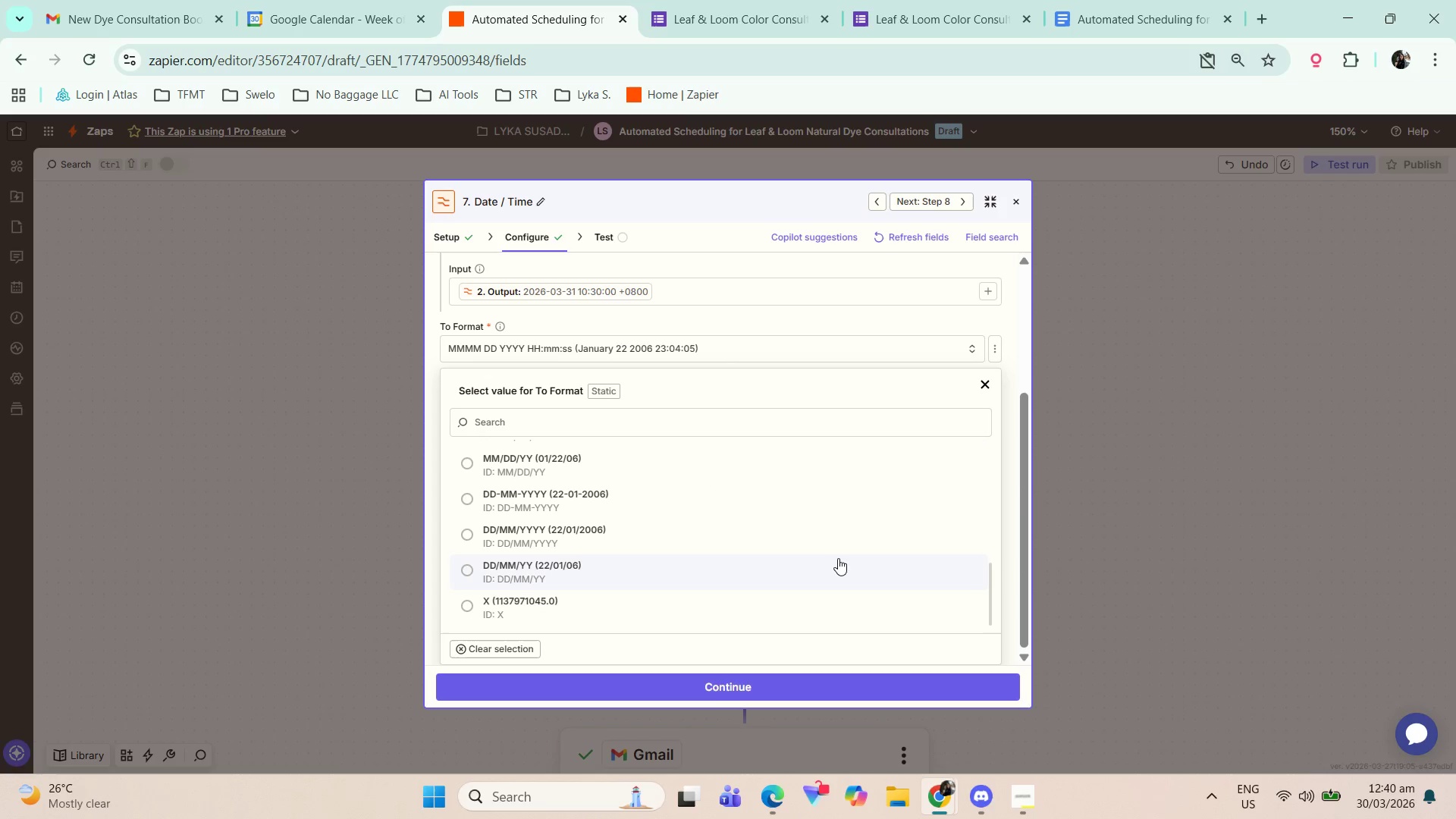 
scroll: coordinate [838, 558], scroll_direction: up, amount: 1.0
 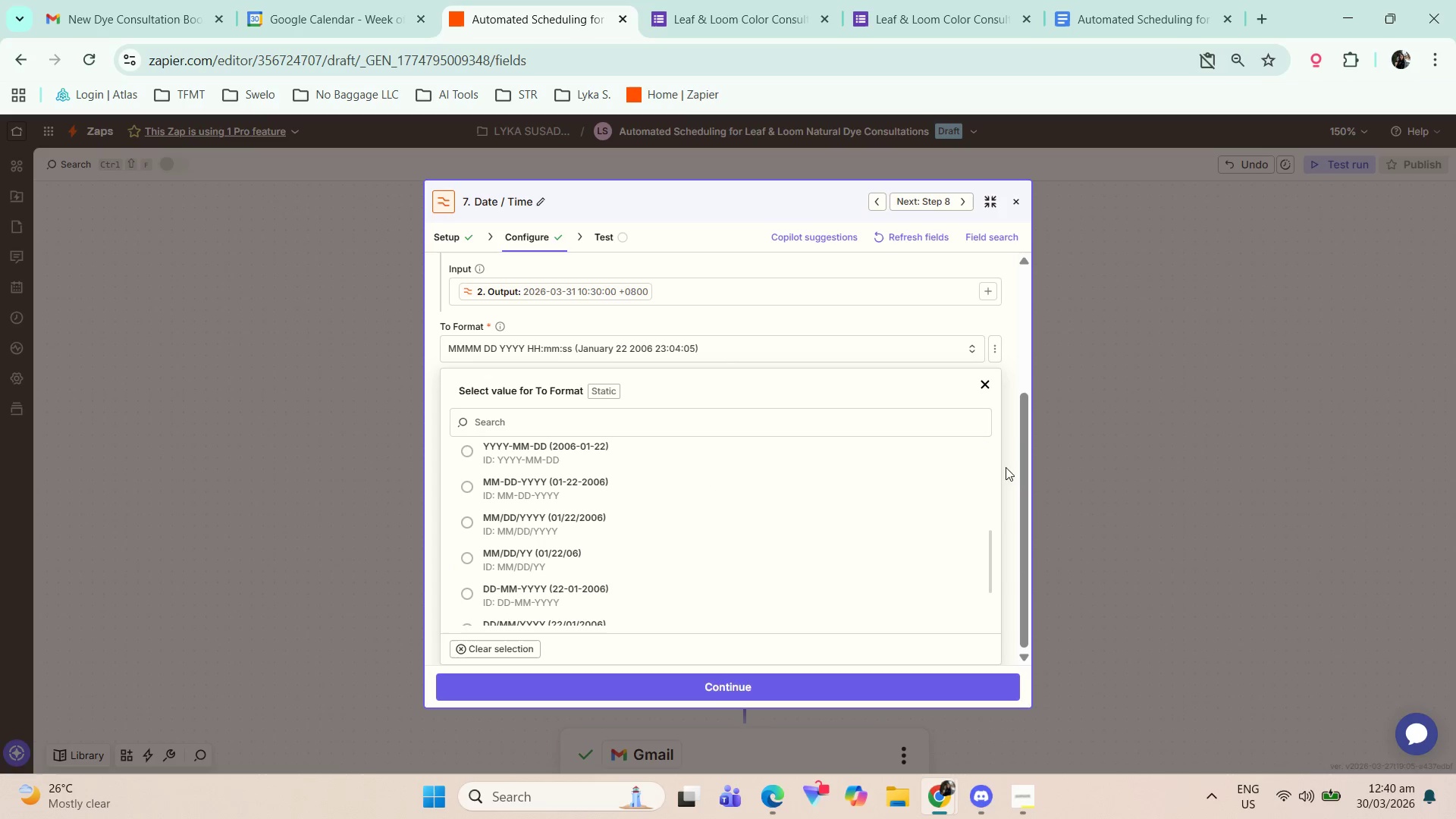 
left_click([1012, 462])
 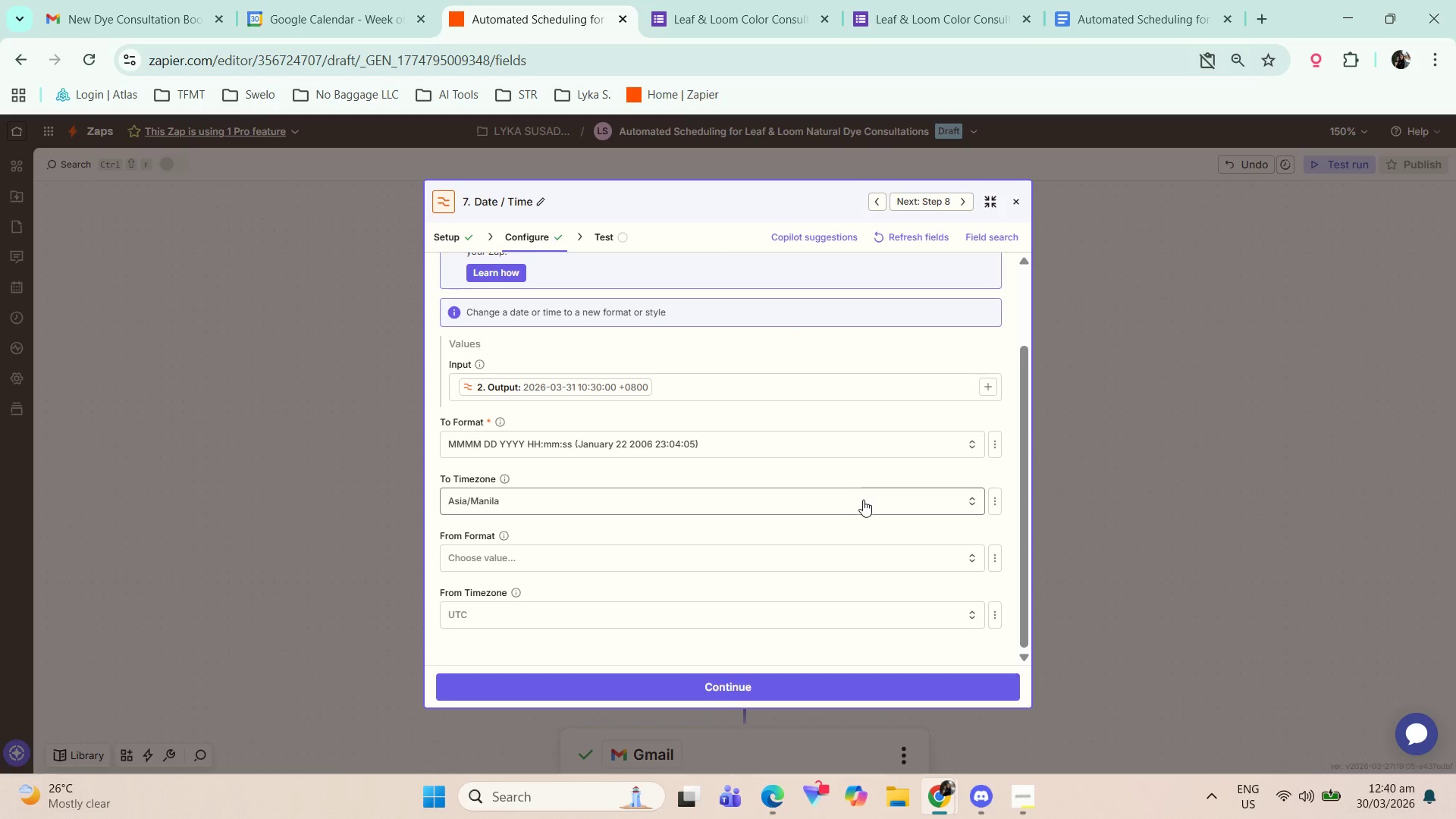 
scroll: coordinate [861, 512], scroll_direction: up, amount: 1.0
 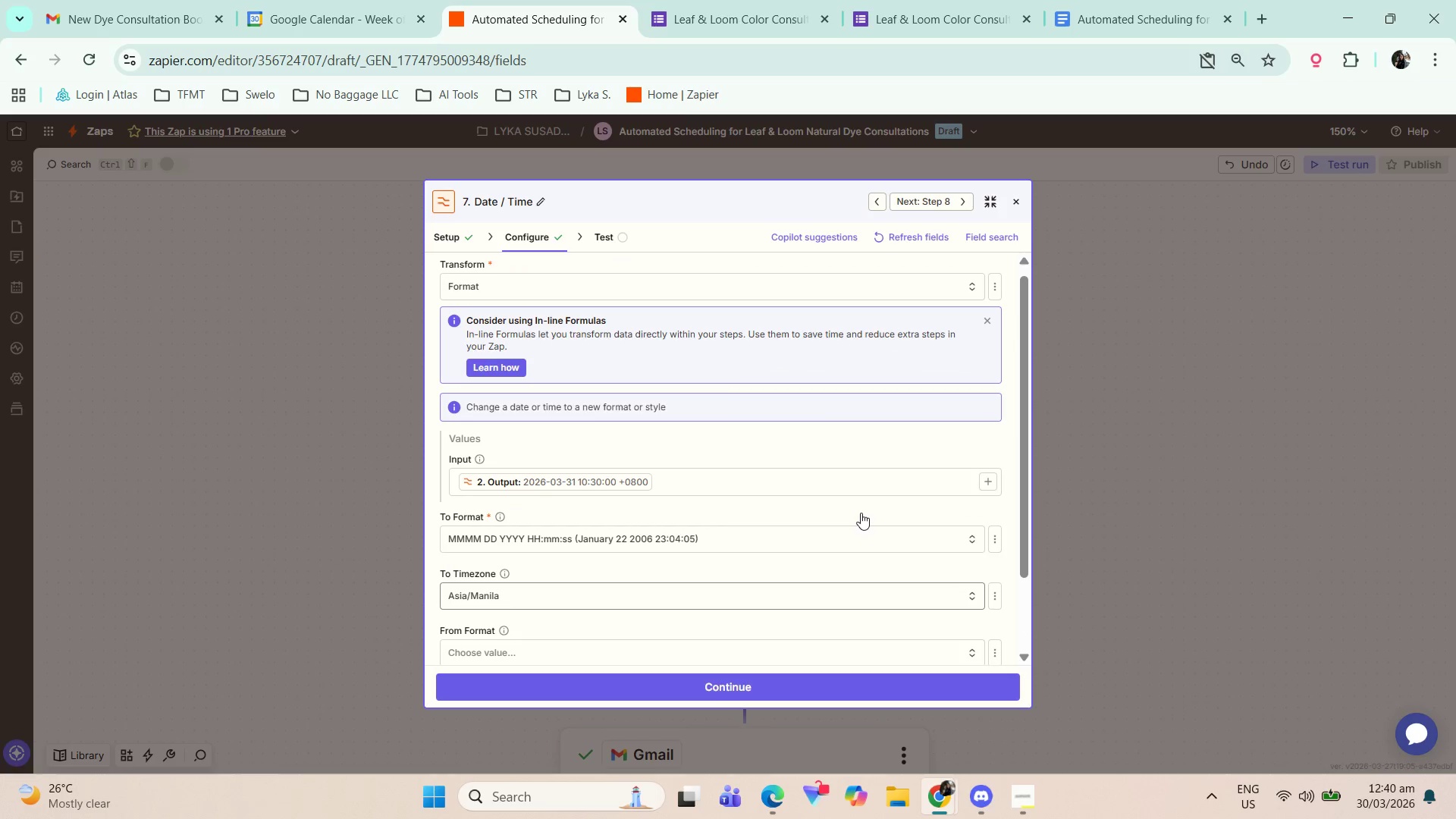 
scroll: coordinate [857, 519], scroll_direction: down, amount: 5.0
 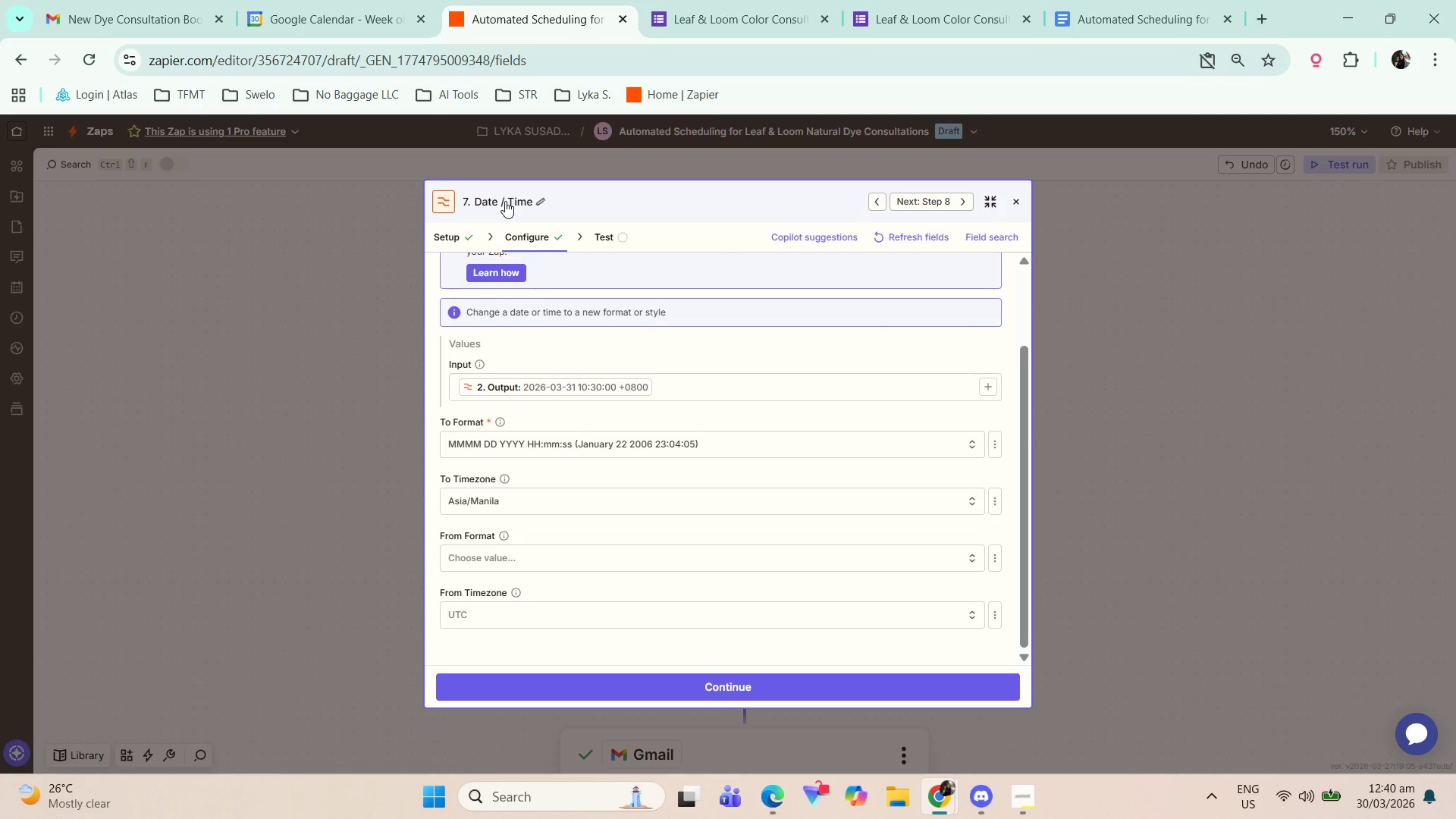 
double_click([475, 201])
 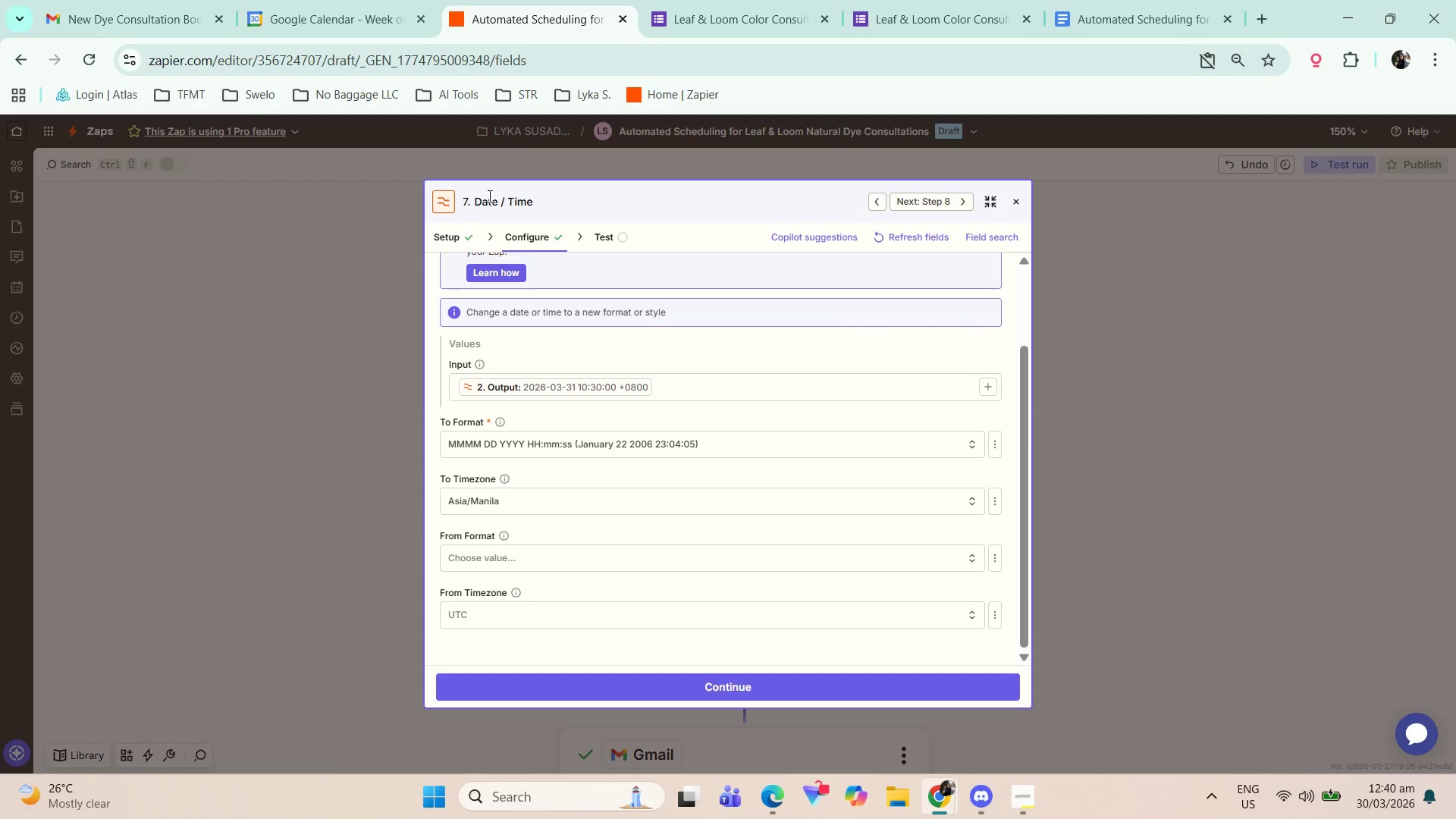 
type(Fro)
key(Backspace)
key(Backspace)
type(ormat )
 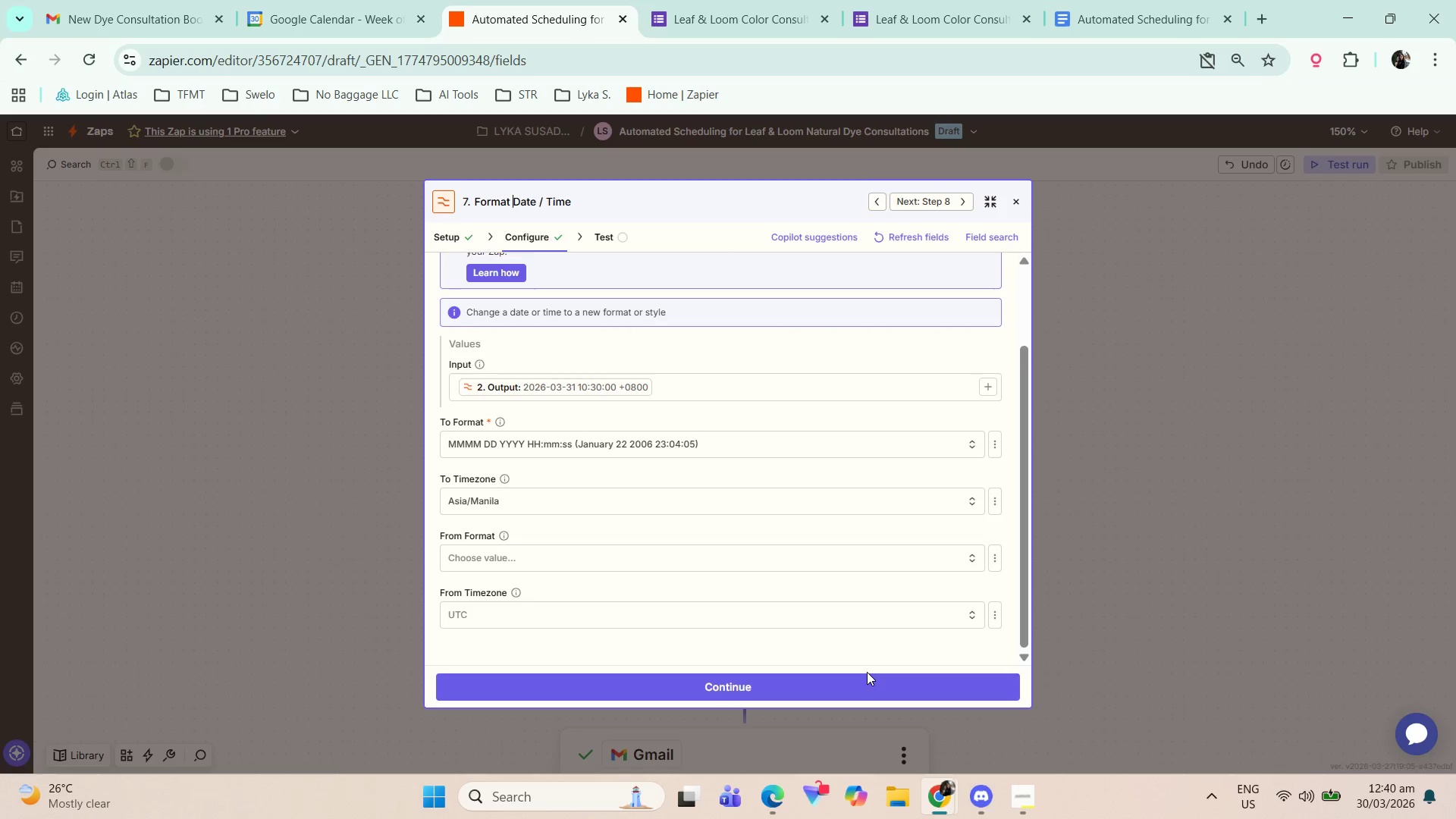 
double_click([849, 689])
 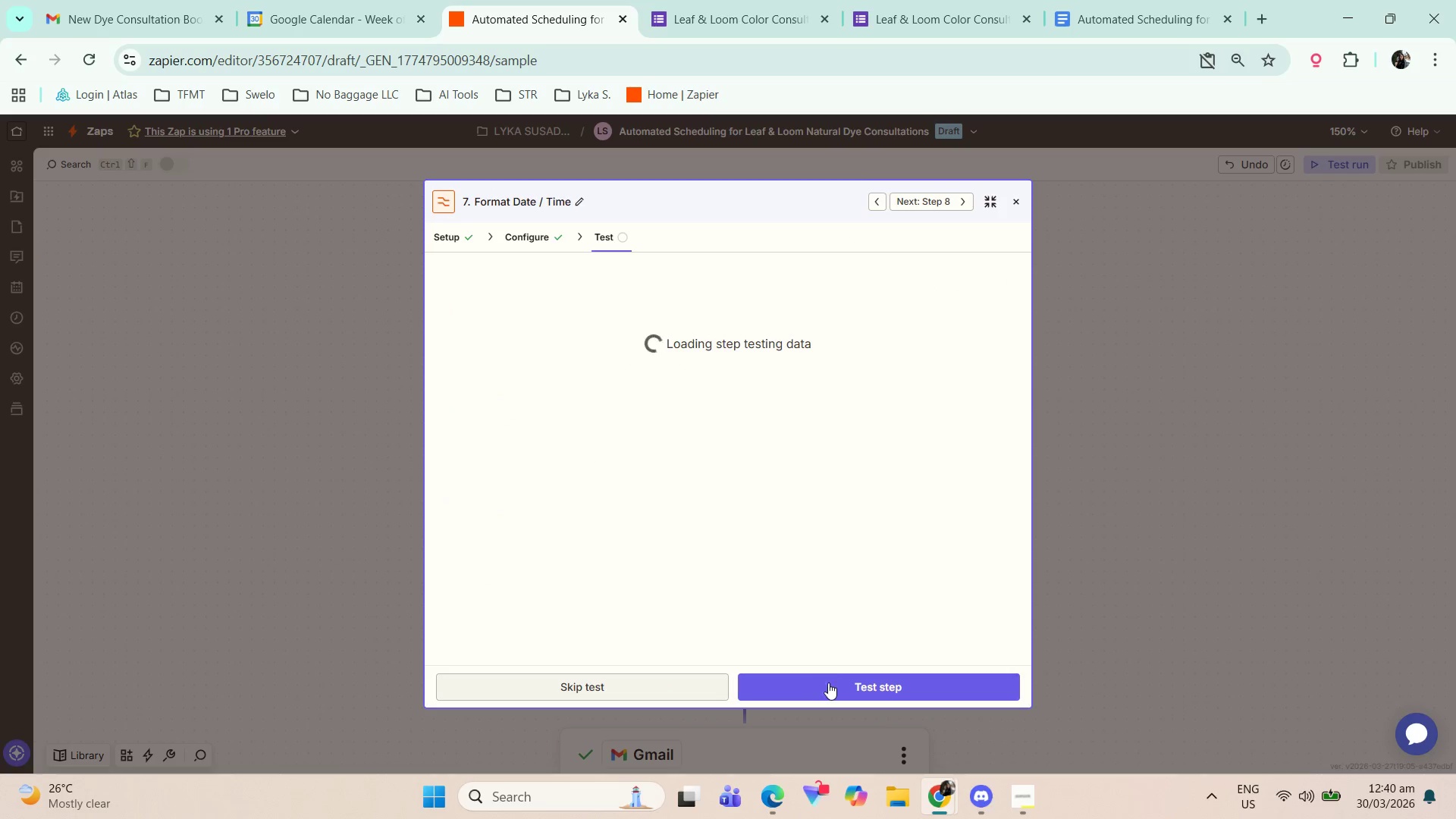 
left_click([830, 686])
 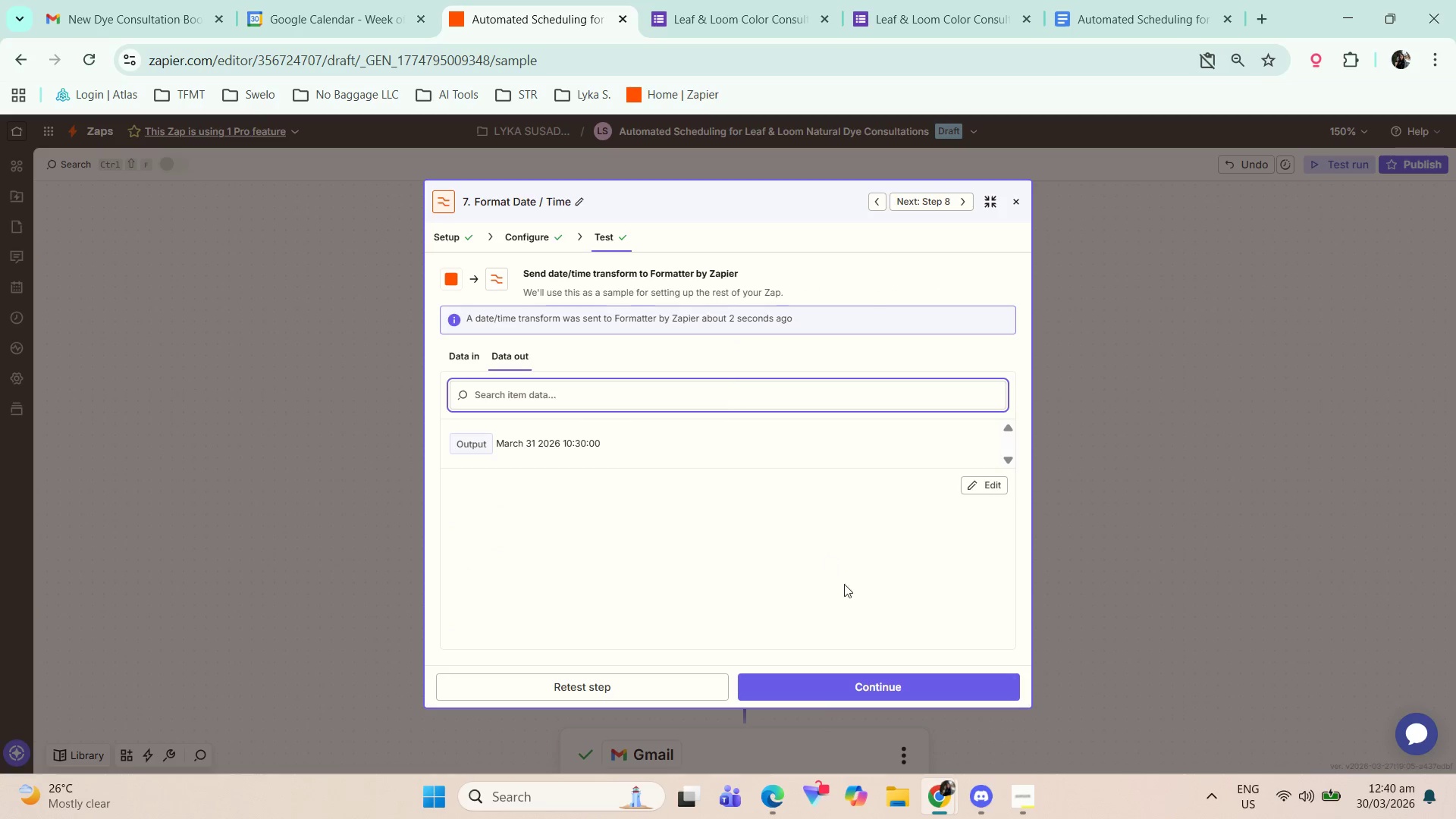 
wait(7.97)
 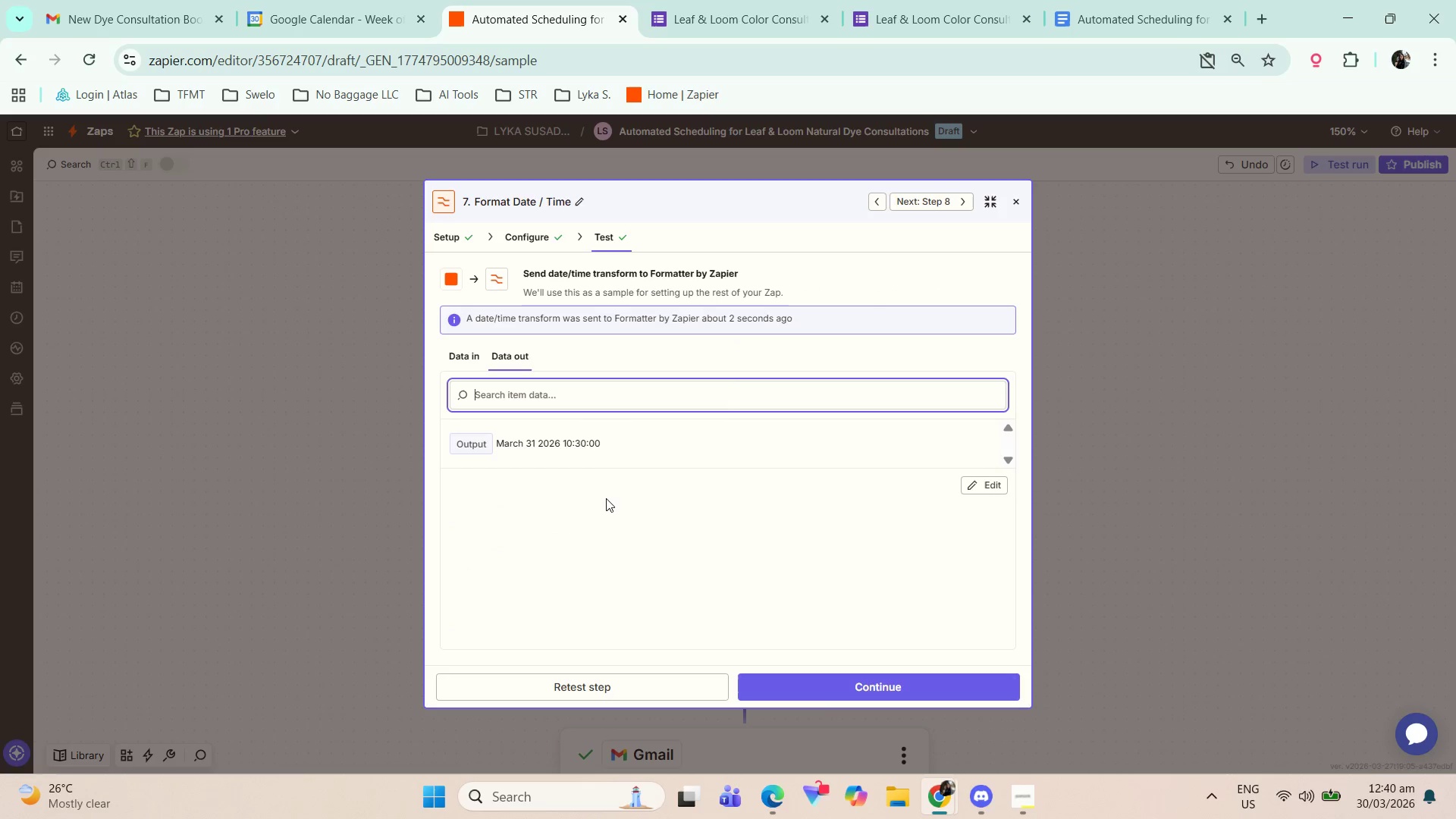 
left_click([548, 238])
 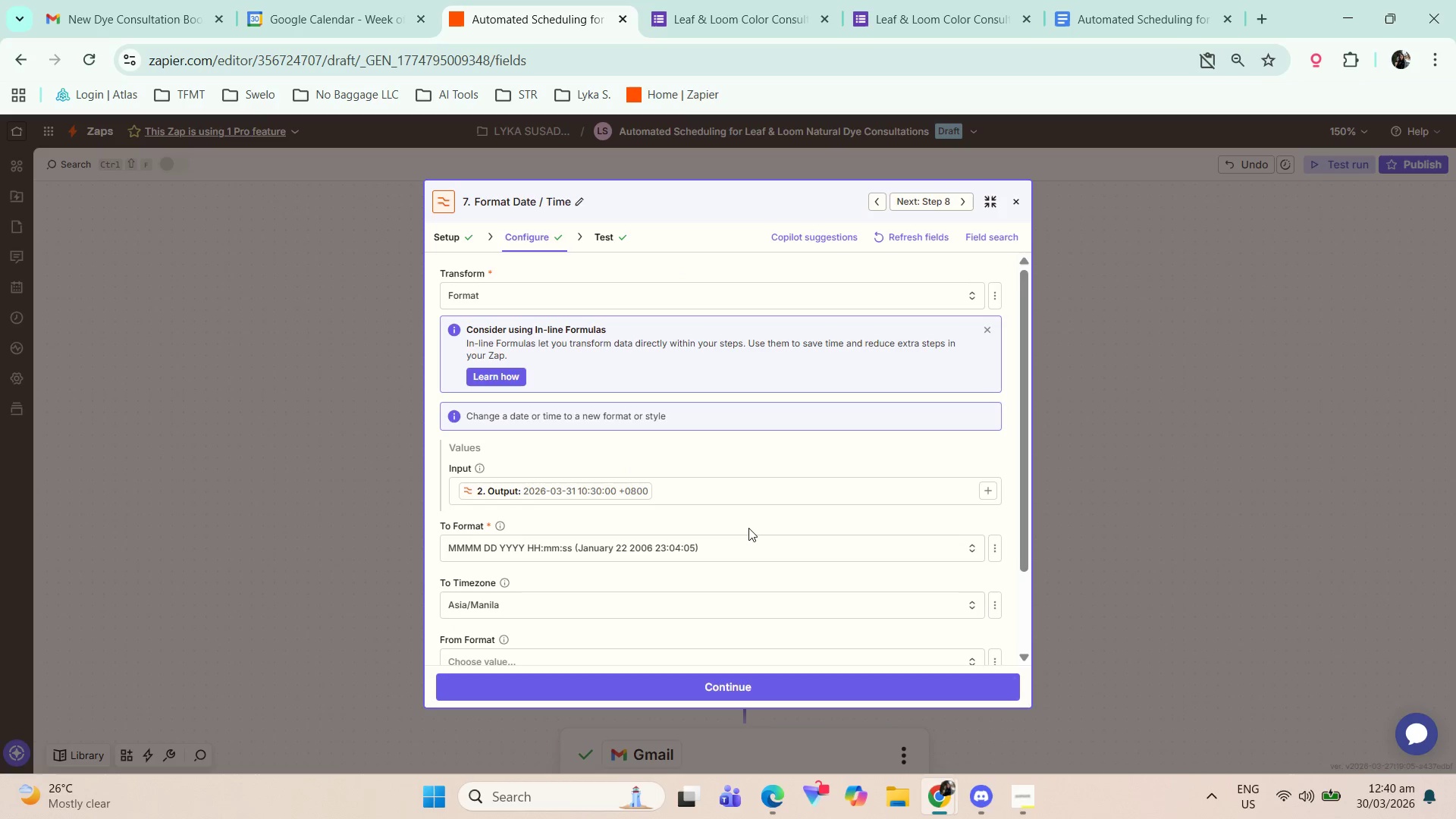 
scroll: coordinate [752, 548], scroll_direction: down, amount: 1.0
 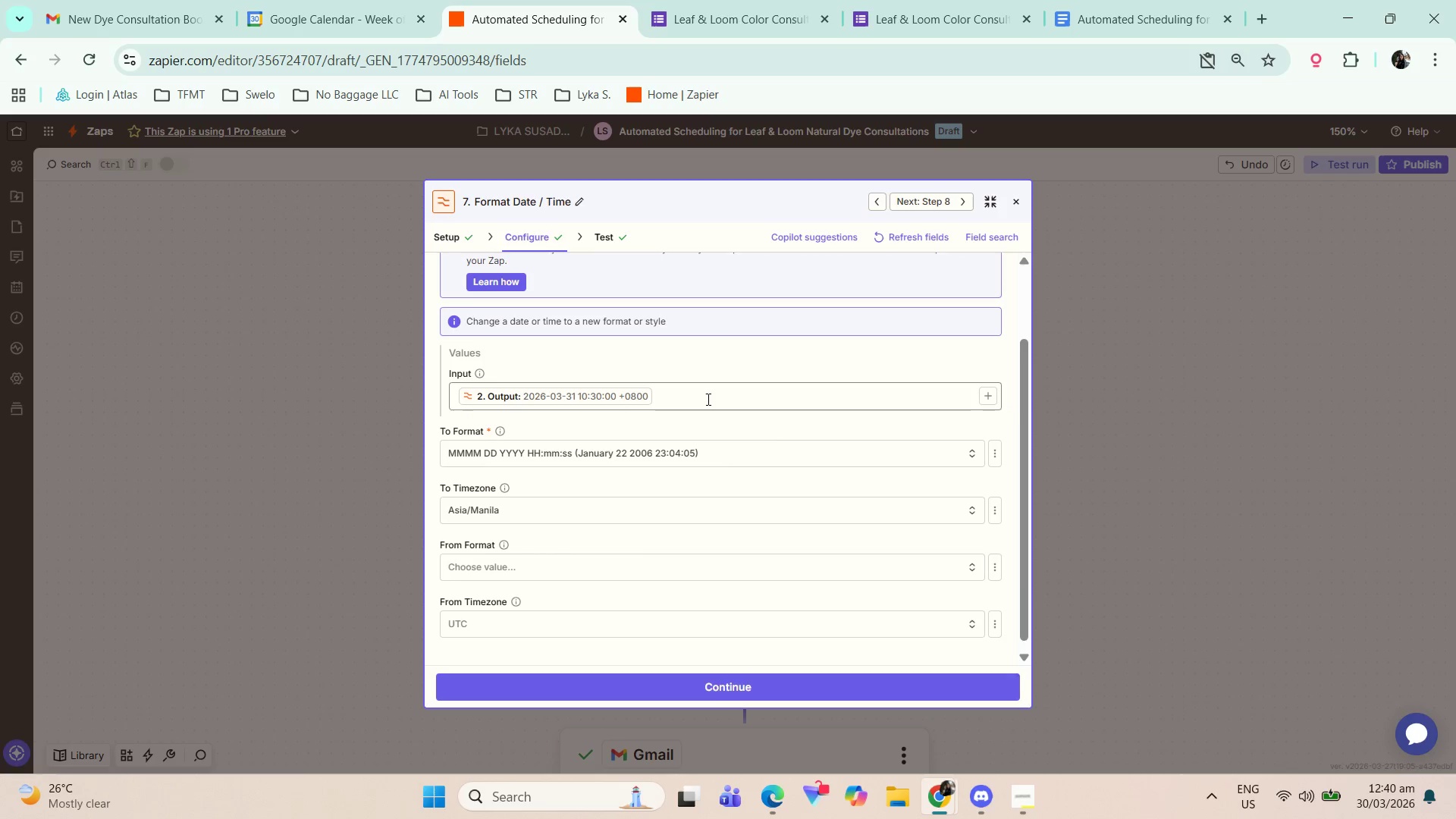 
left_click([886, 388])
 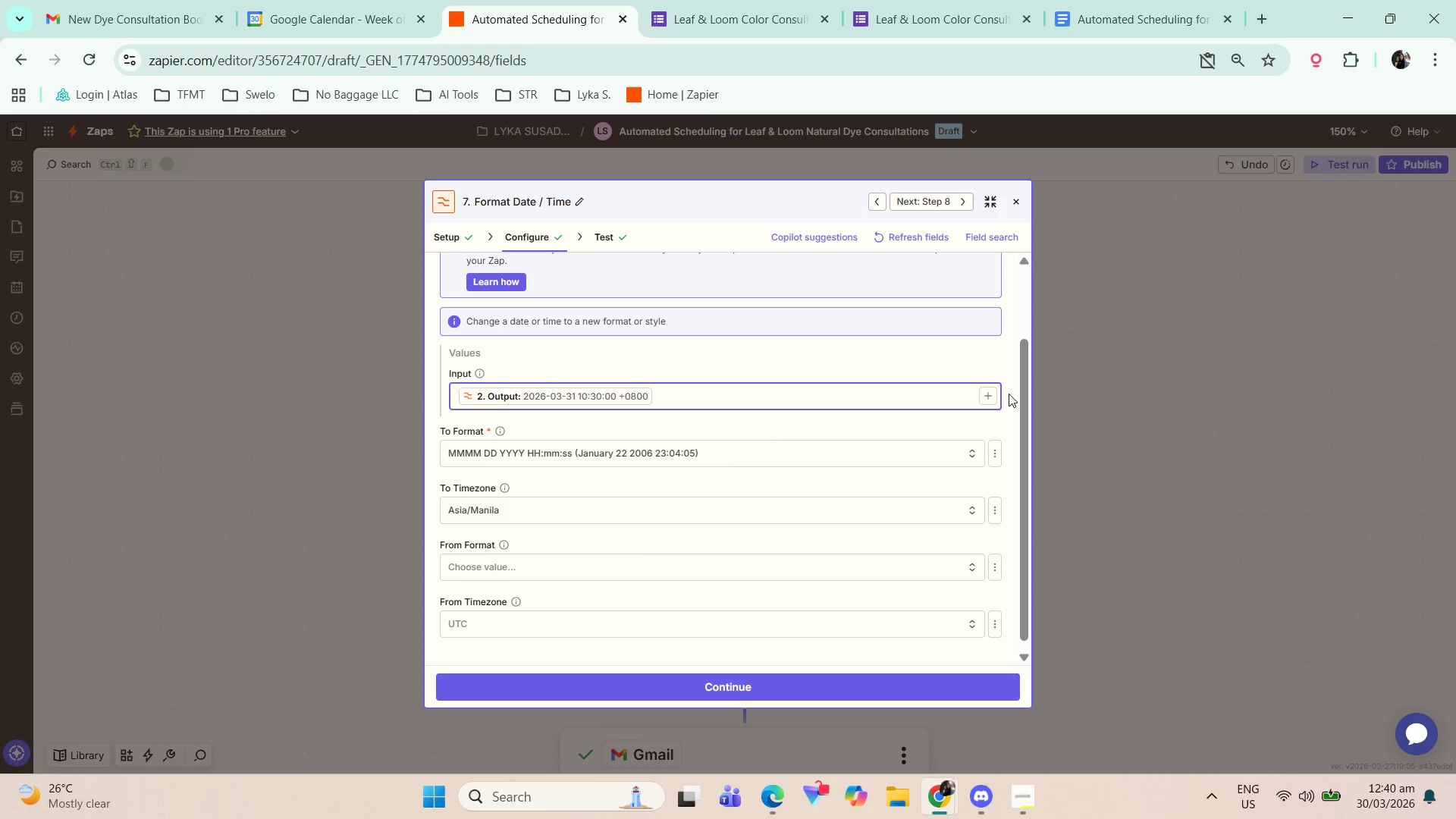 
left_click([984, 397])
 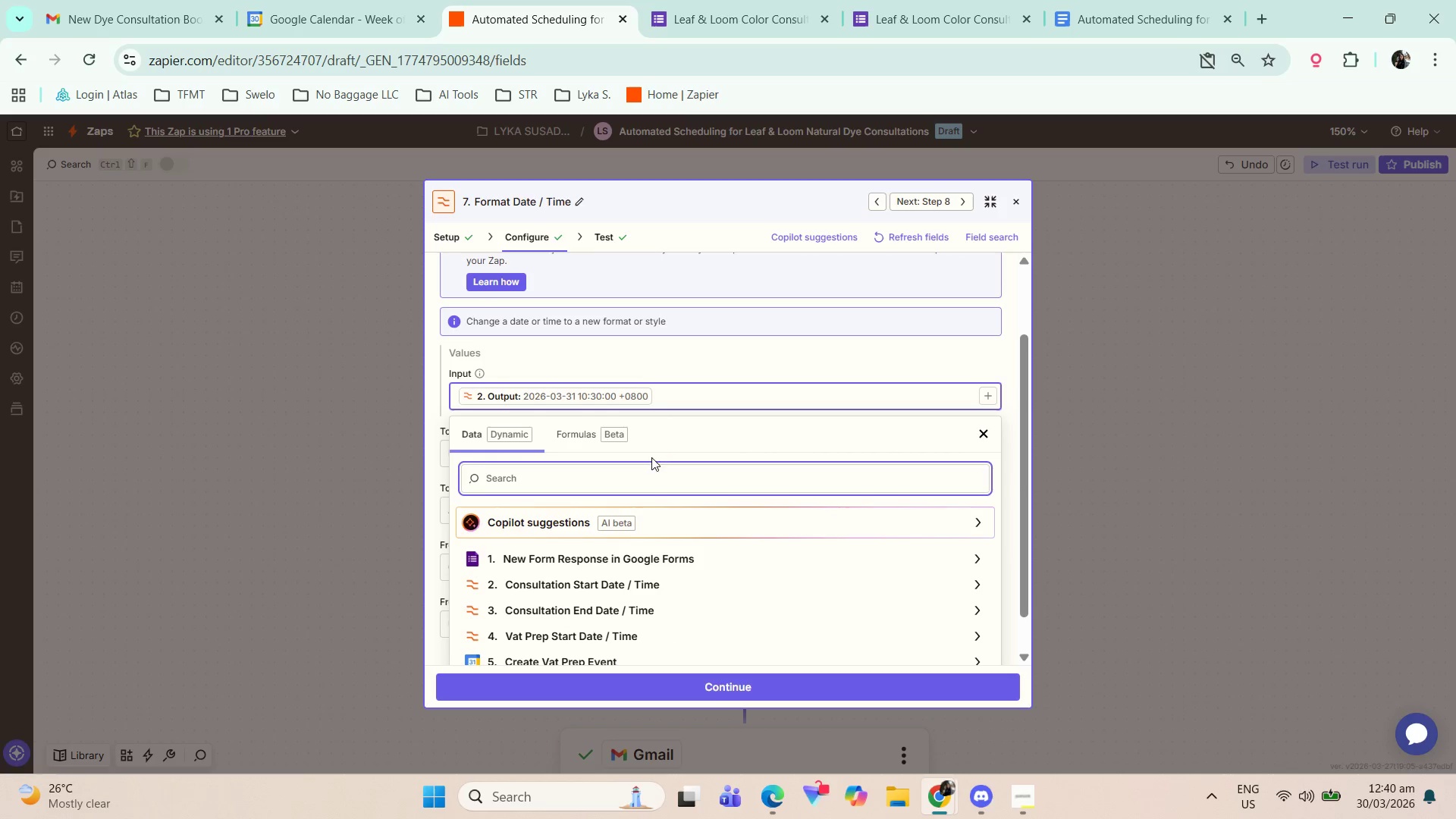 
left_click([586, 434])
 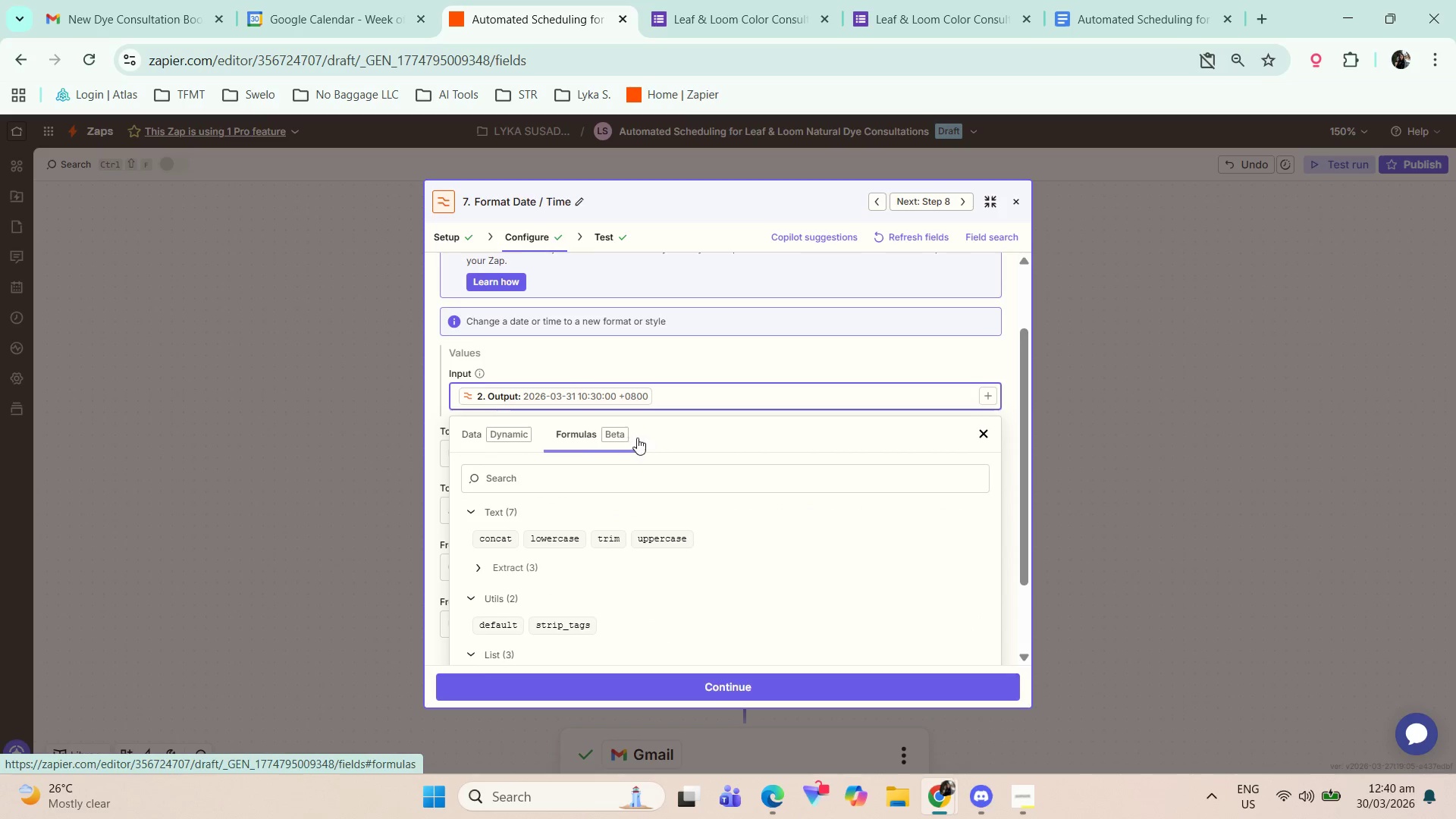 
scroll: coordinate [653, 426], scroll_direction: down, amount: 4.0
 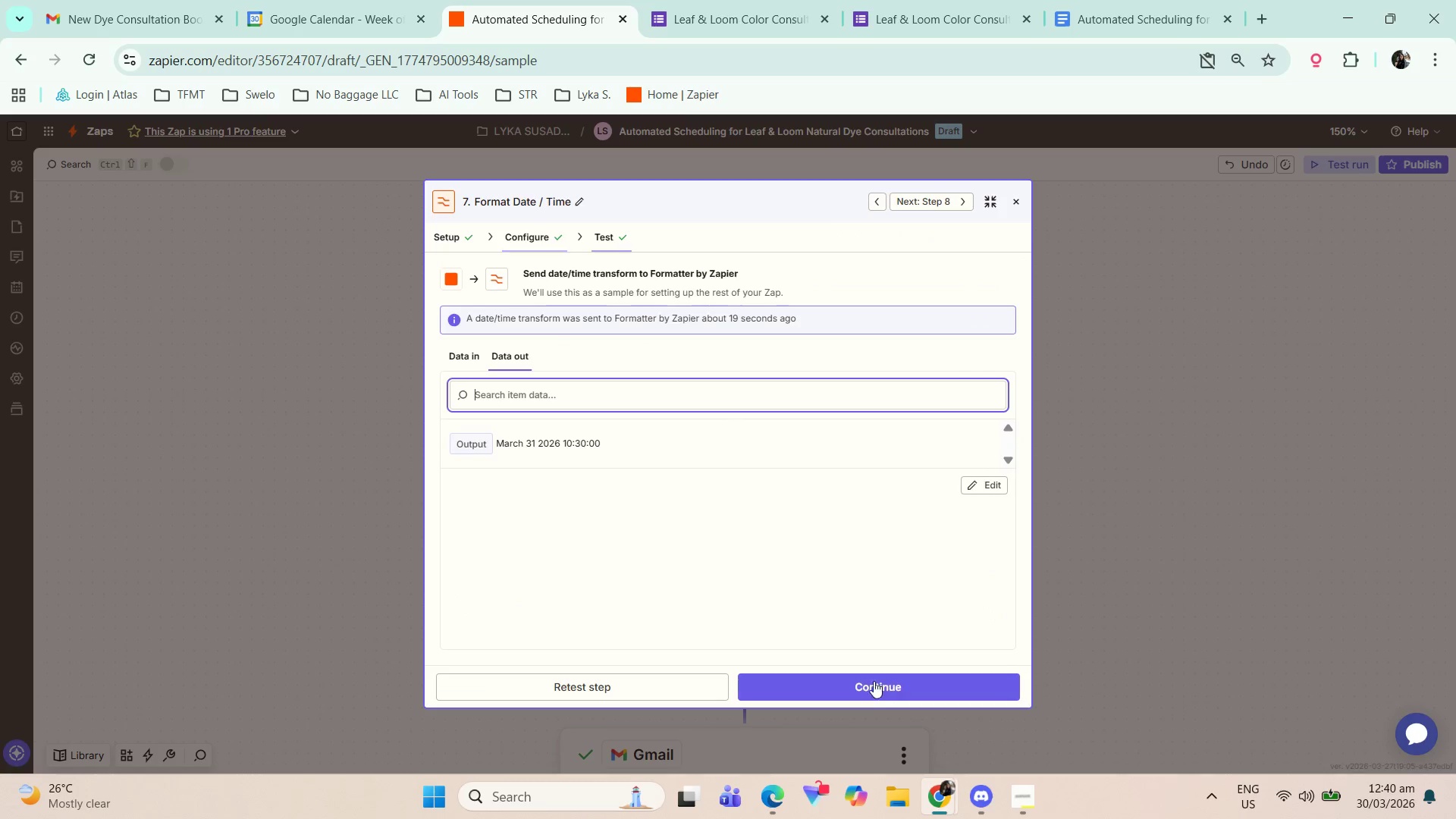 
left_click([871, 684])
 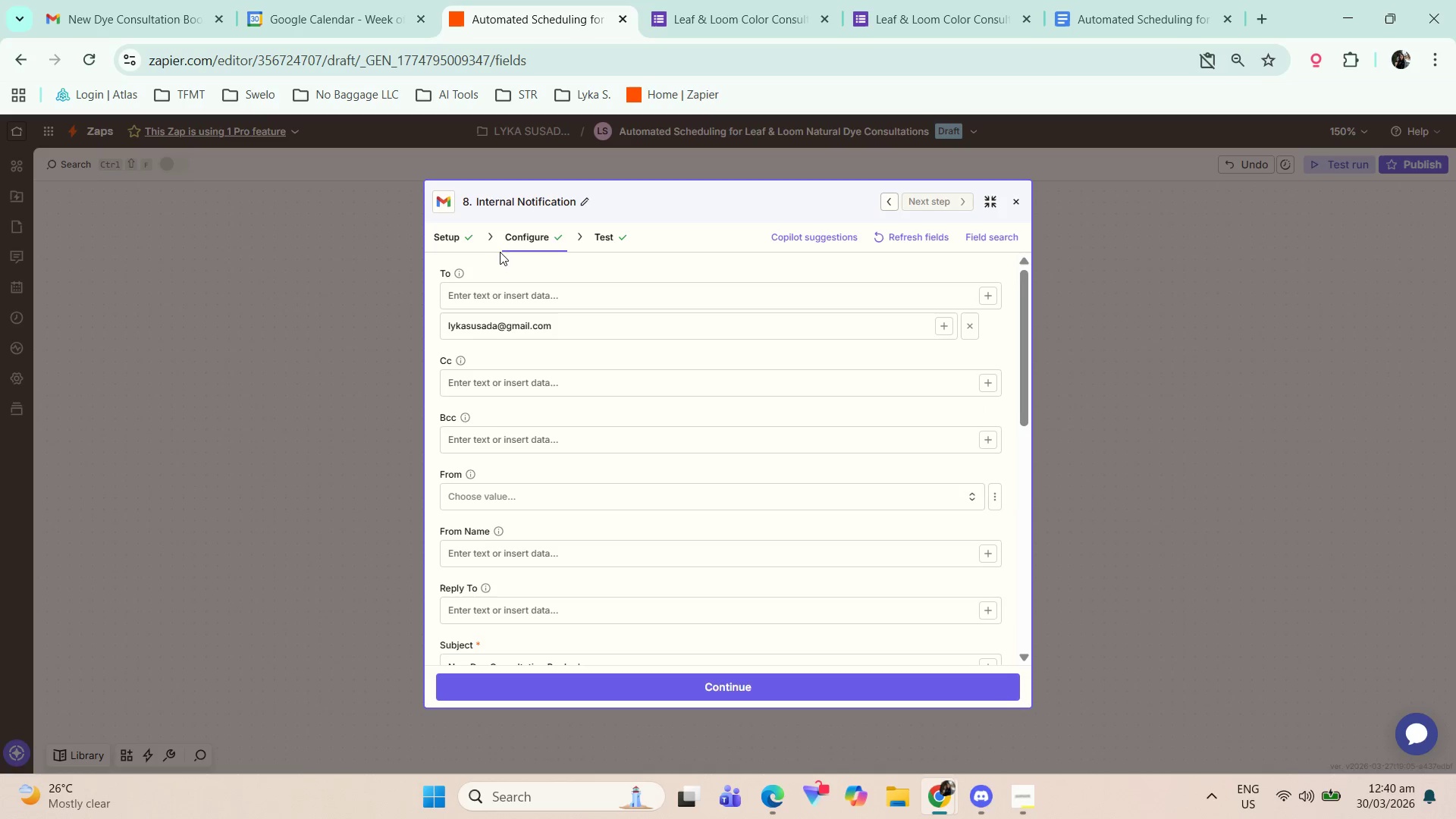 
scroll: coordinate [422, 336], scroll_direction: up, amount: 3.0
 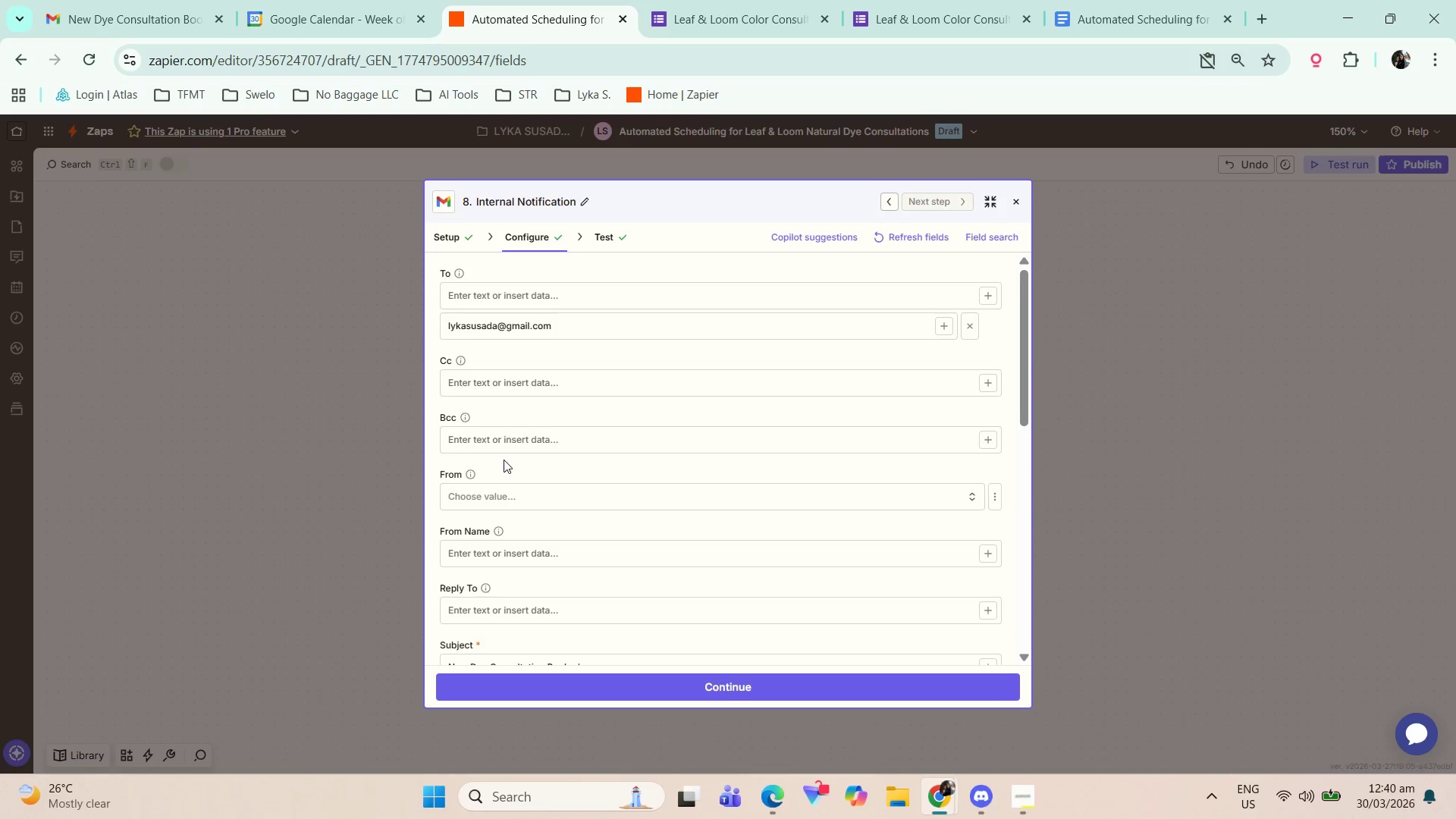 
scroll: coordinate [579, 479], scroll_direction: down, amount: 5.0
 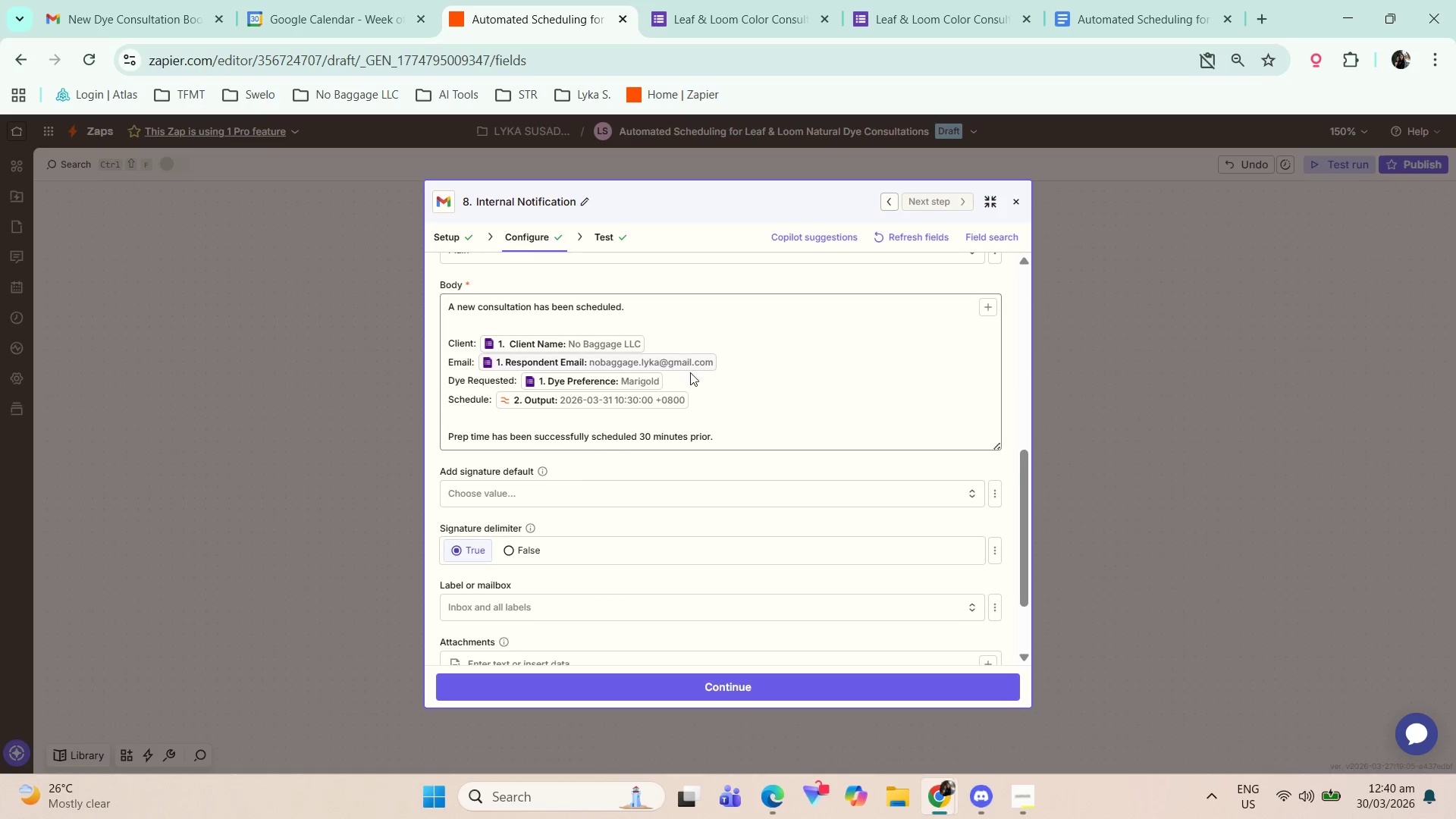 
left_click([702, 407])
 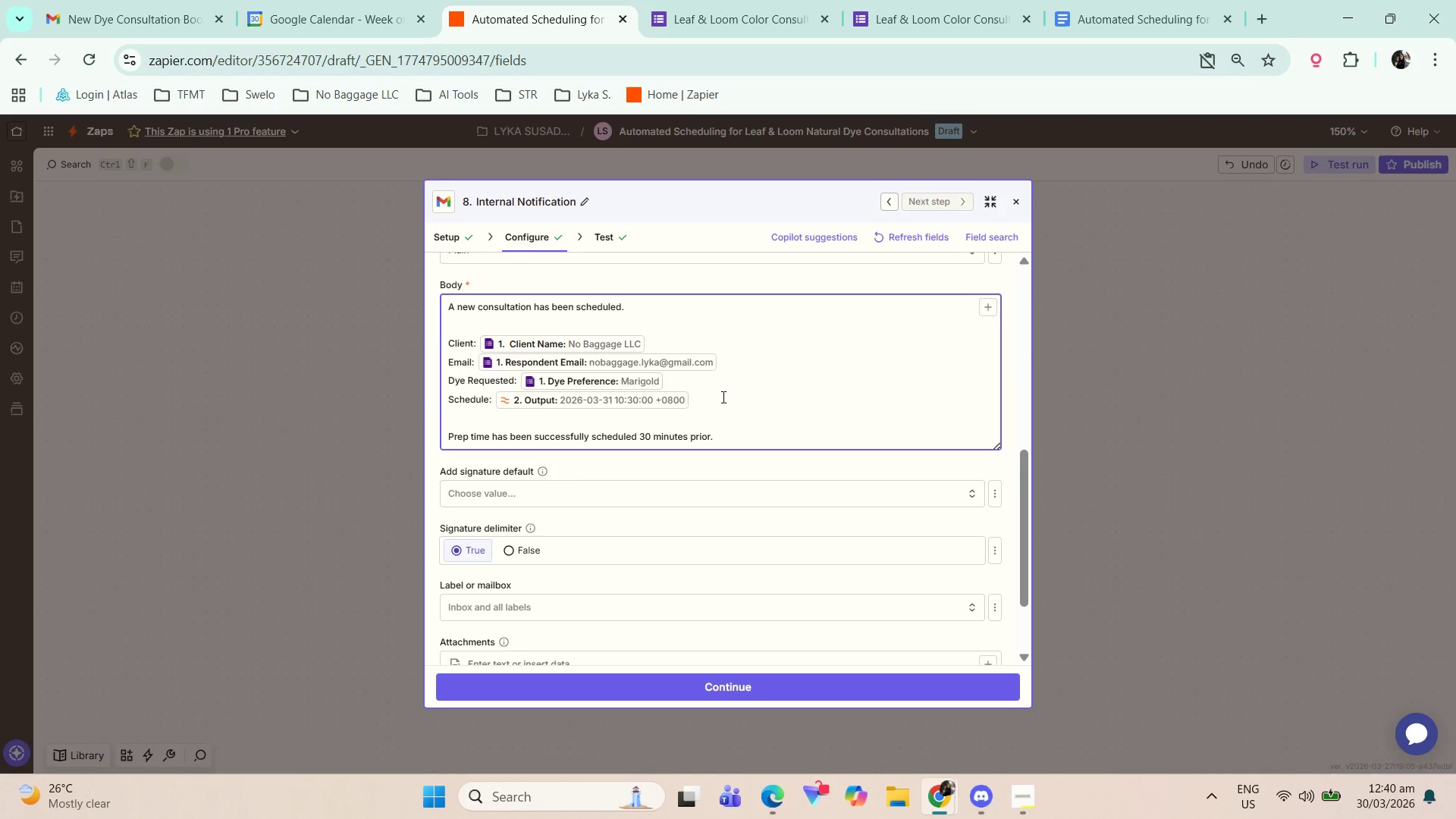 
key(Backspace)
 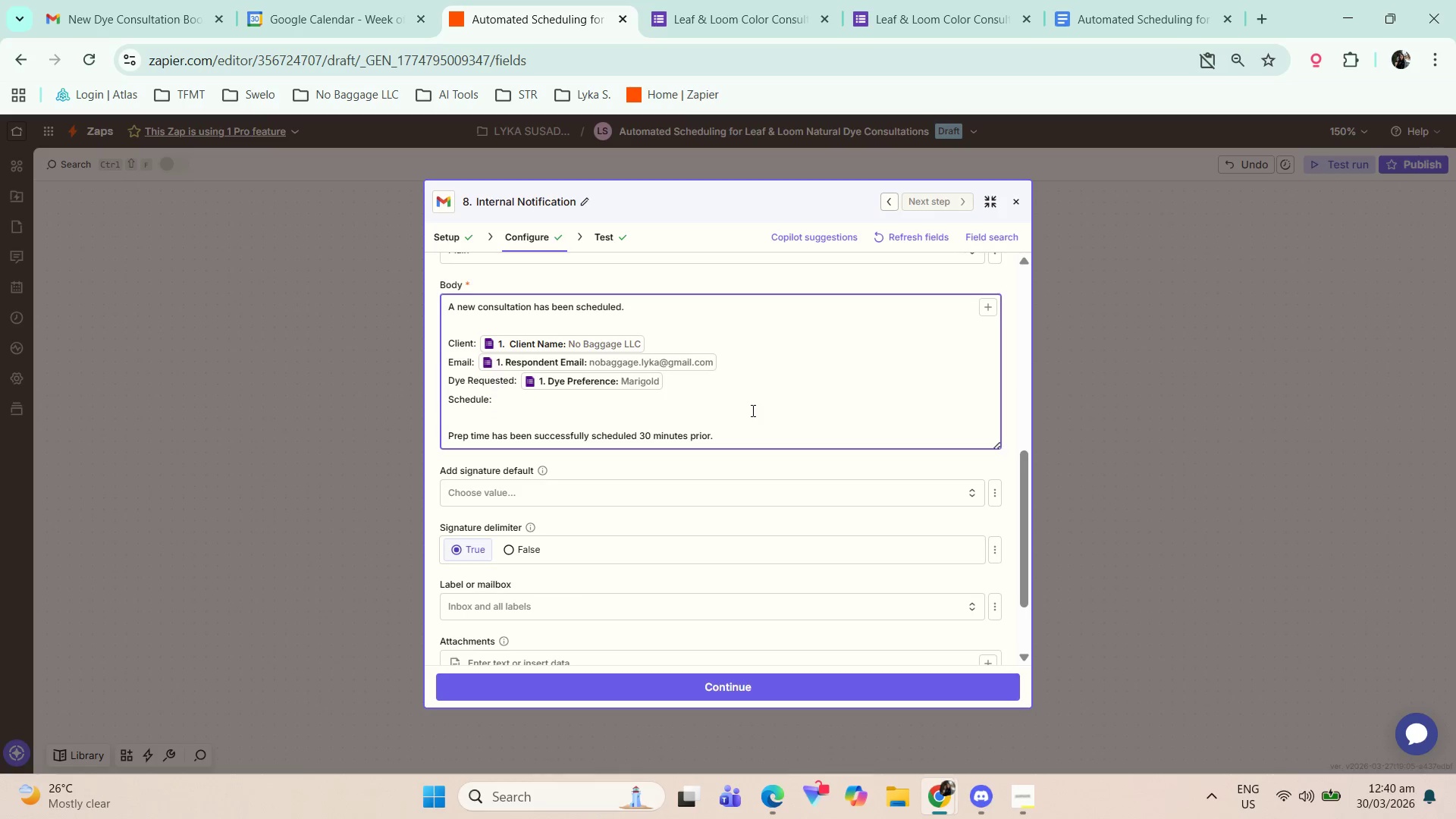 
key(Slash)
 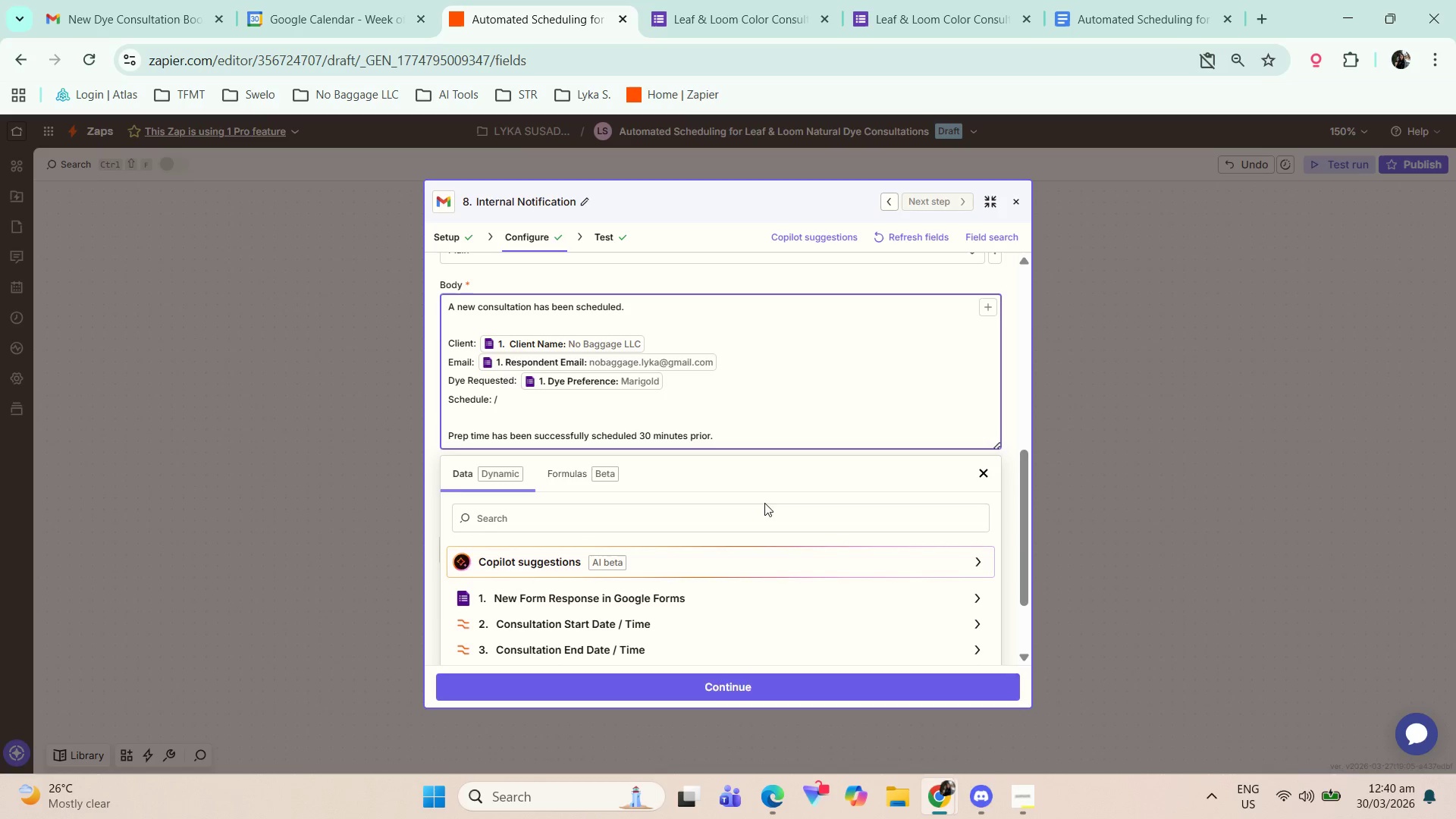 
scroll: coordinate [764, 569], scroll_direction: down, amount: 2.0
 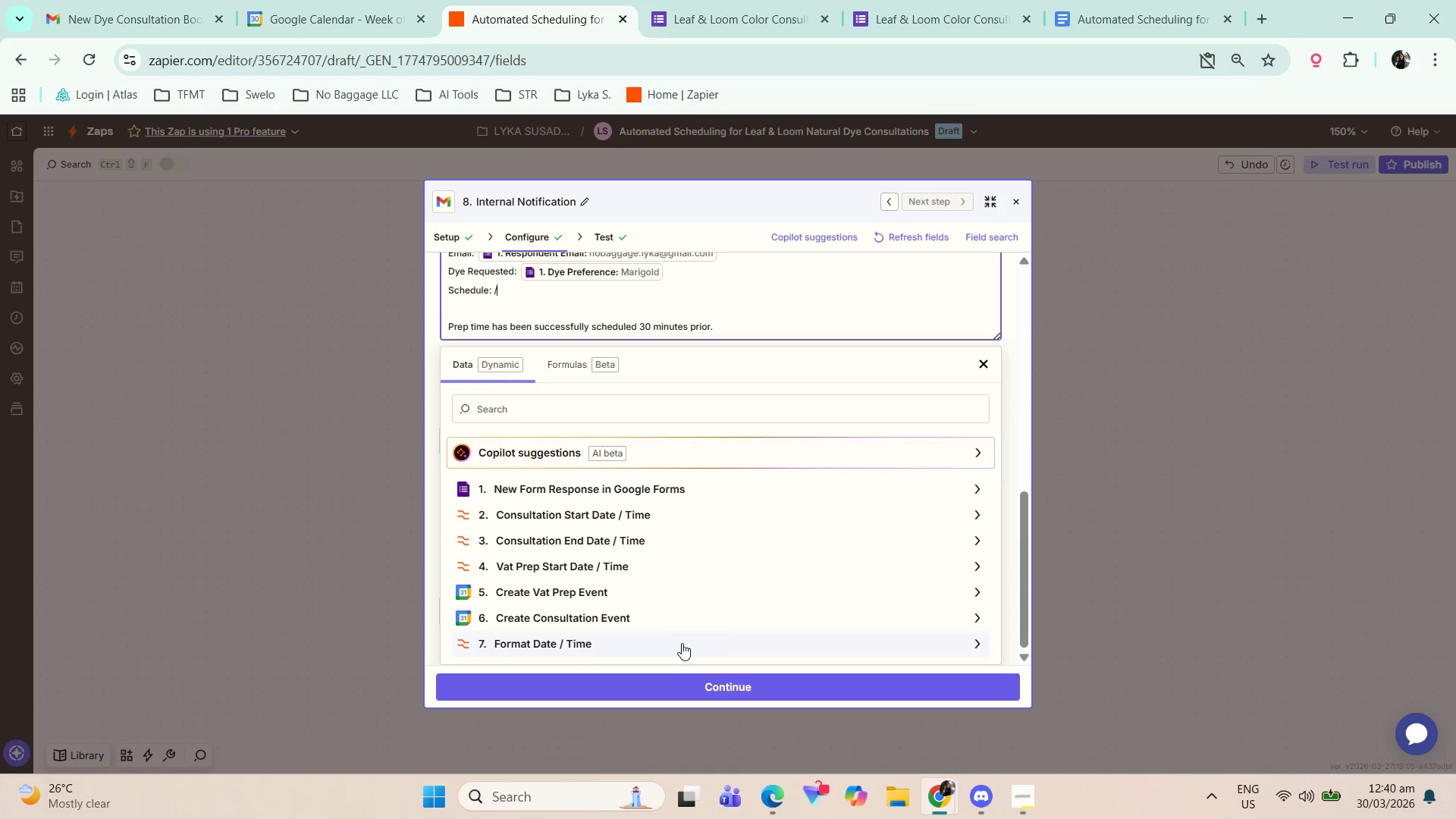 
left_click([674, 642])
 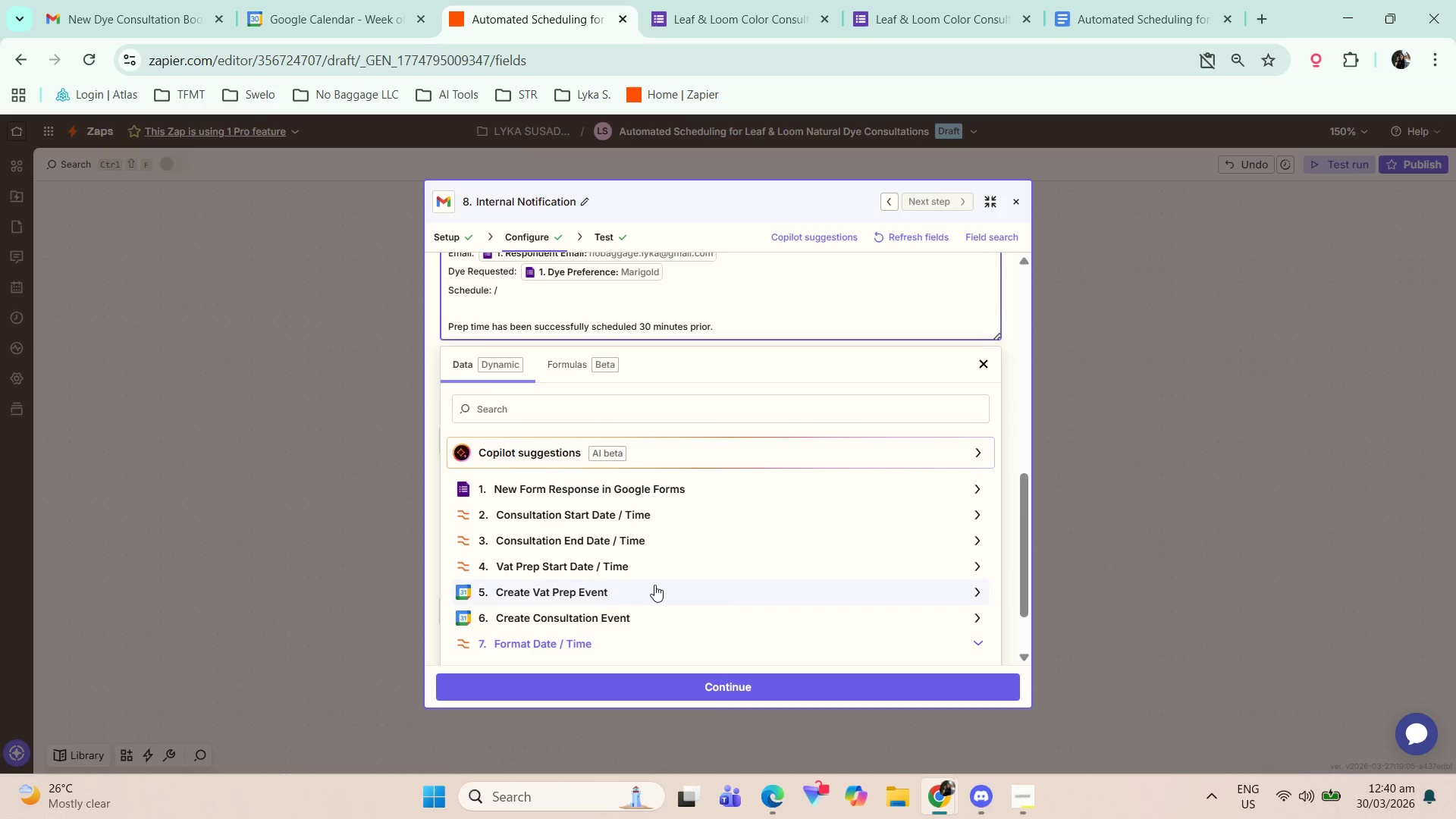 
scroll: coordinate [656, 595], scroll_direction: down, amount: 2.0
 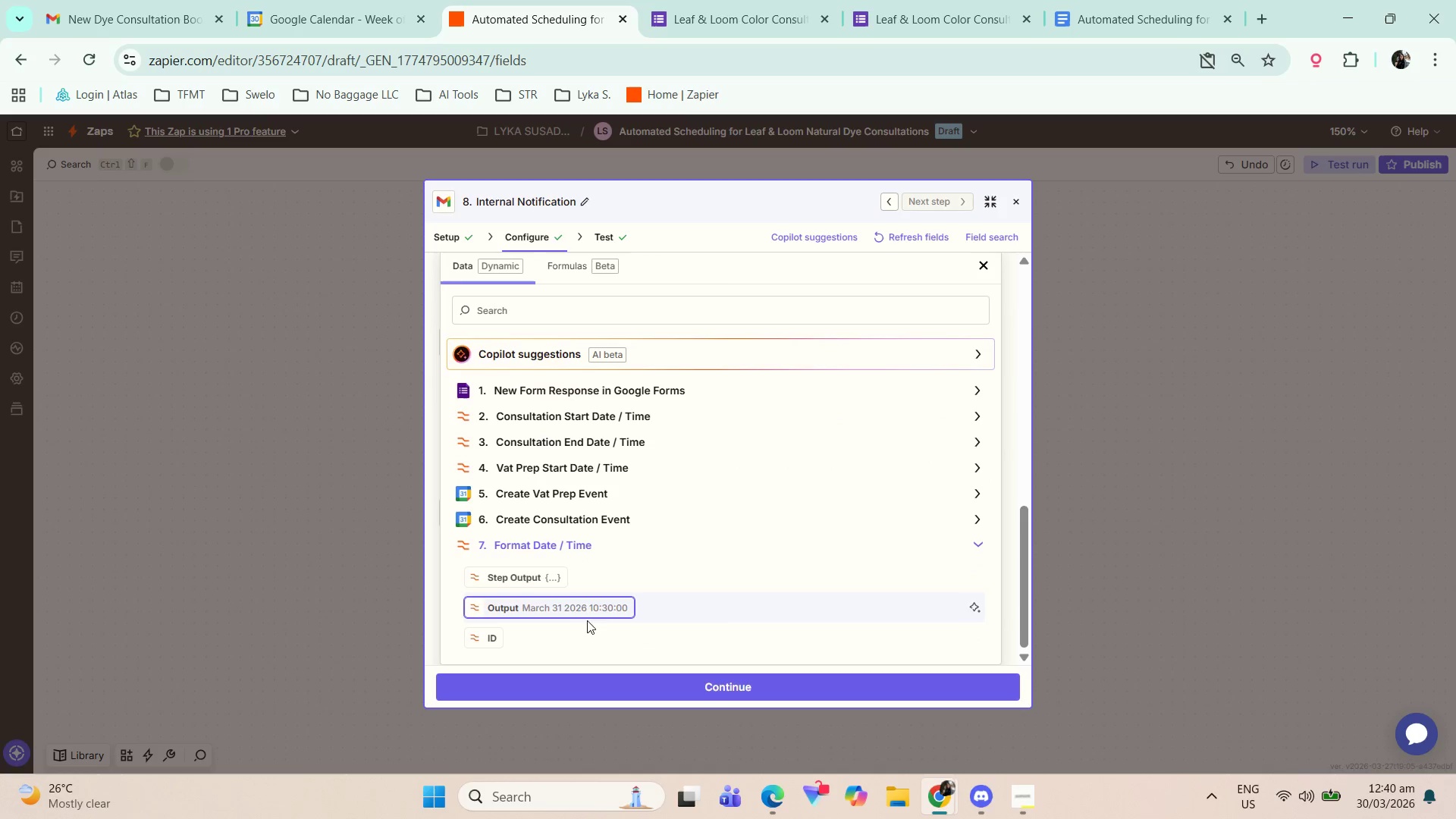 
left_click([588, 606])
 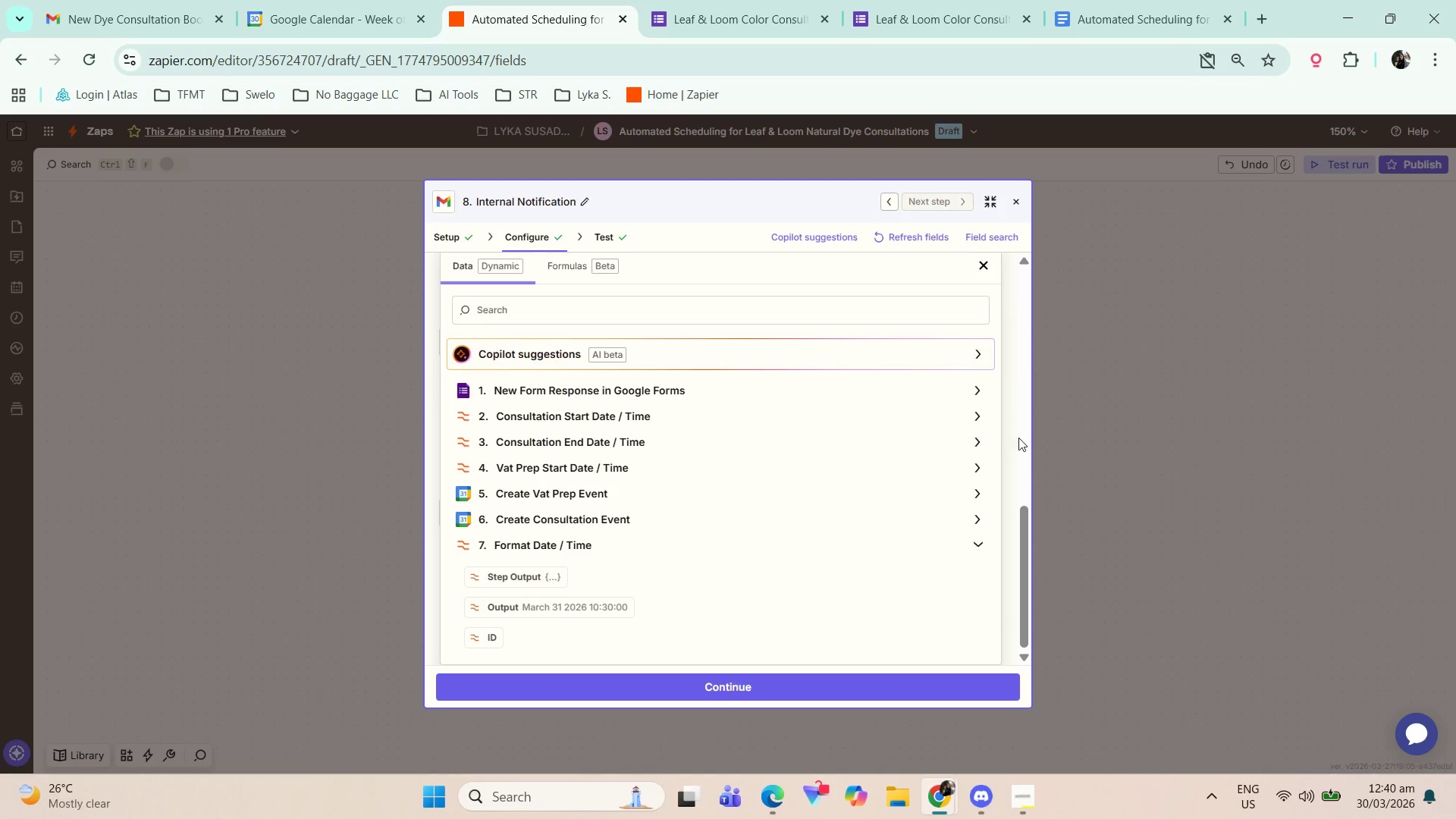 
left_click([1013, 435])
 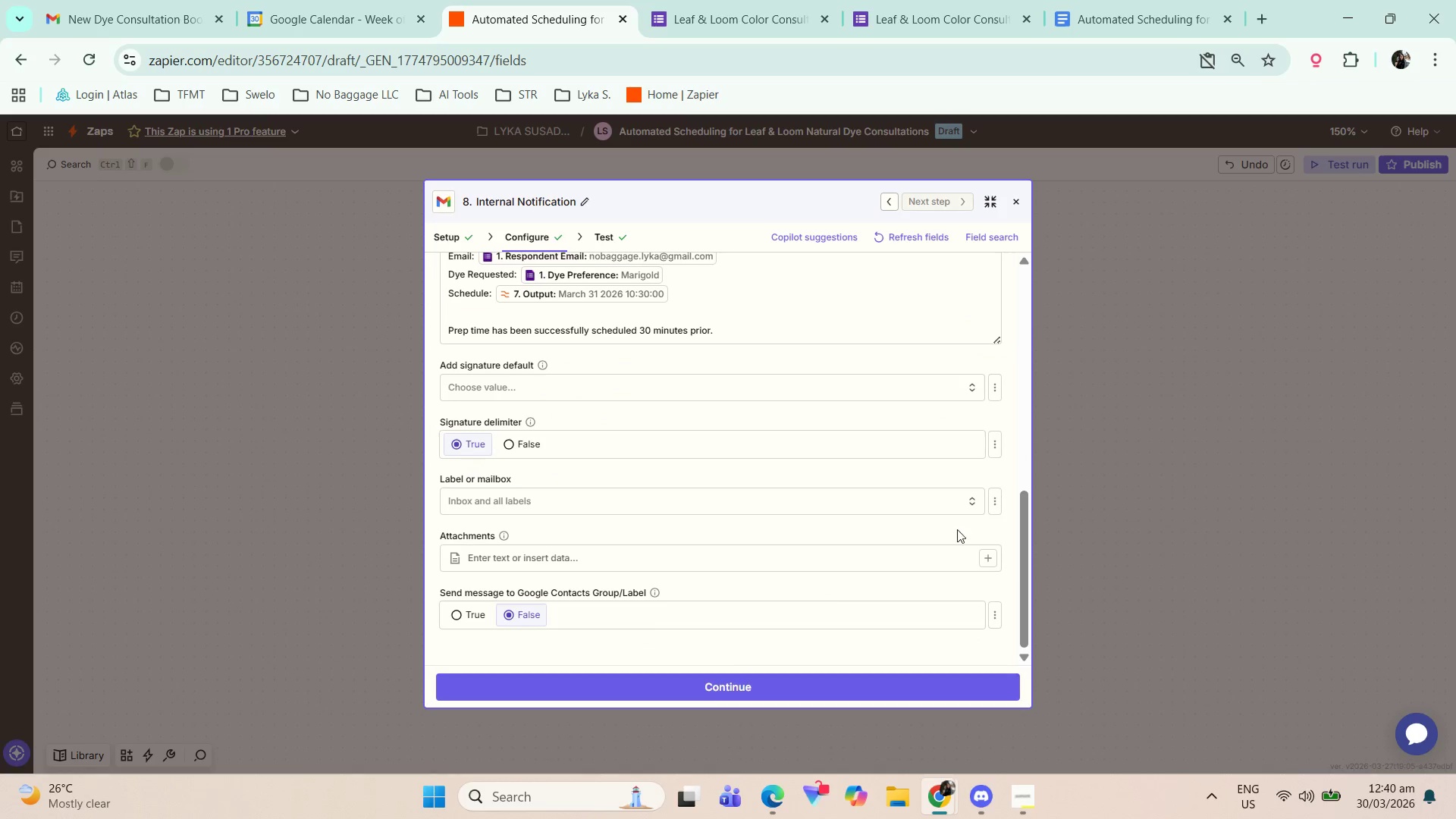 
scroll: coordinate [766, 613], scroll_direction: down, amount: 3.0
 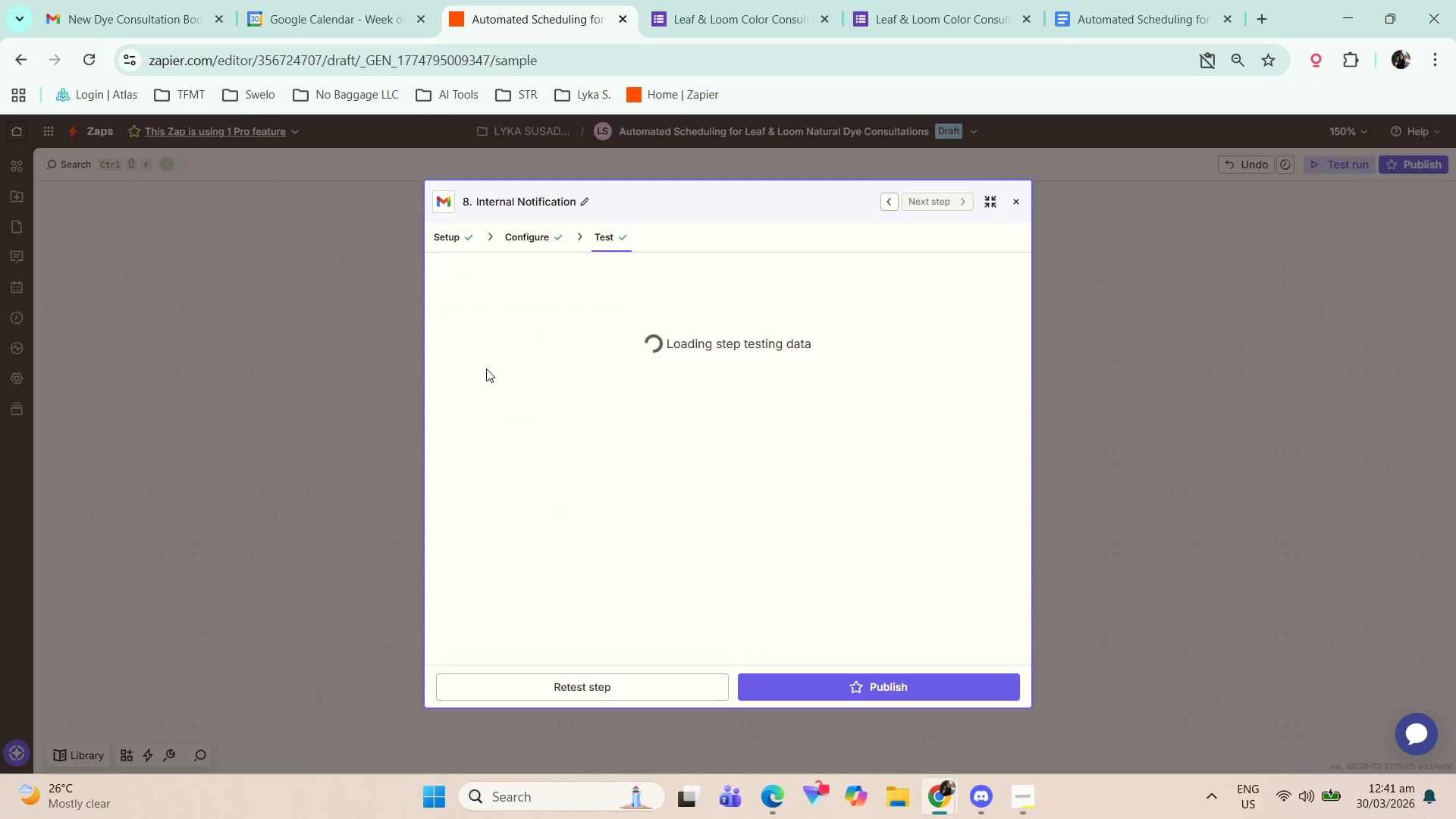 
left_click([480, 353])
 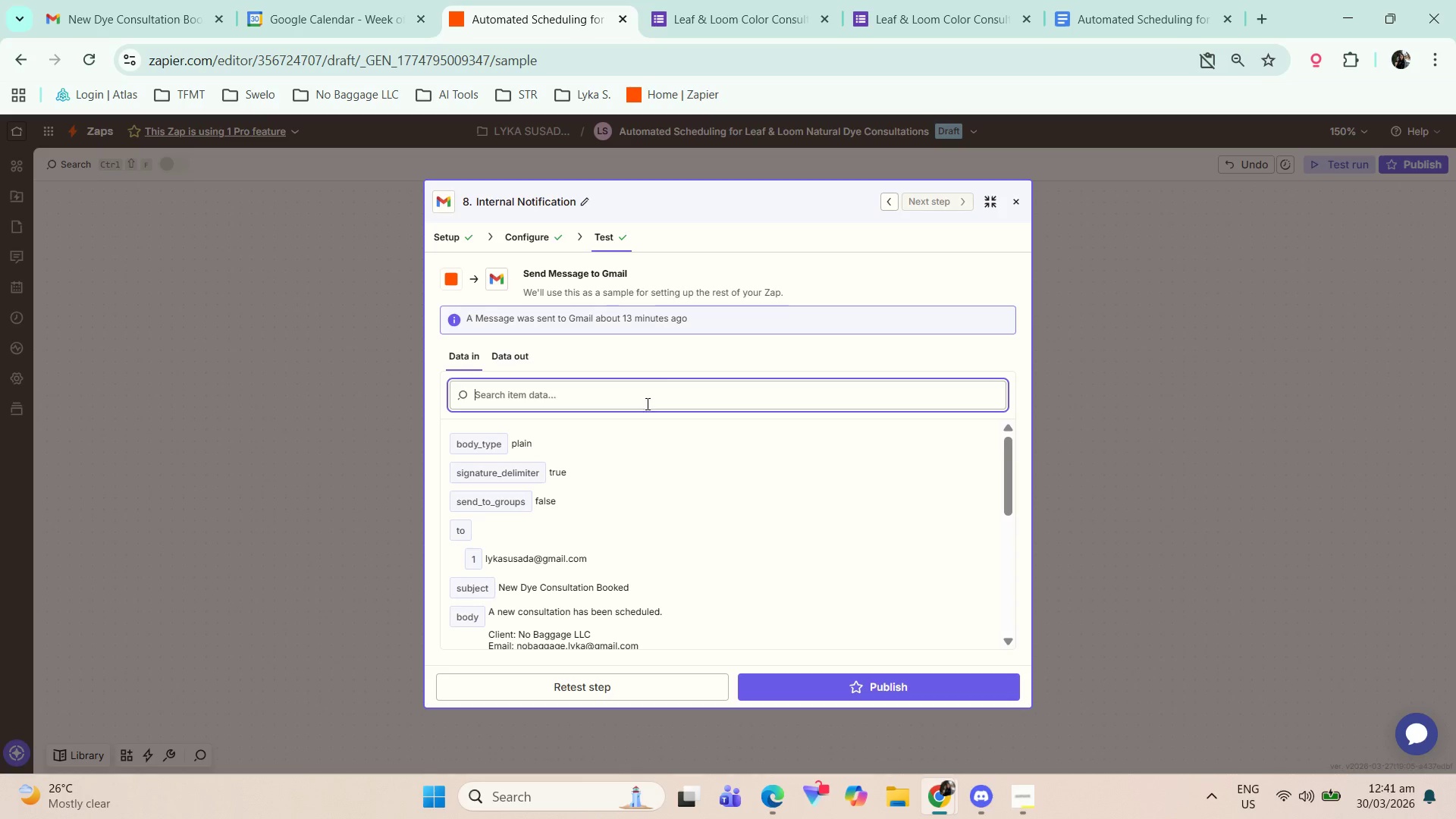 
scroll: coordinate [654, 469], scroll_direction: down, amount: 2.0
 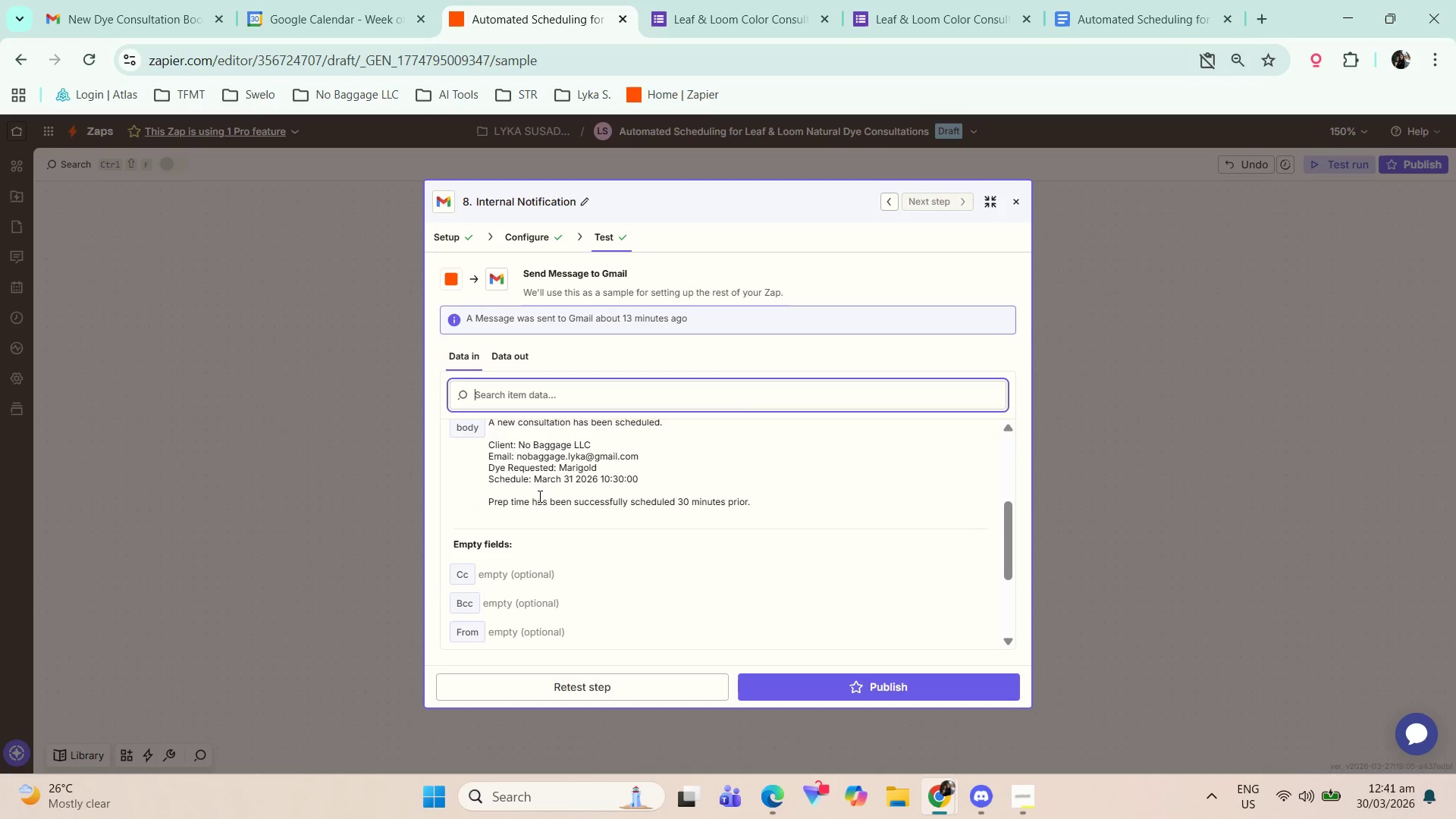 
wait(5.39)
 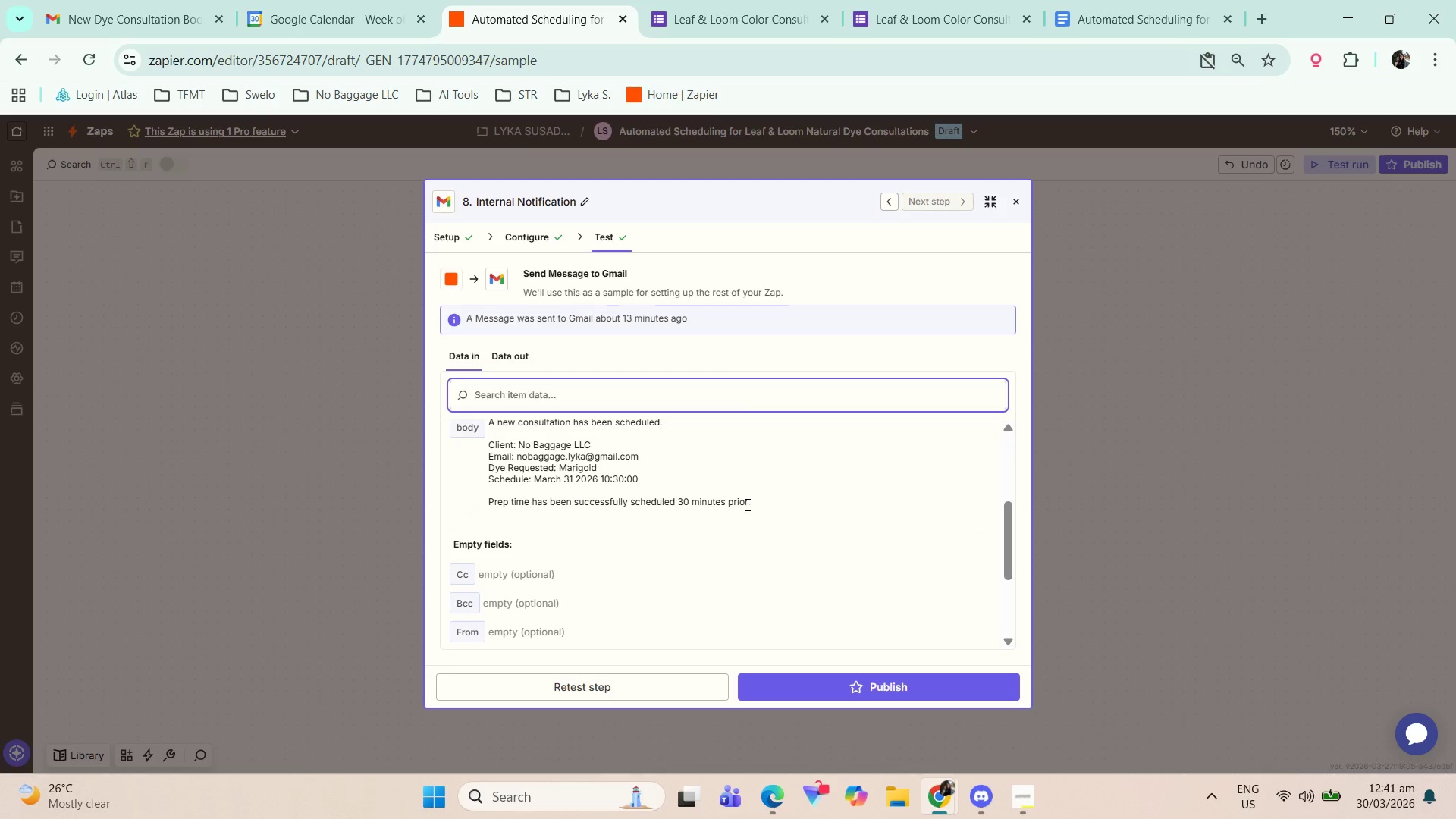 
left_click([604, 468])
 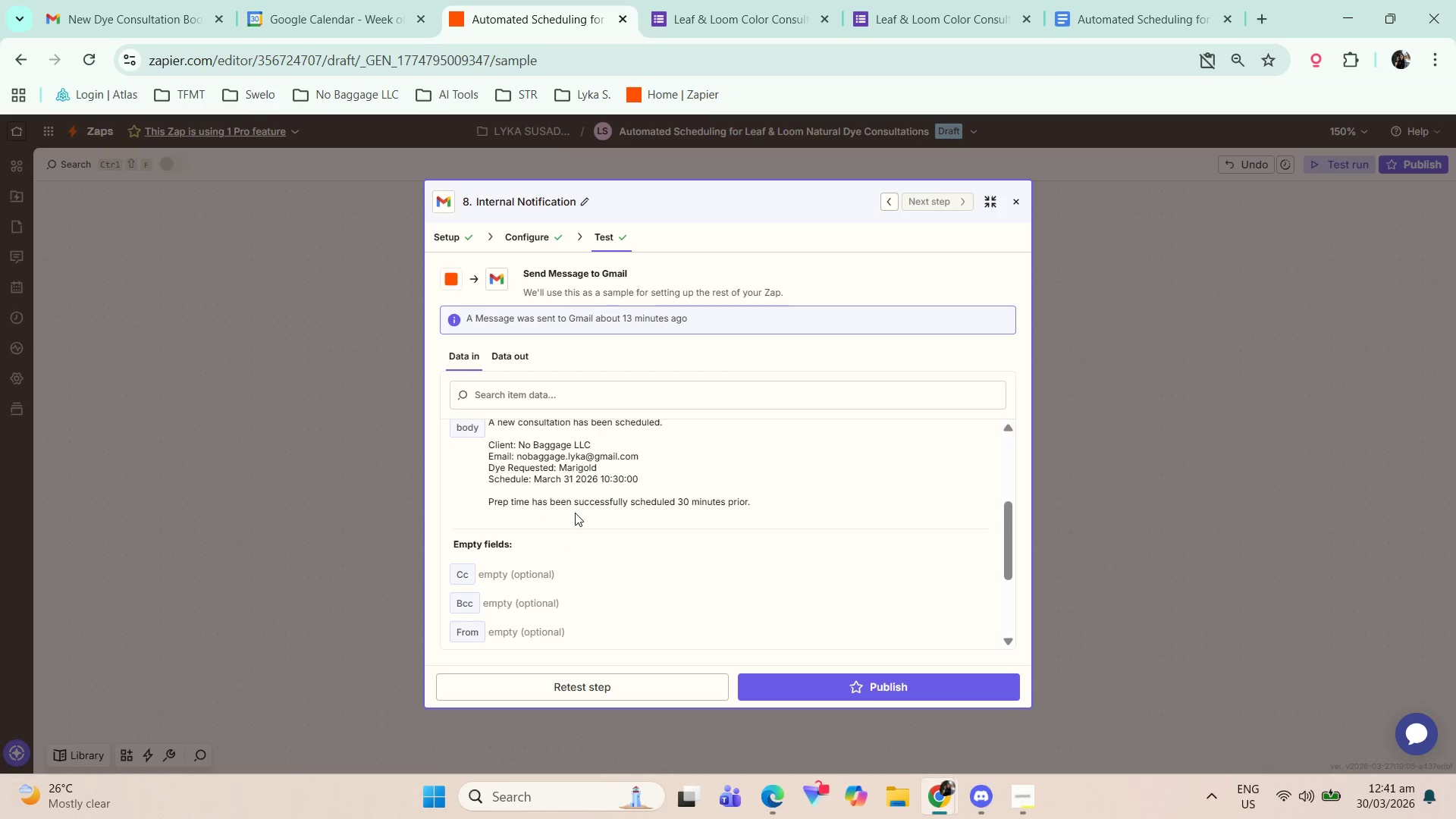 
wait(7.69)
 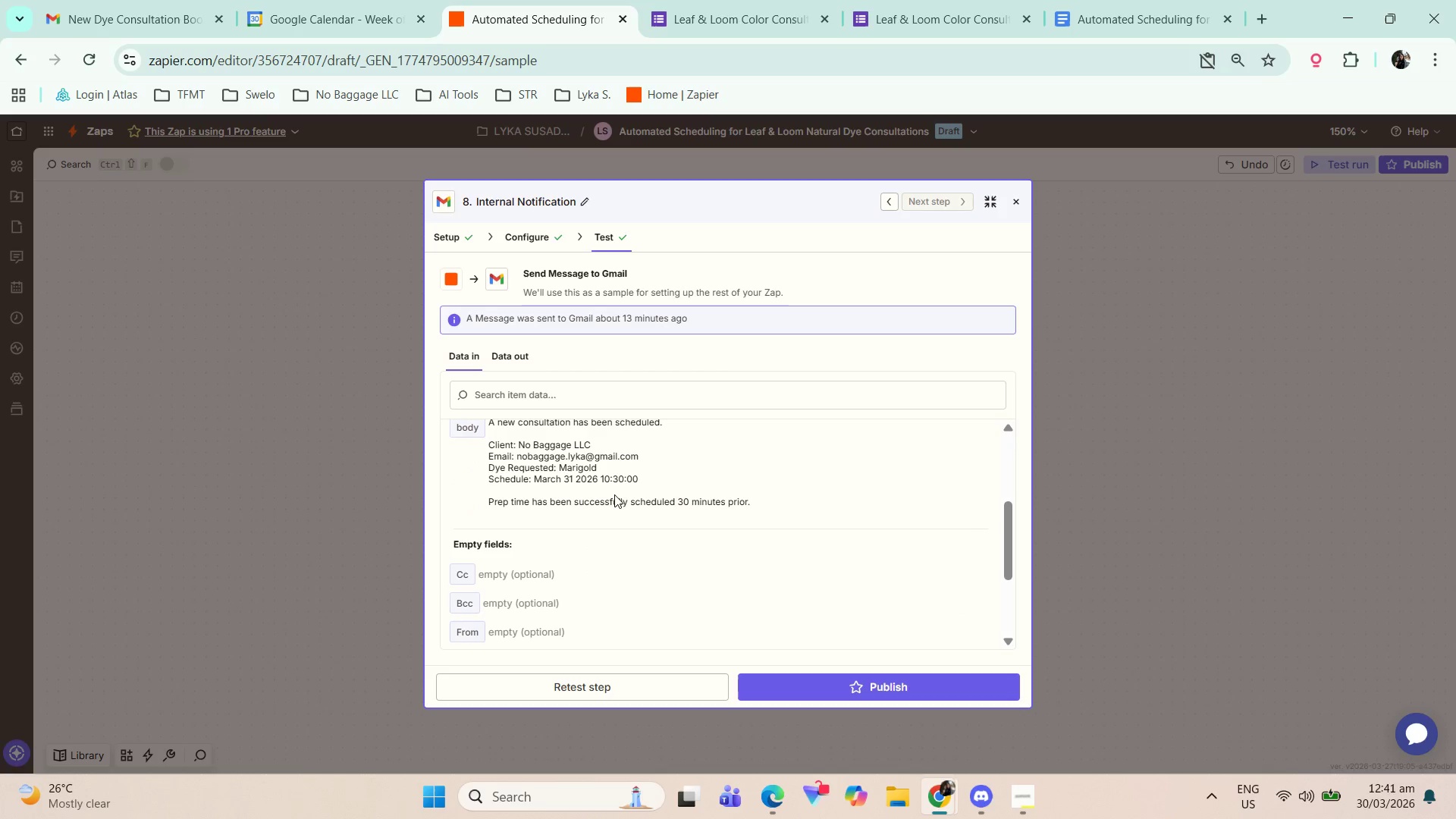 
scroll: coordinate [730, 643], scroll_direction: down, amount: 5.0
 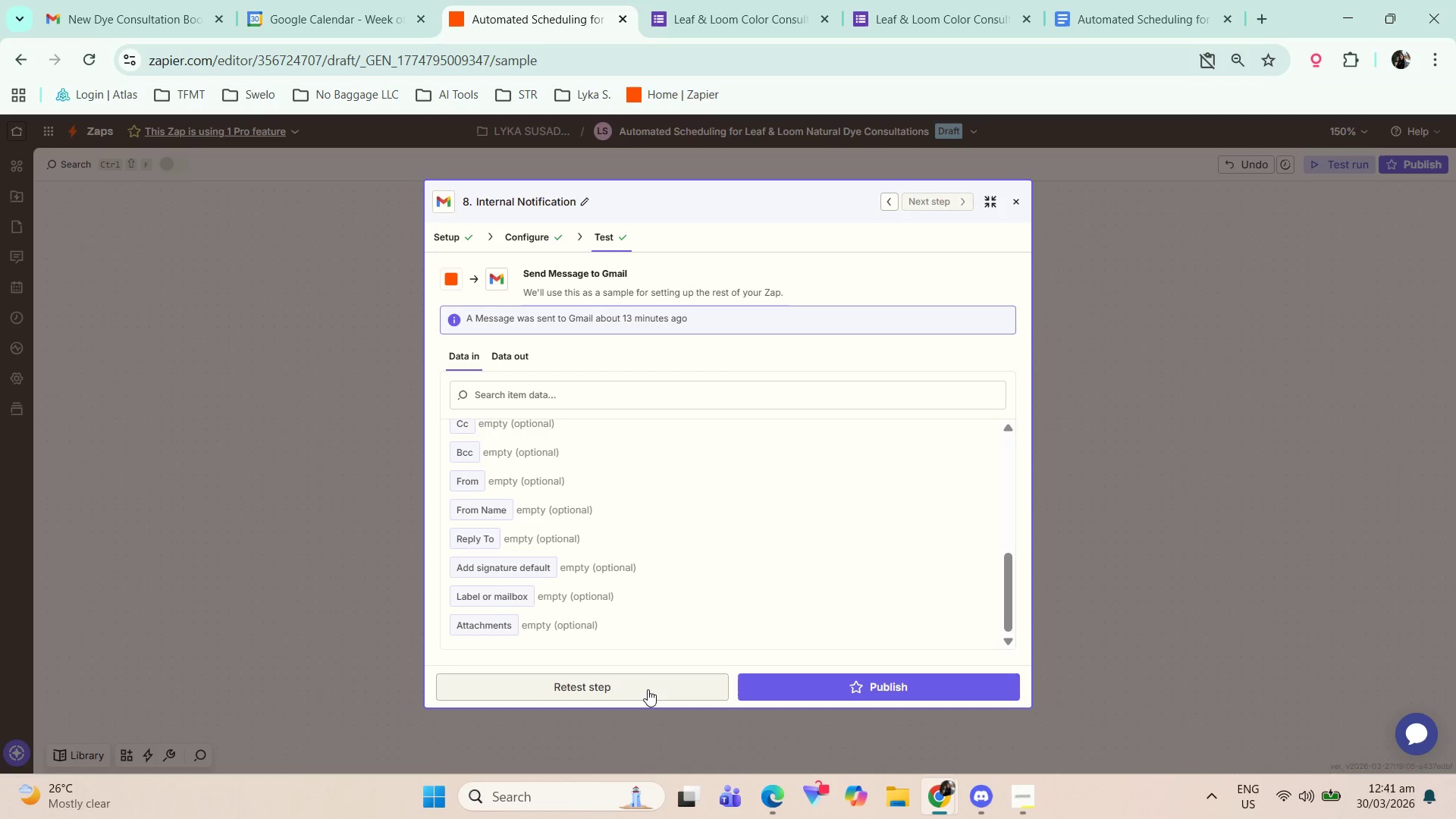 
left_click([648, 690])
 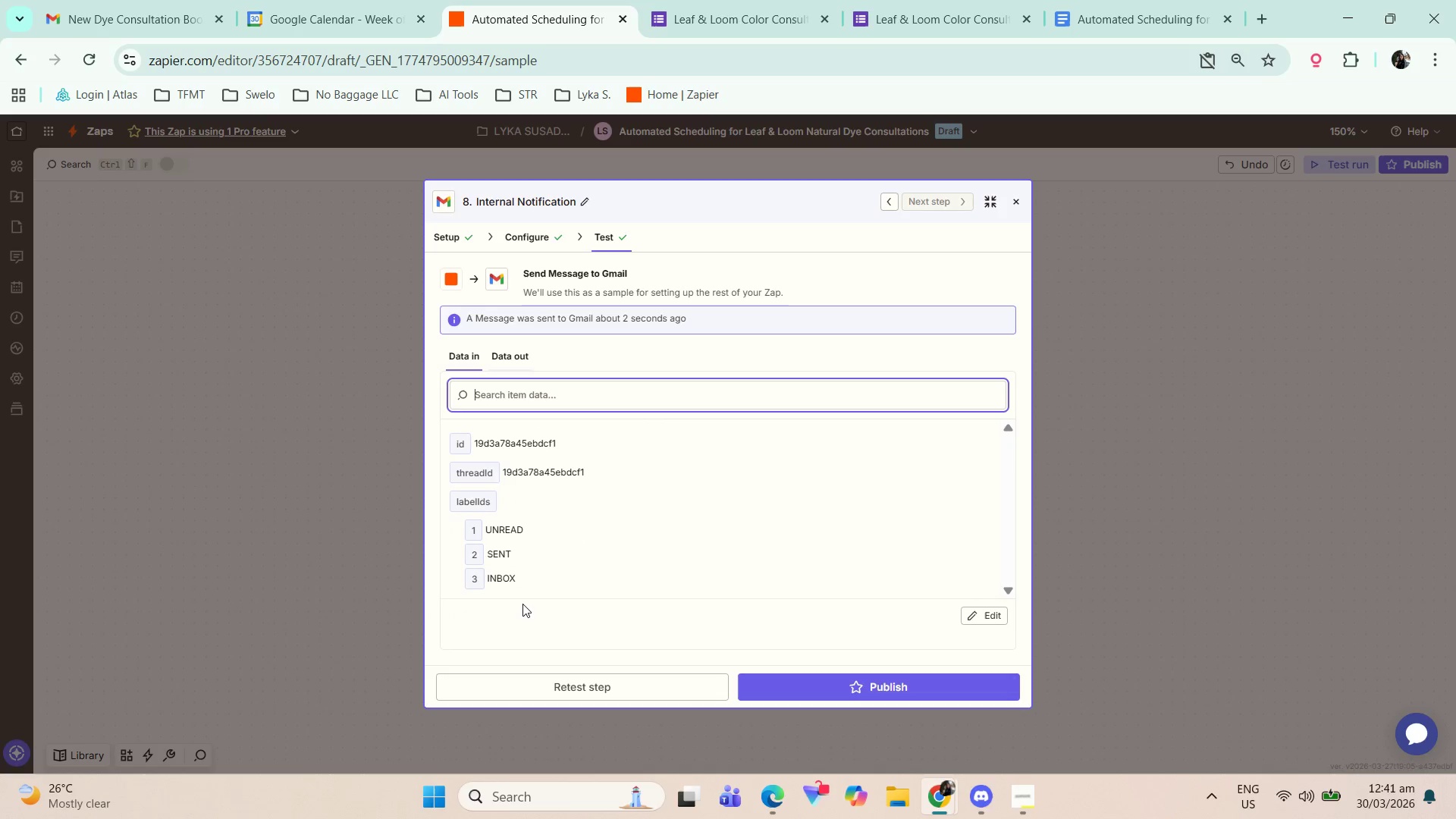 
left_click([67, 0])
 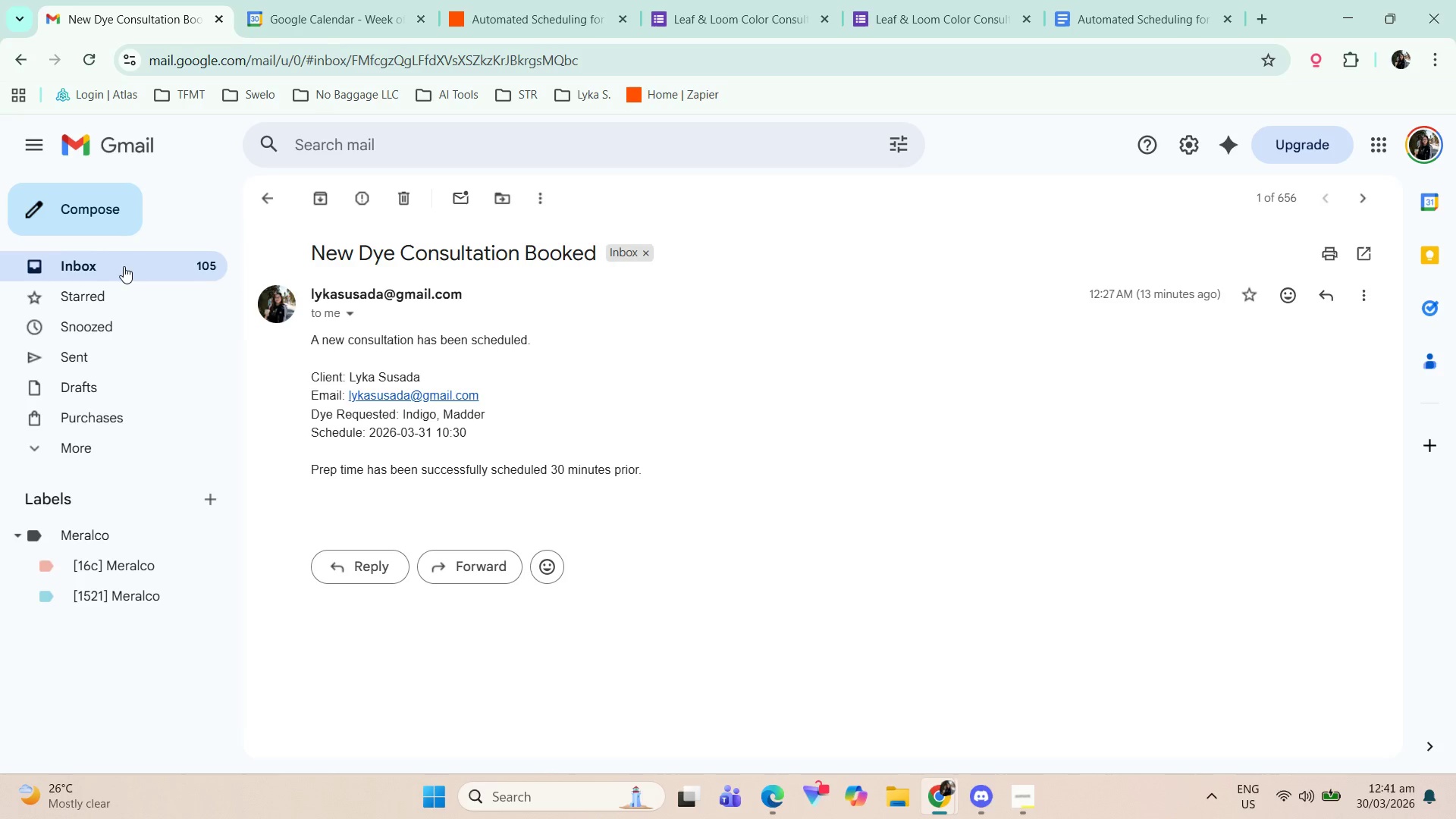 
scroll: coordinate [617, 530], scroll_direction: down, amount: 14.0
 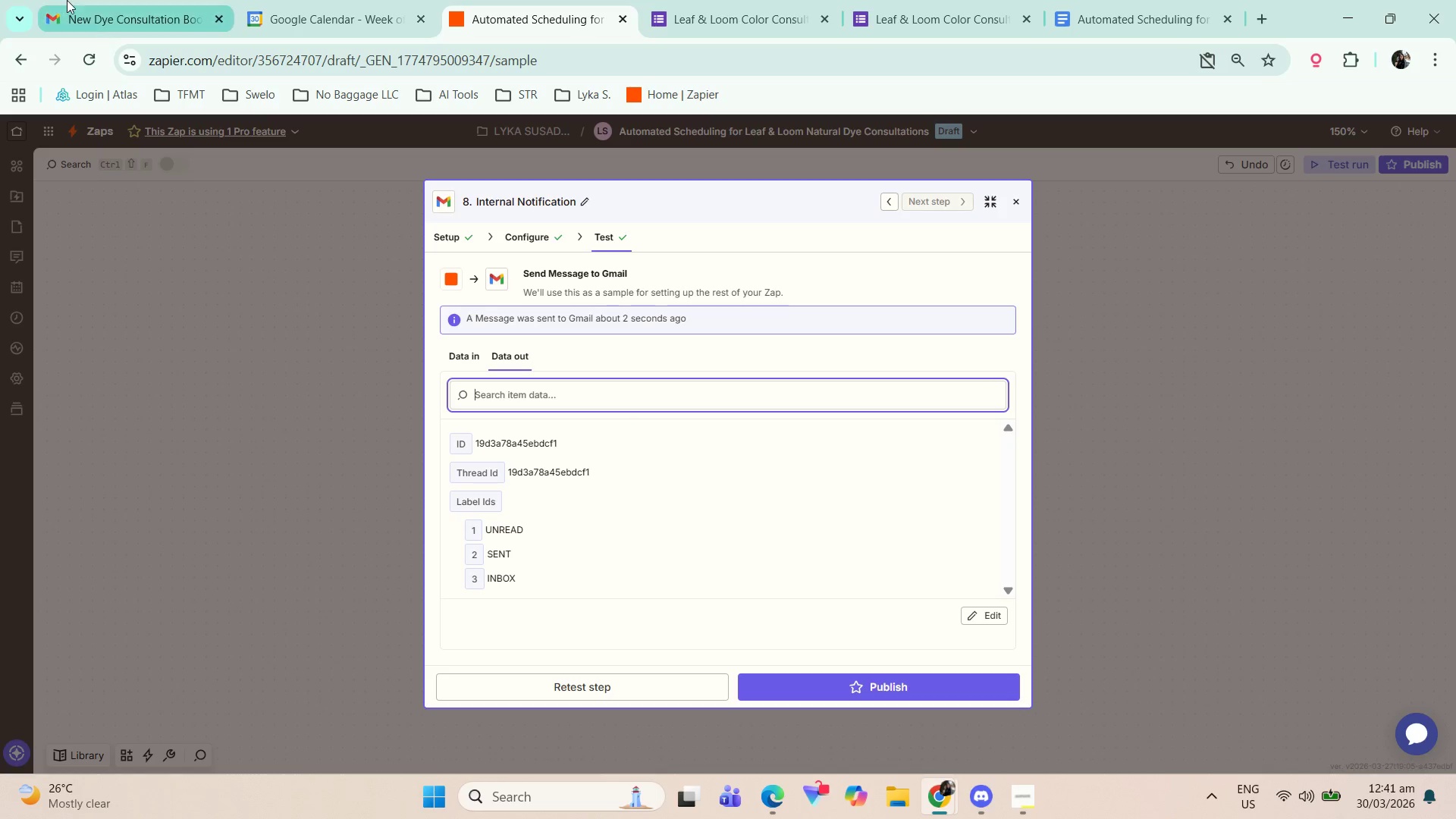 
left_click([132, 266])
 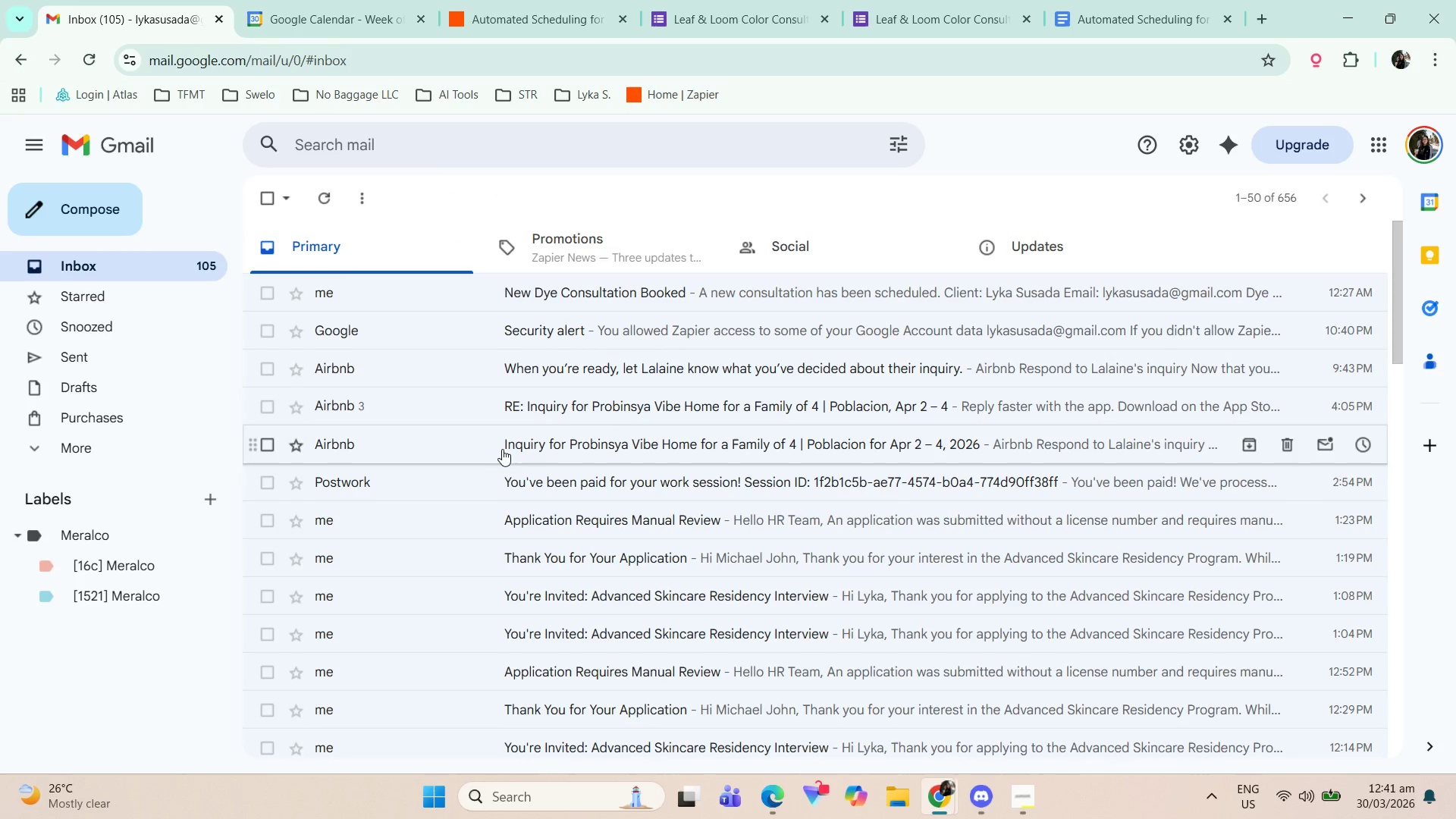 
scroll: coordinate [557, 444], scroll_direction: up, amount: 2.0
 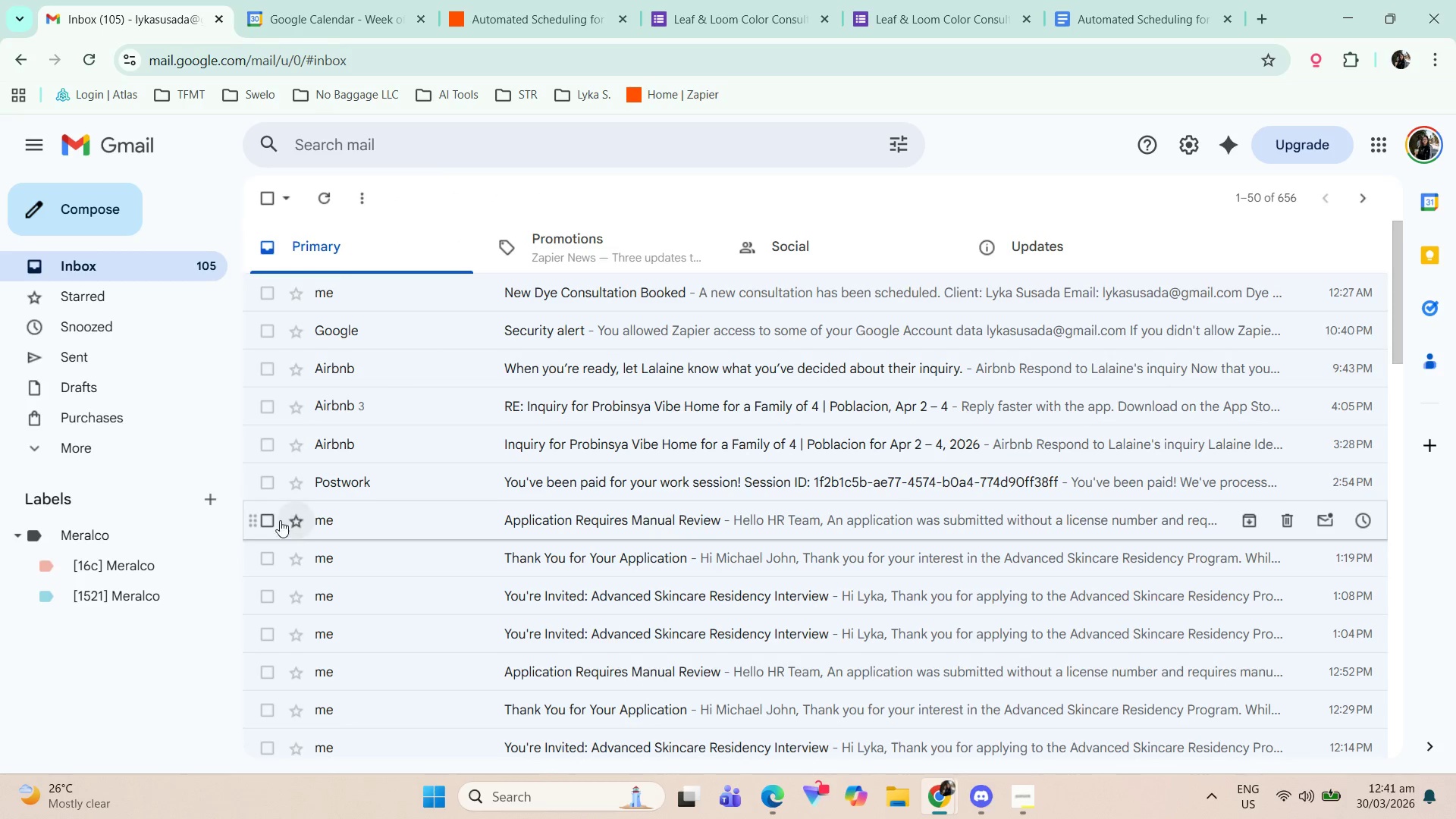 
double_click([271, 557])
 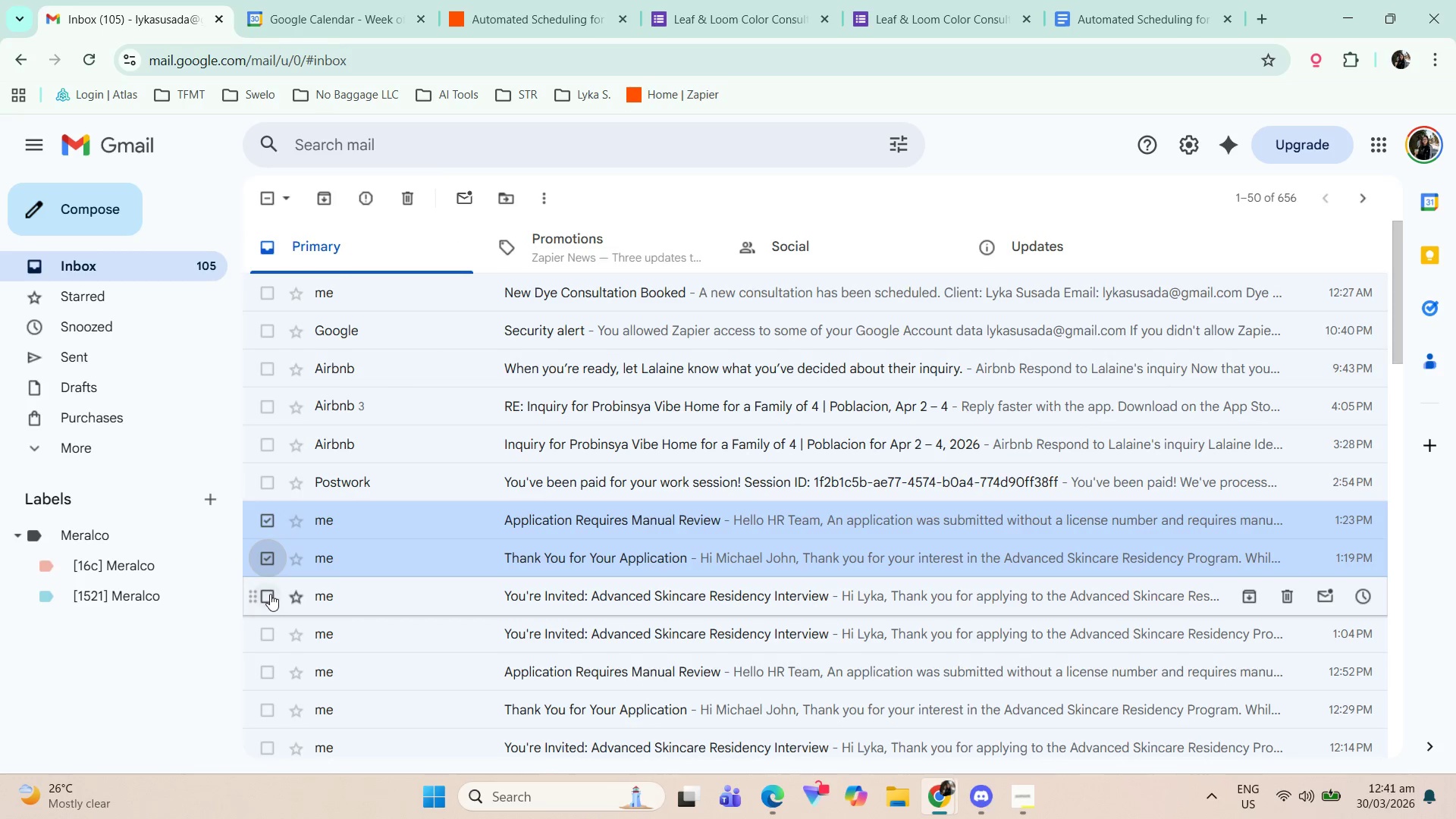 
triple_click([270, 595])
 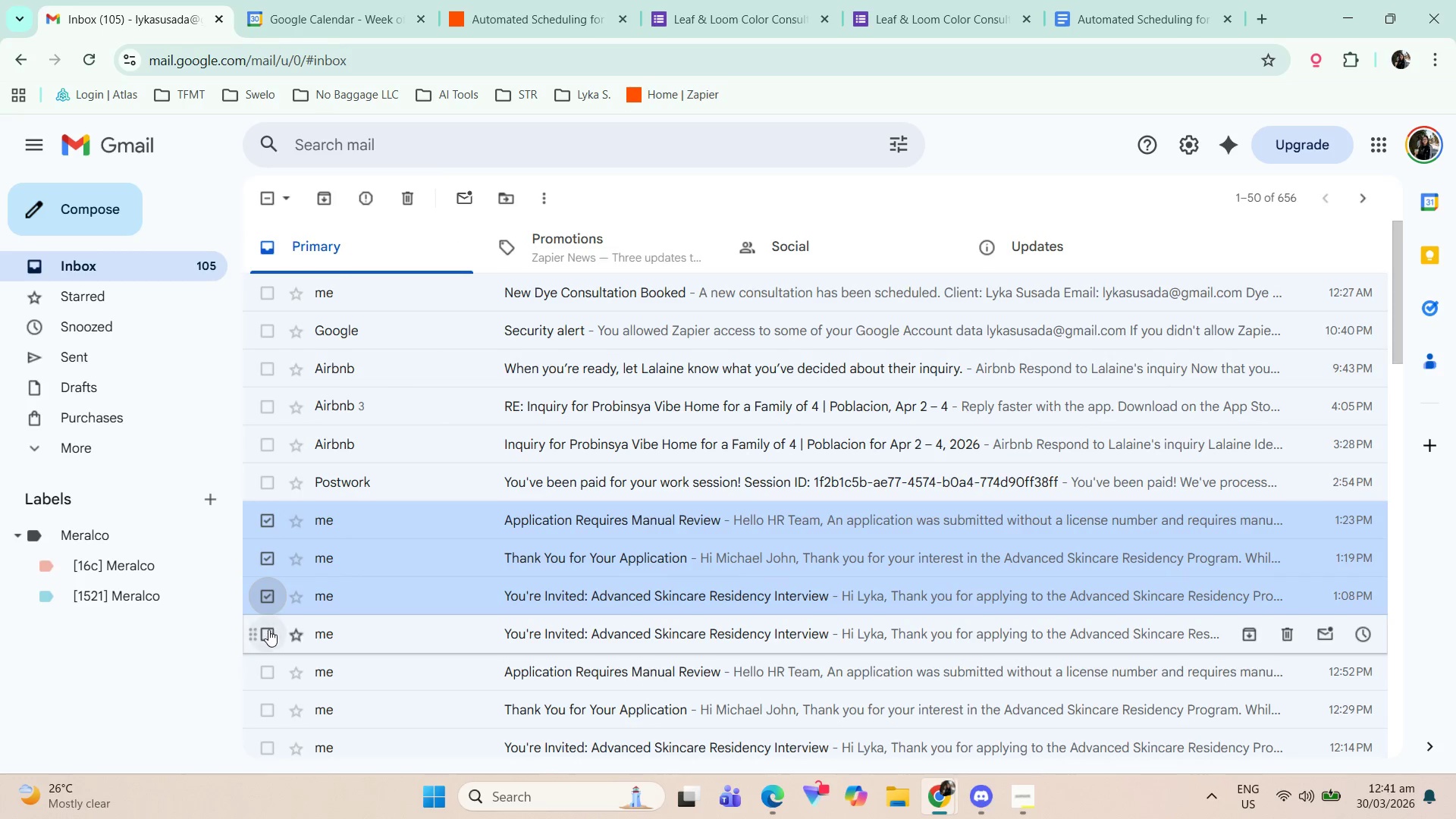 
triple_click([267, 631])
 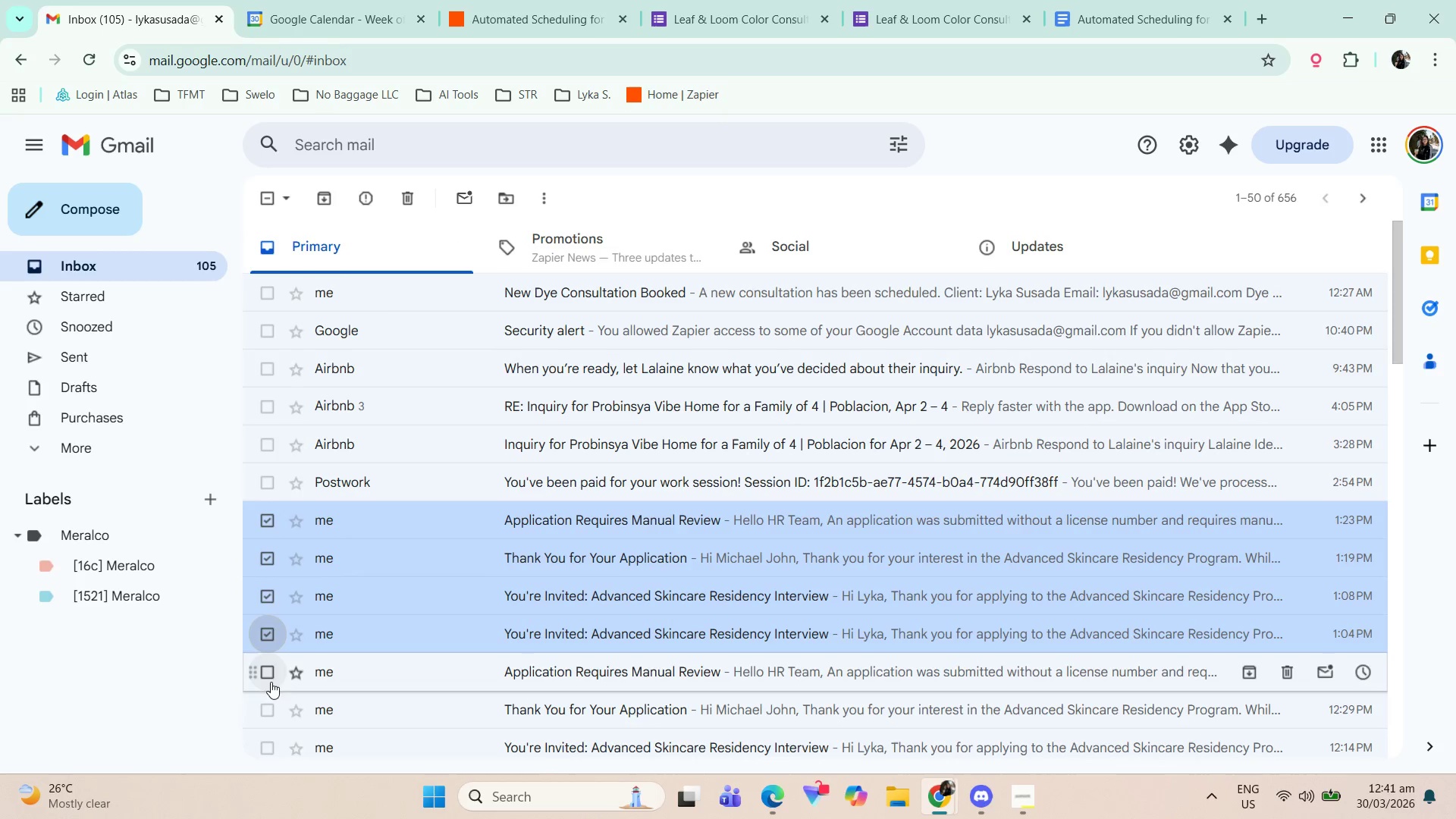 
triple_click([270, 680])
 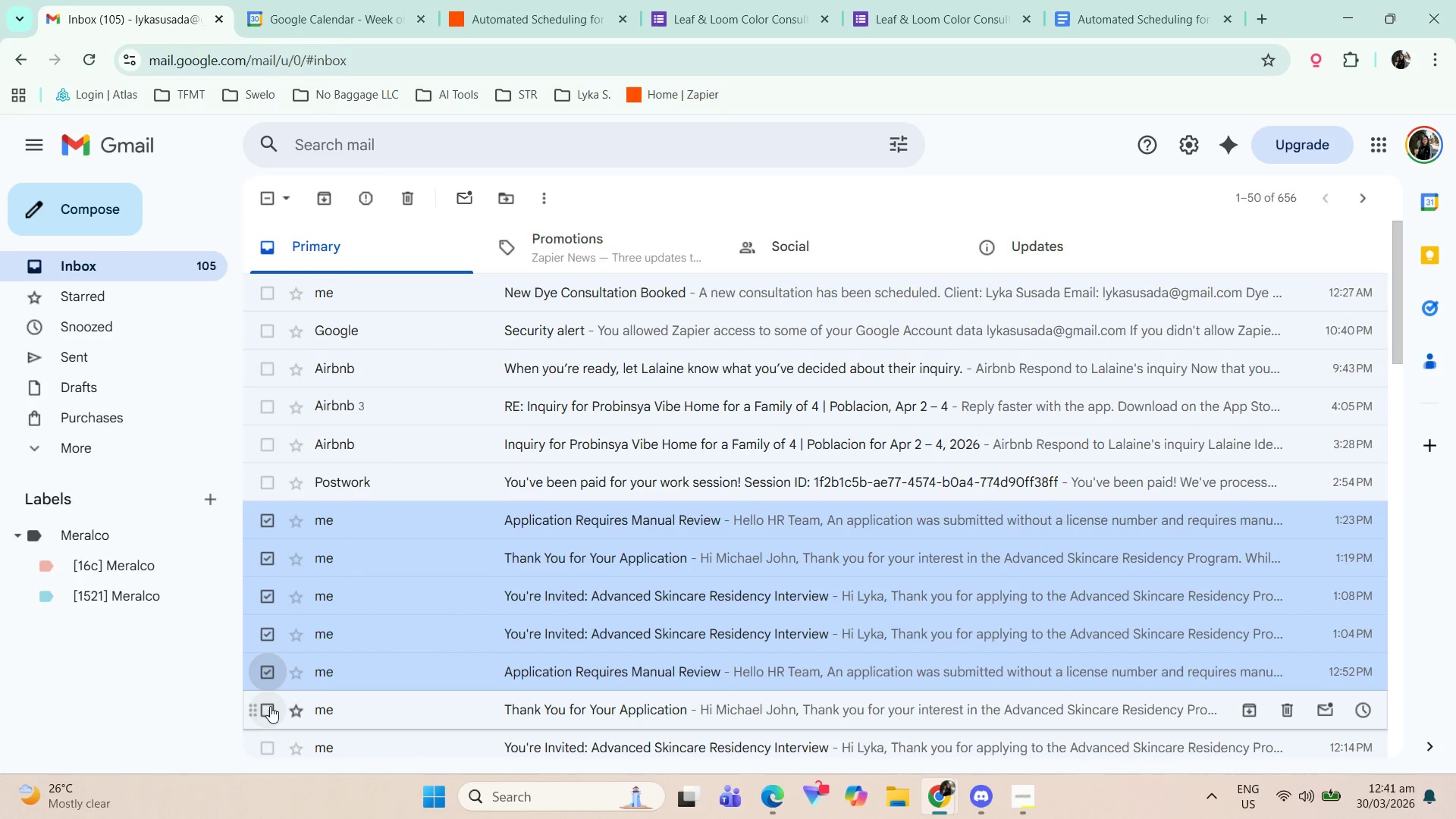 
triple_click([270, 706])
 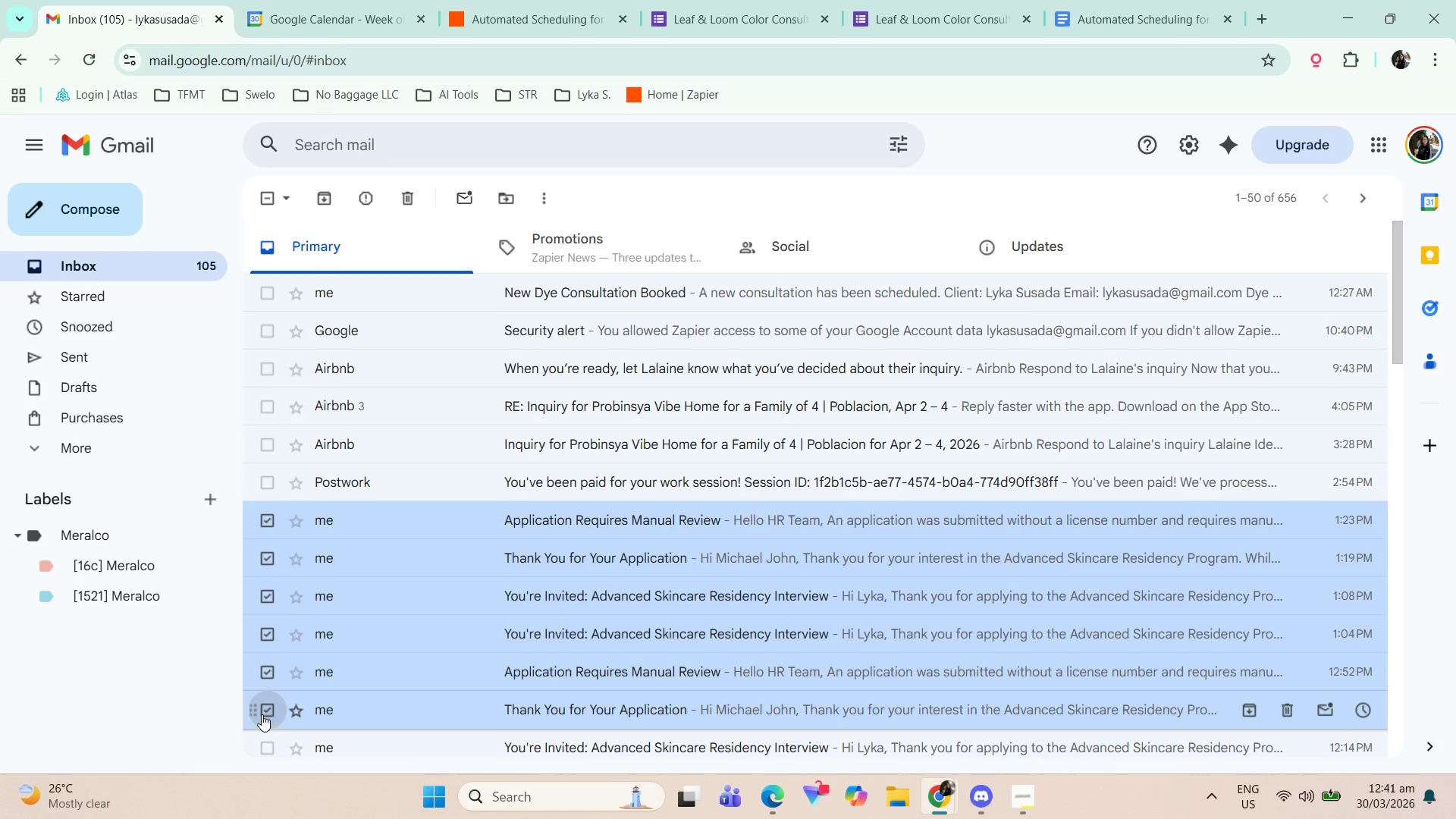 
scroll: coordinate [273, 721], scroll_direction: down, amount: 3.0
 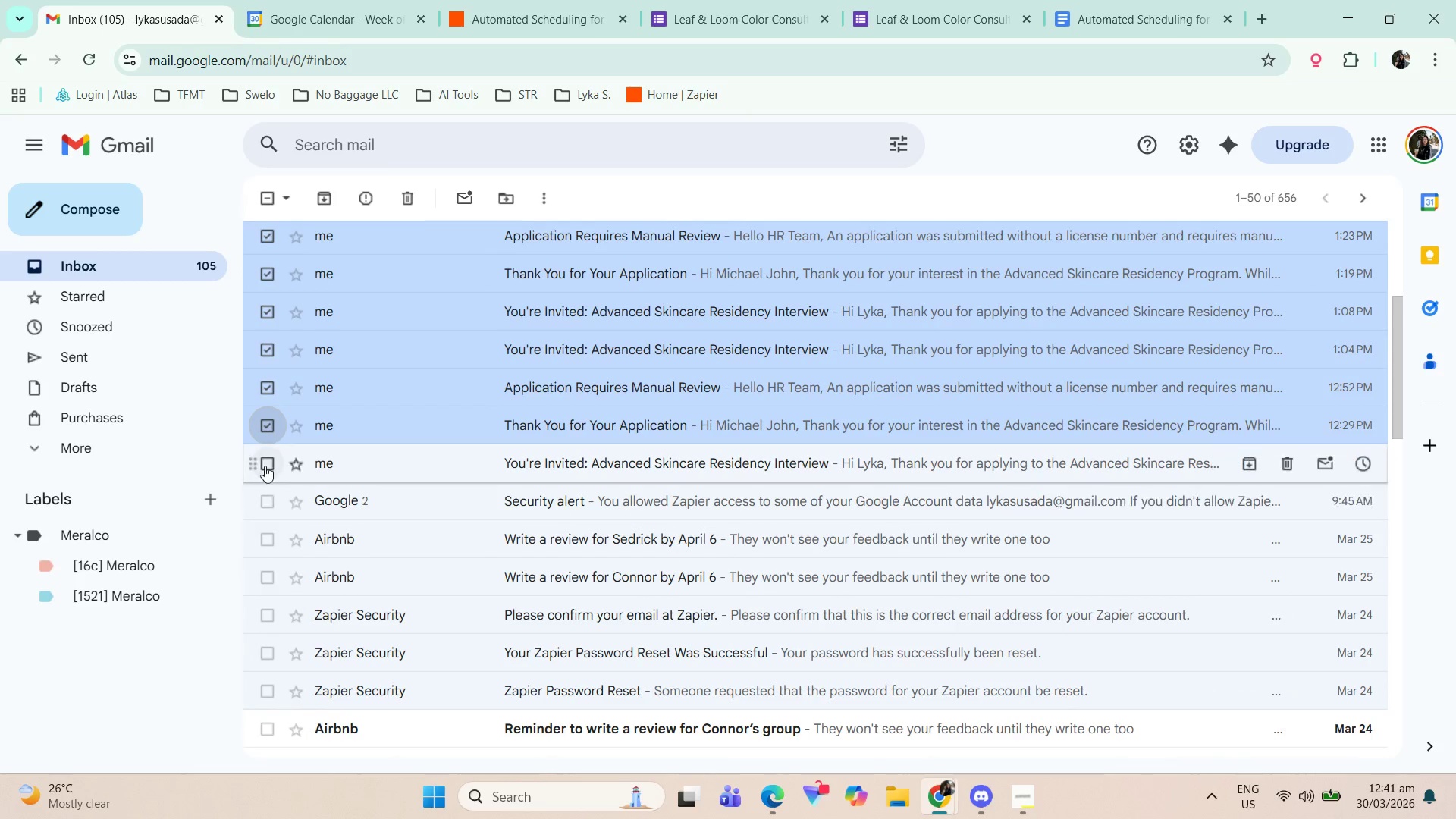 
left_click([265, 463])
 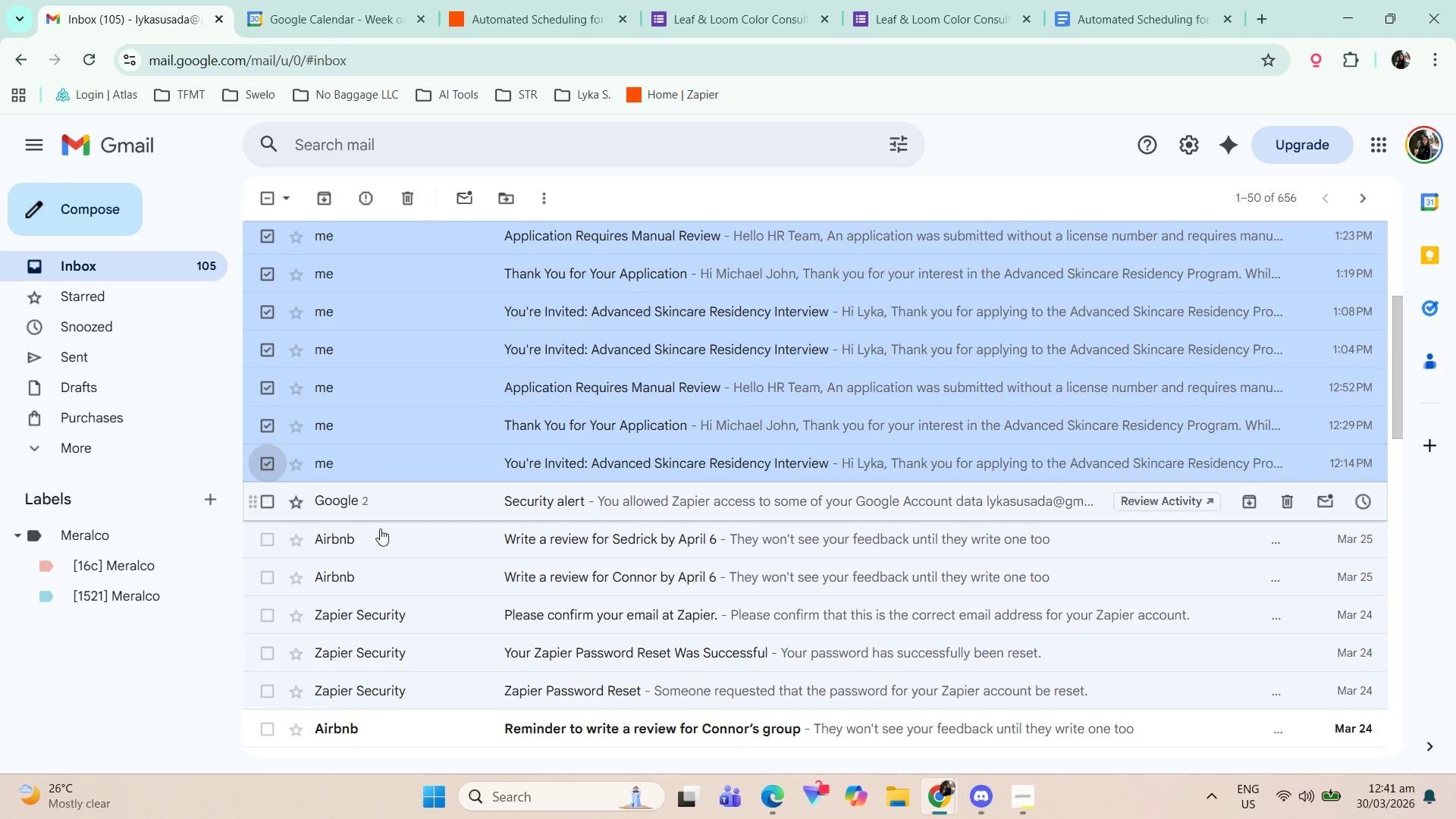 
scroll: coordinate [361, 385], scroll_direction: up, amount: 9.0
 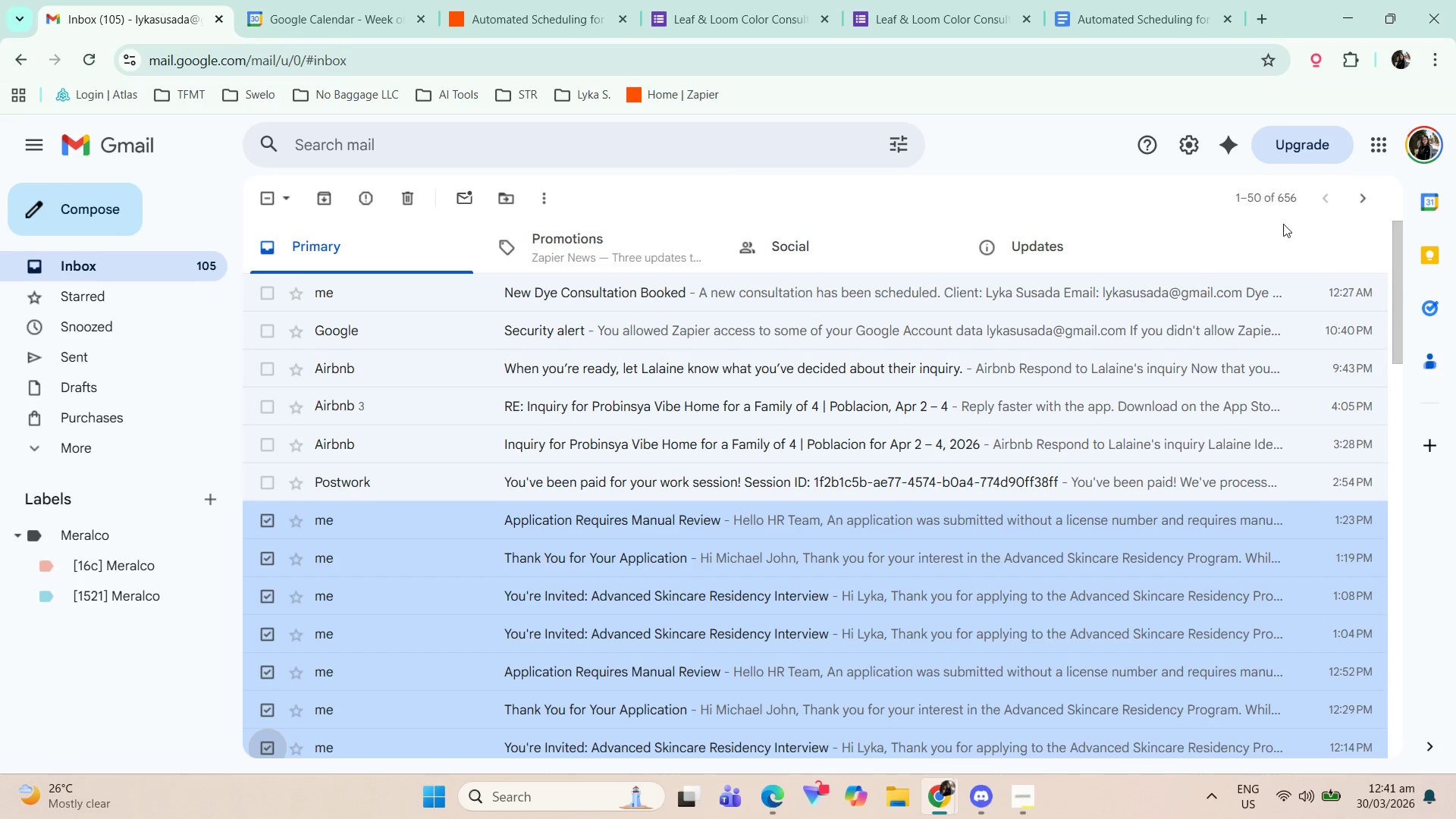 
left_click([415, 196])
 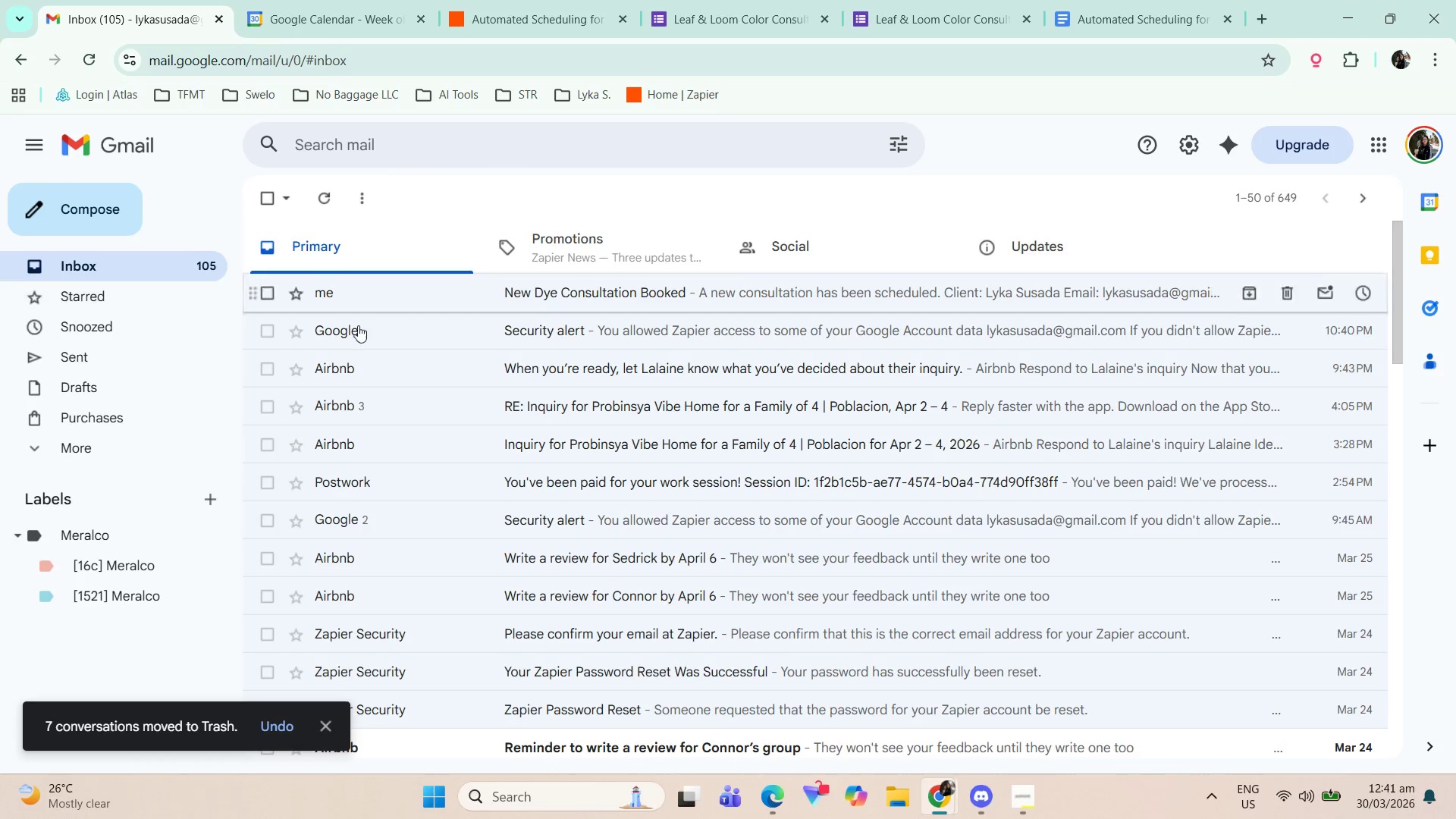 
left_click([160, 268])
 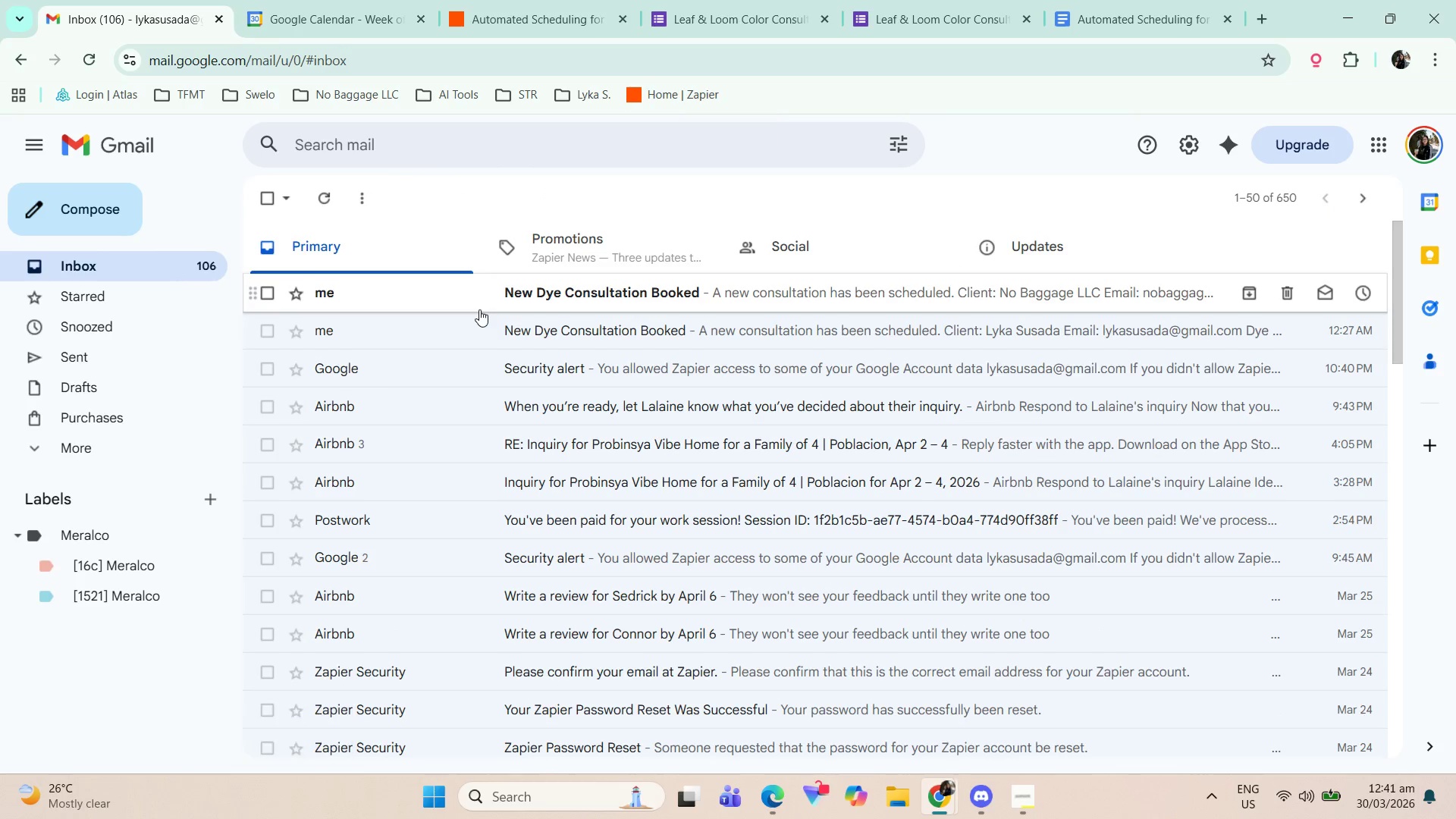 
scroll: coordinate [295, 380], scroll_direction: up, amount: 2.0
 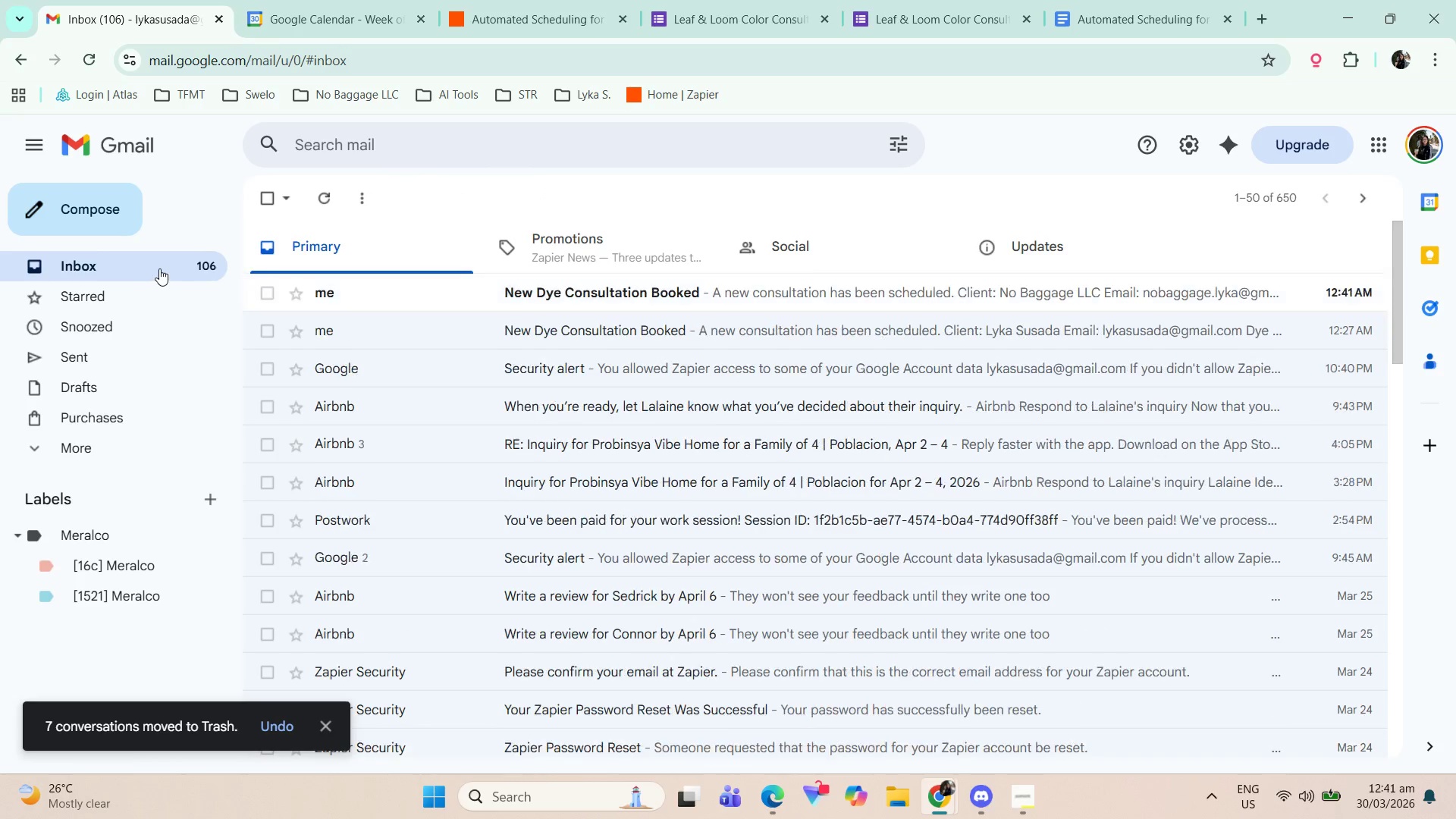 
left_click([479, 309])
 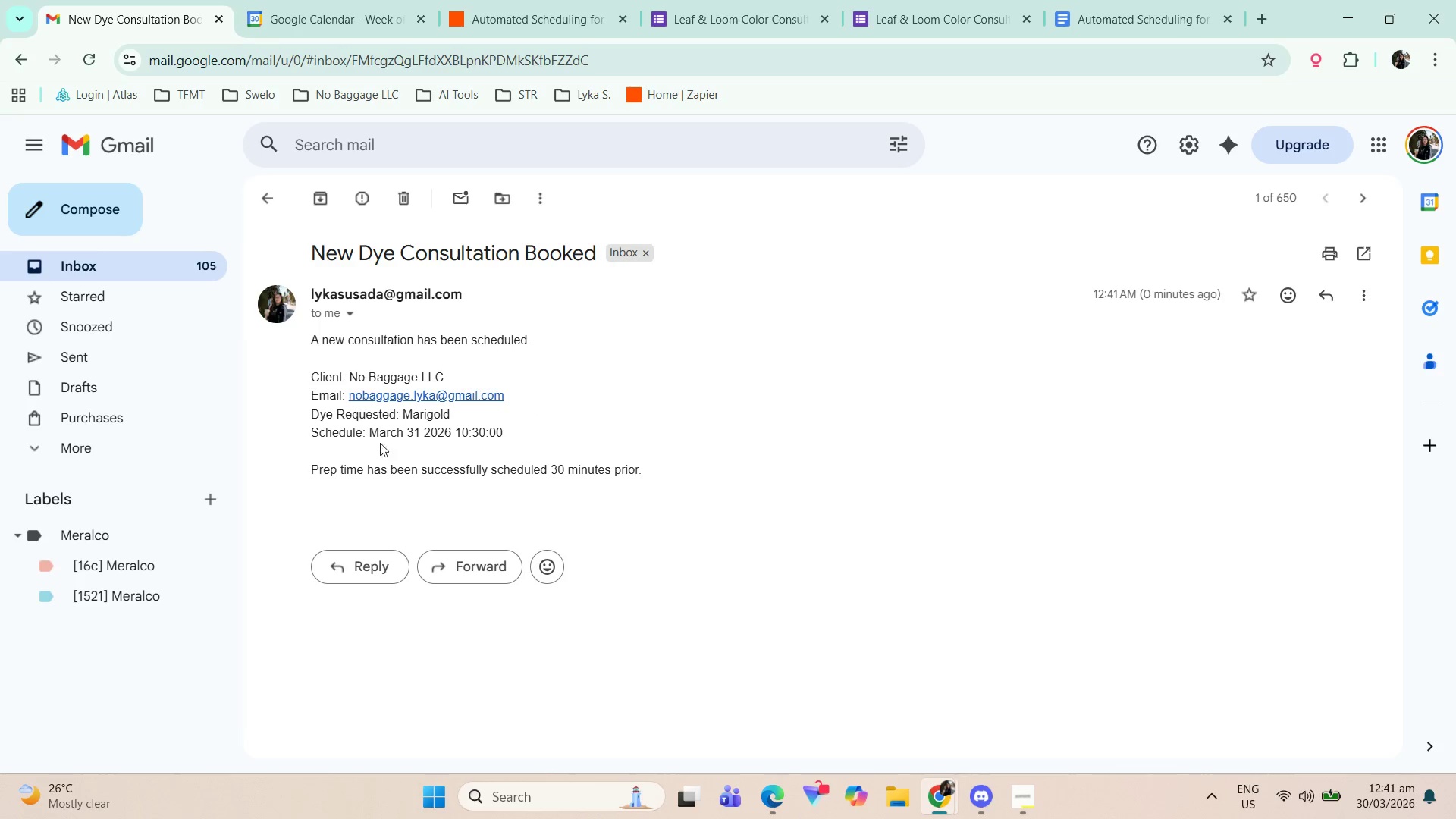 
wait(14.36)
 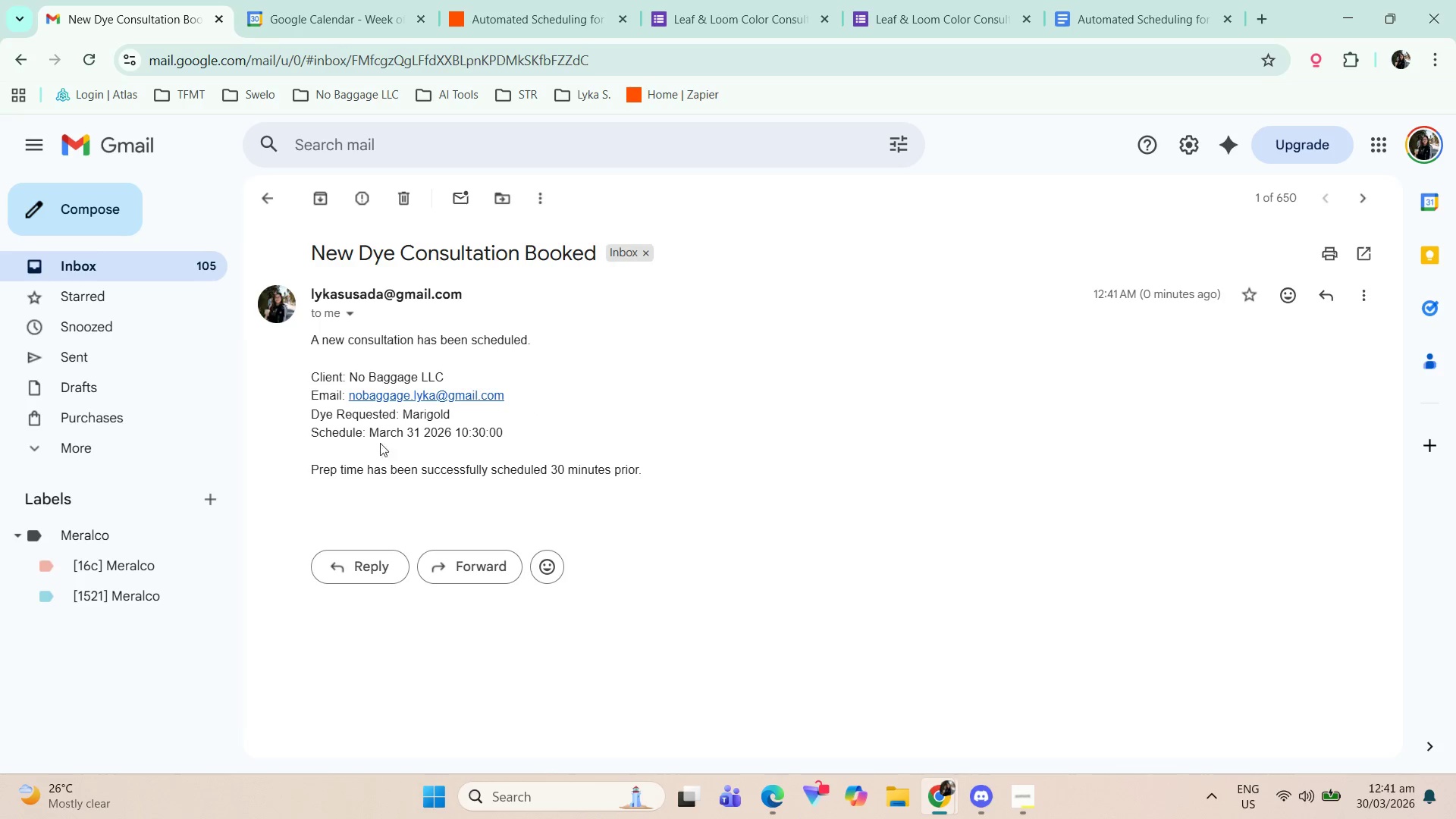 
left_click([714, 468])
 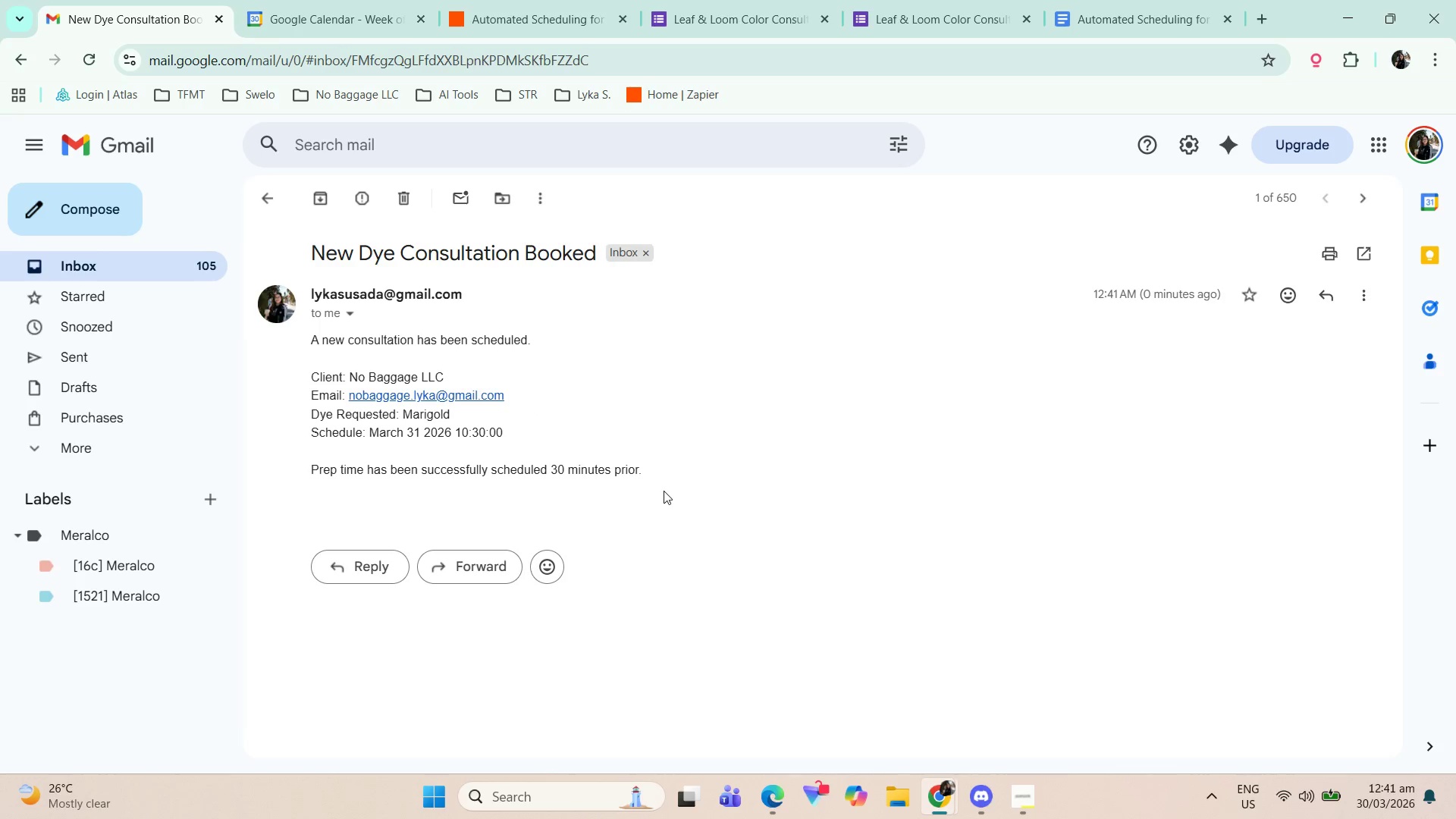 
scroll: coordinate [660, 491], scroll_direction: up, amount: 2.0
 